 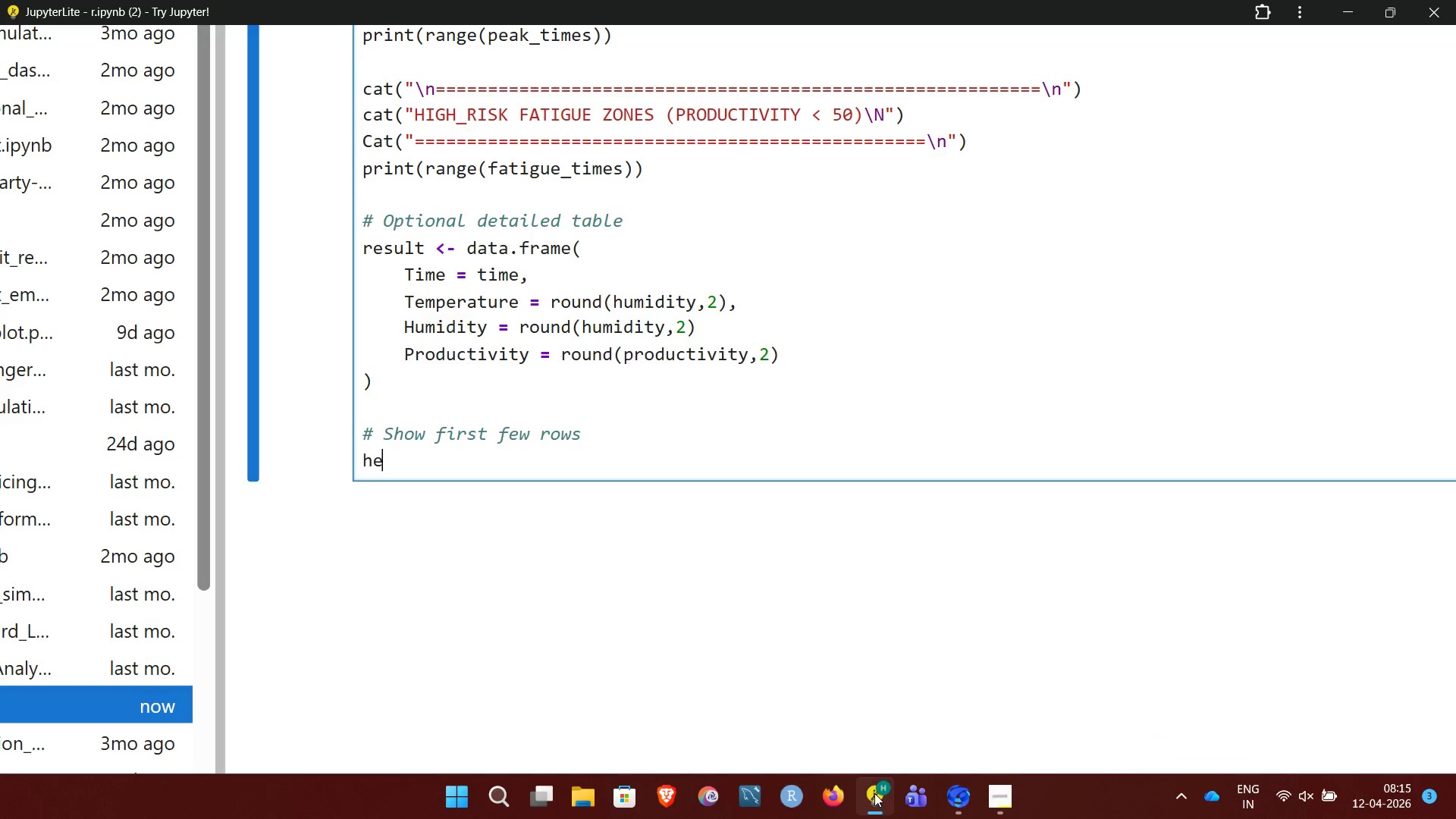 
hold_key(key=ShiftRight, duration=0.75)
 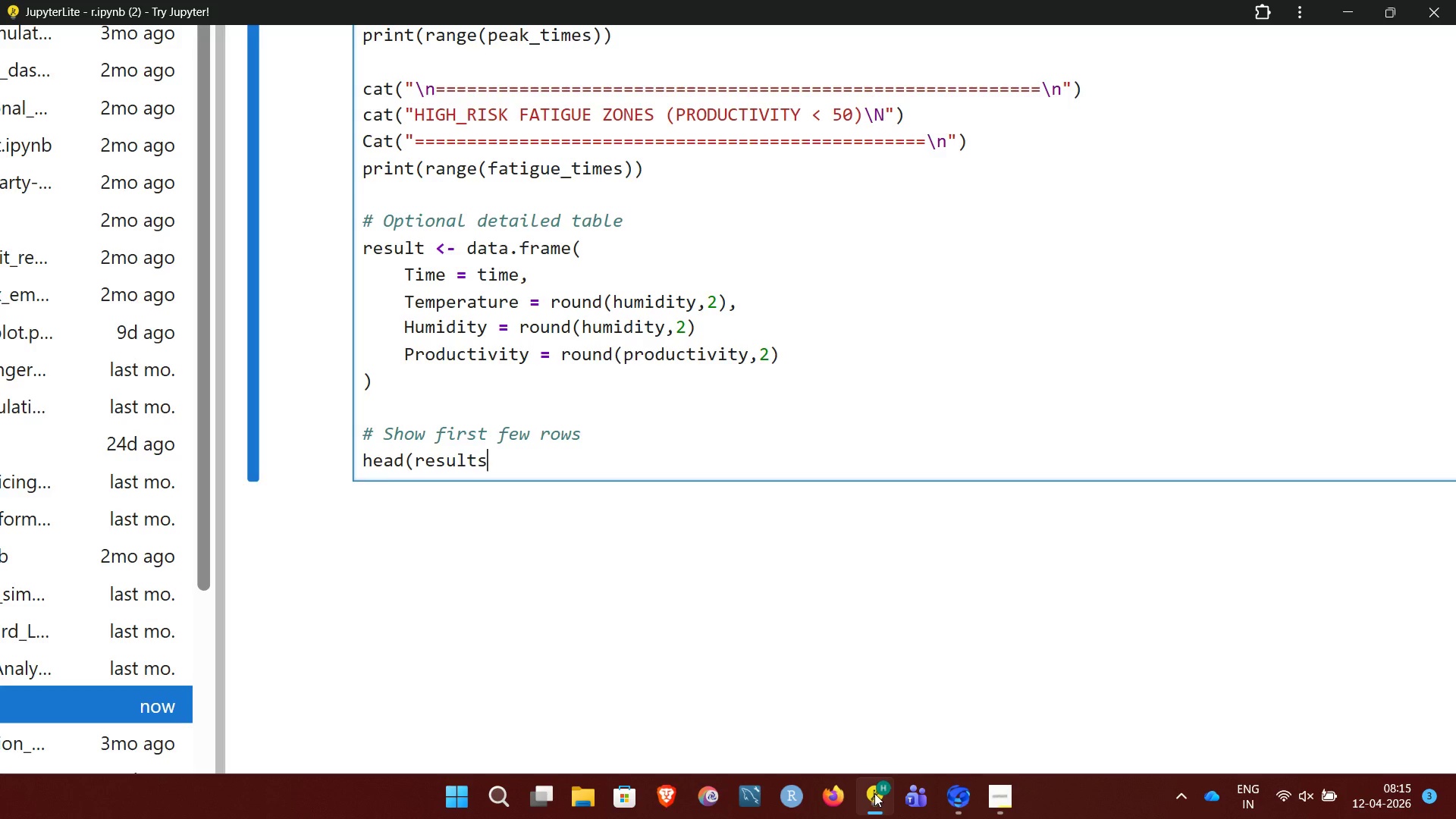 
hold_key(key=Backspace, duration=0.73)
 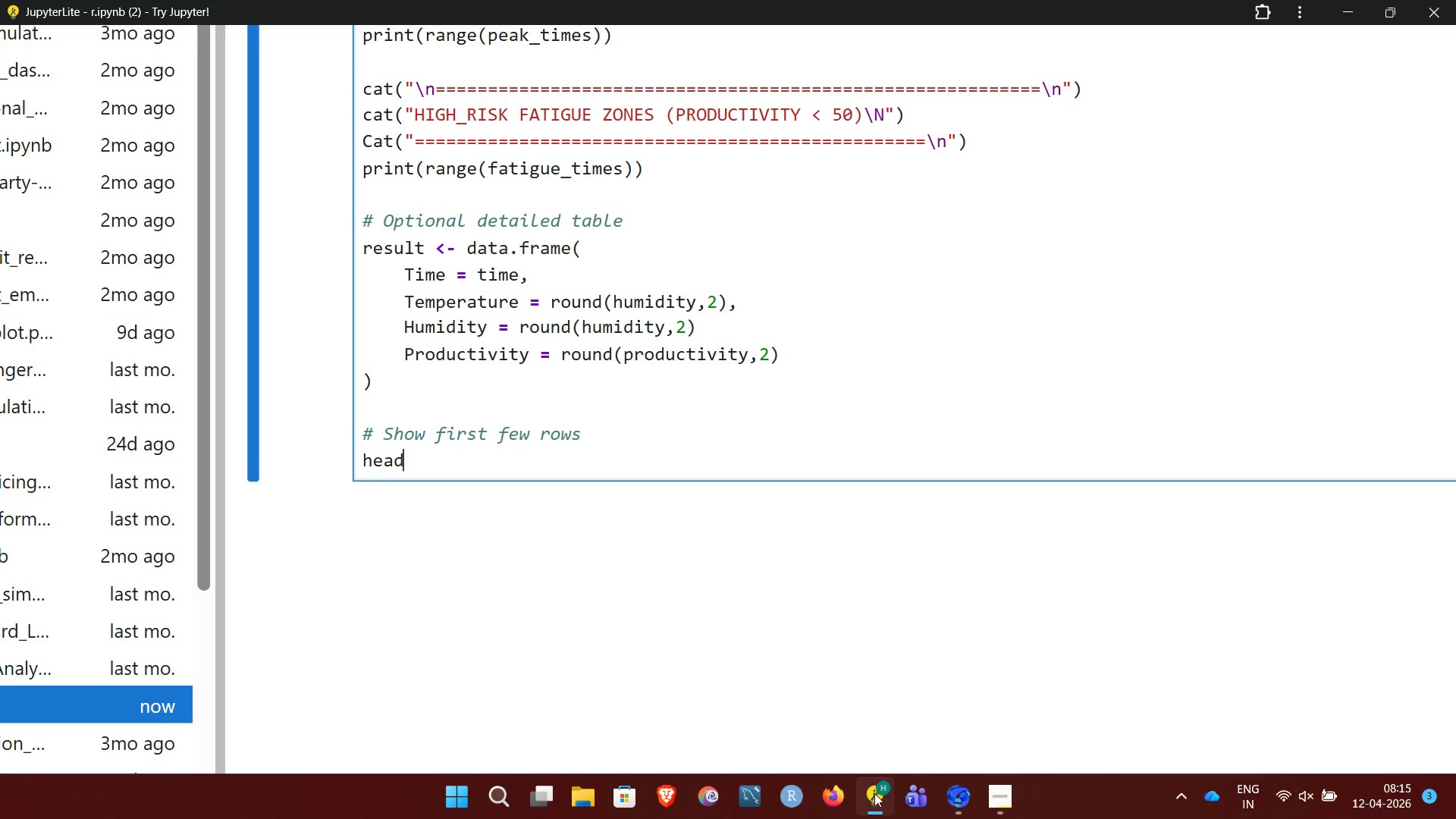 
hold_key(key=ShiftRight, duration=0.59)
 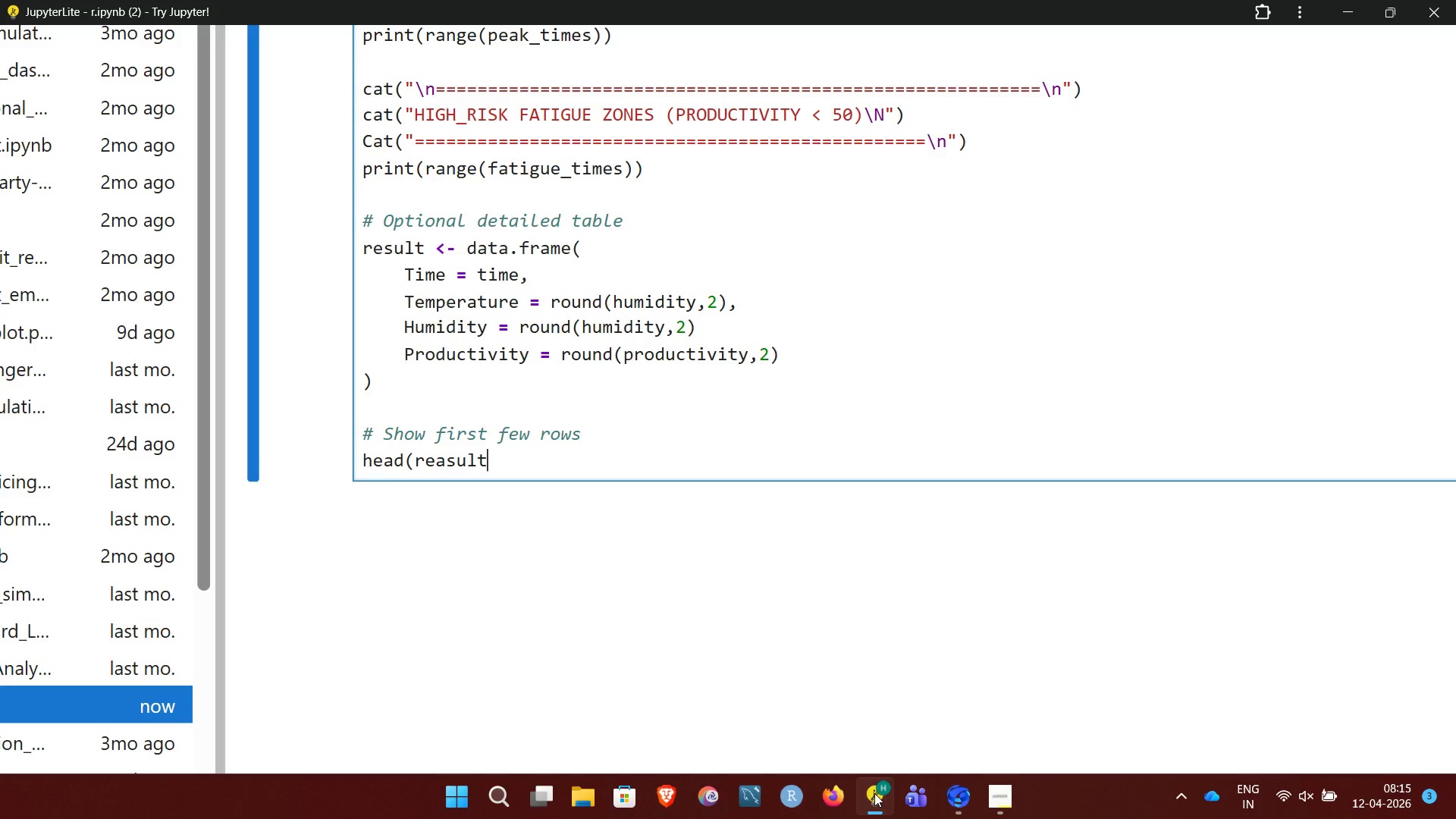 
wait(5.3)
 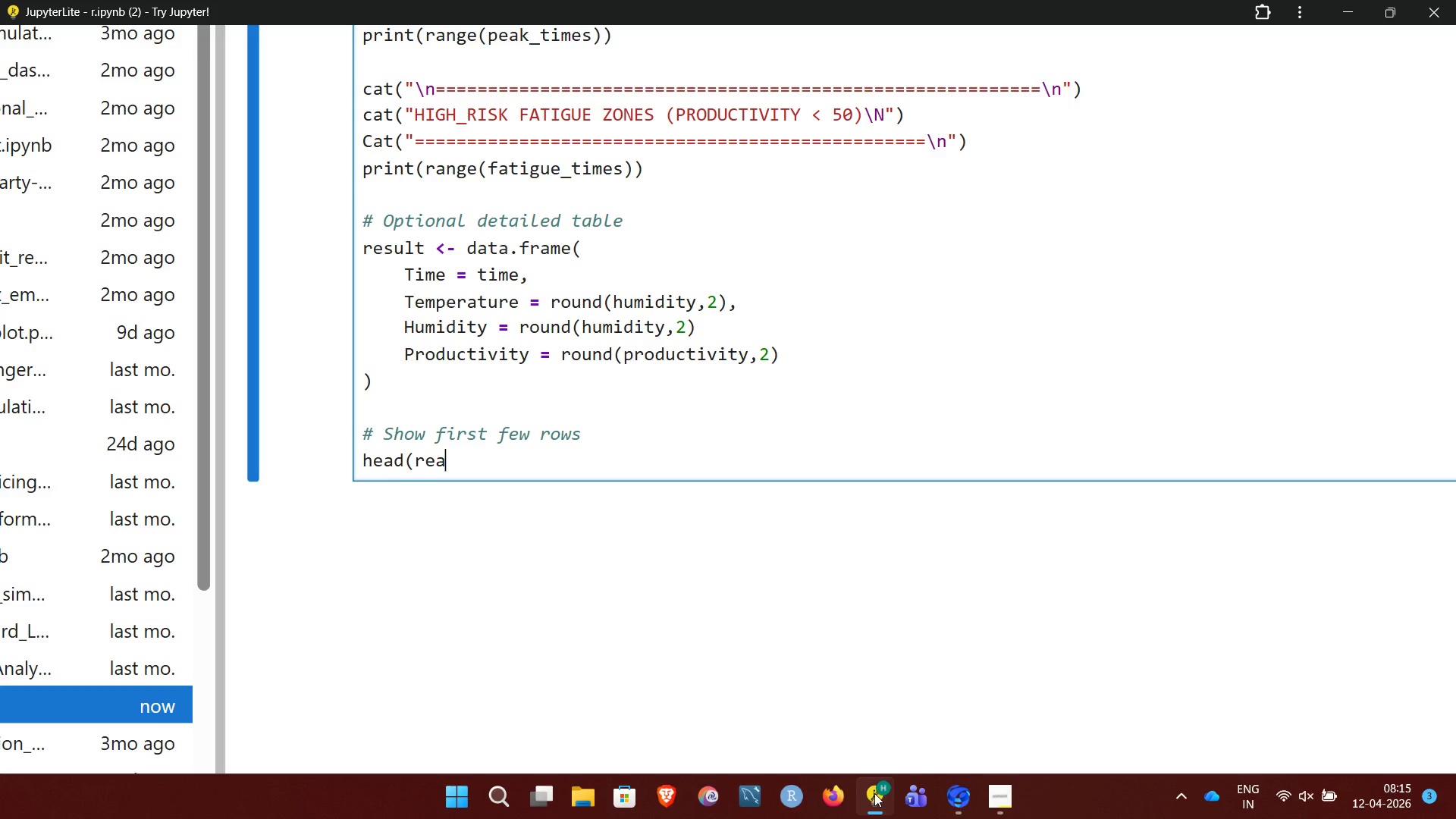 
hold_key(key=ShiftRight, duration=0.84)
 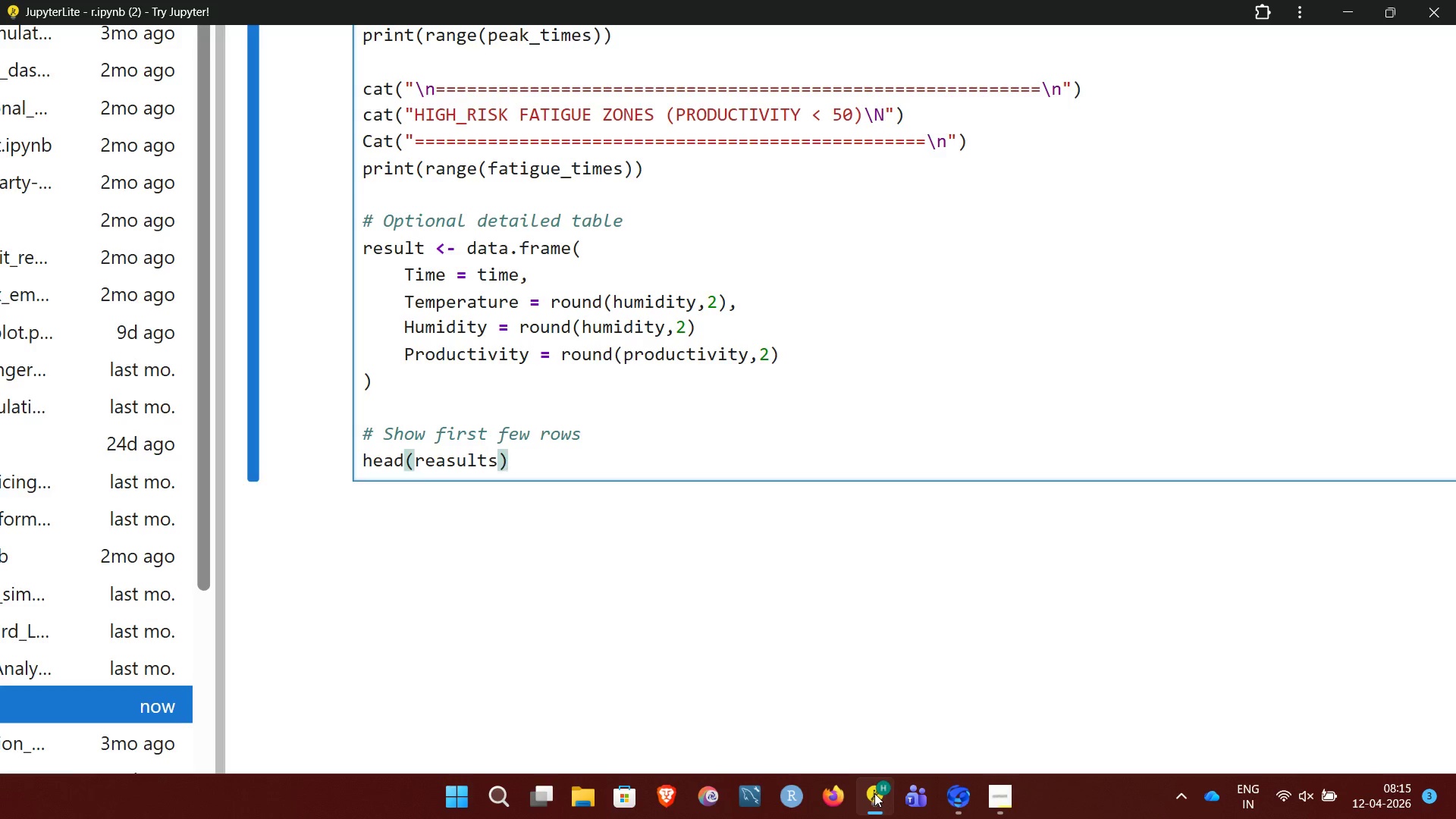 
hold_key(key=ArrowLeft, duration=0.31)
 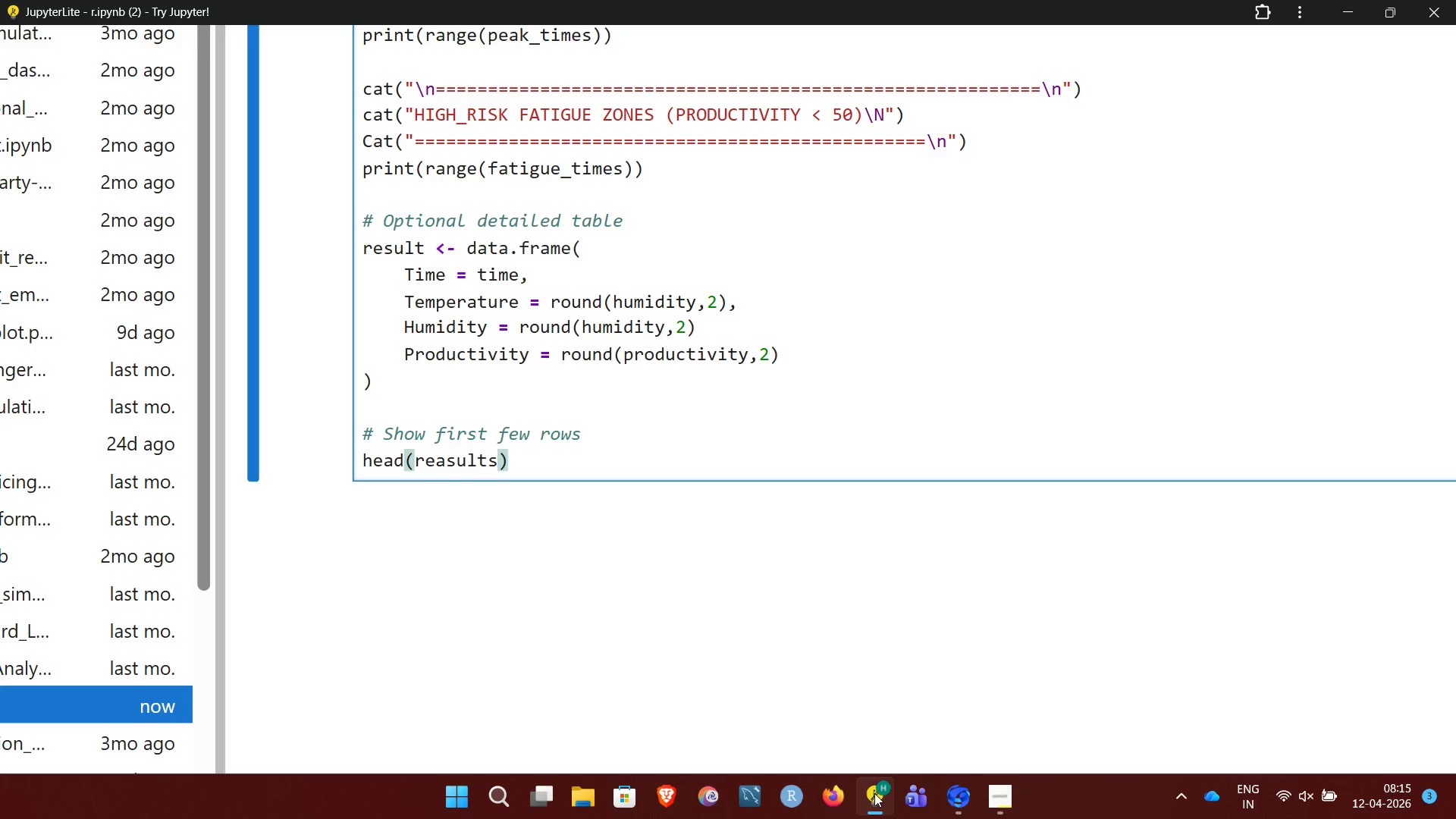 
key(ArrowLeft)
 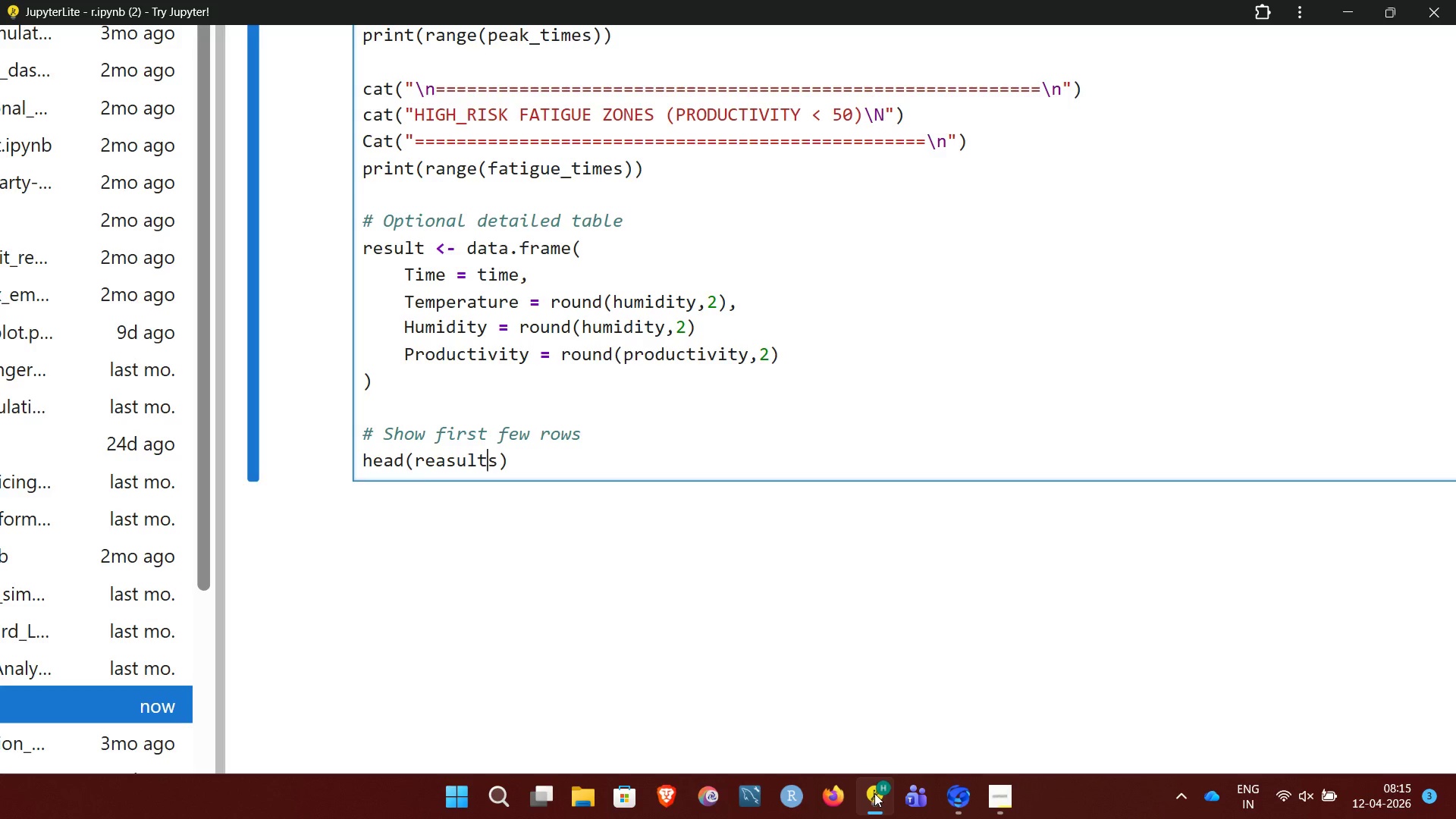 
key(ArrowLeft)
 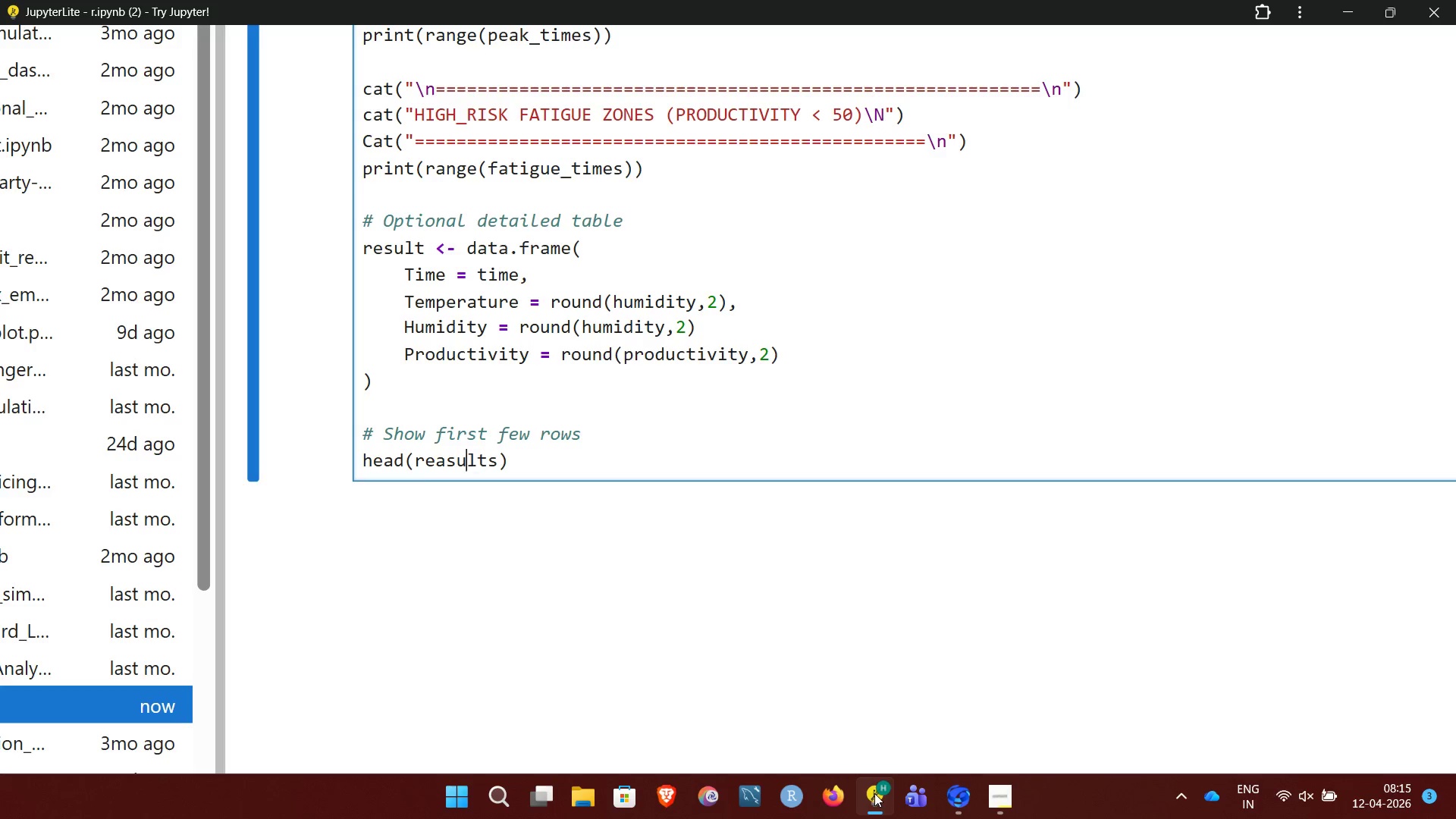 
key(ArrowLeft)
 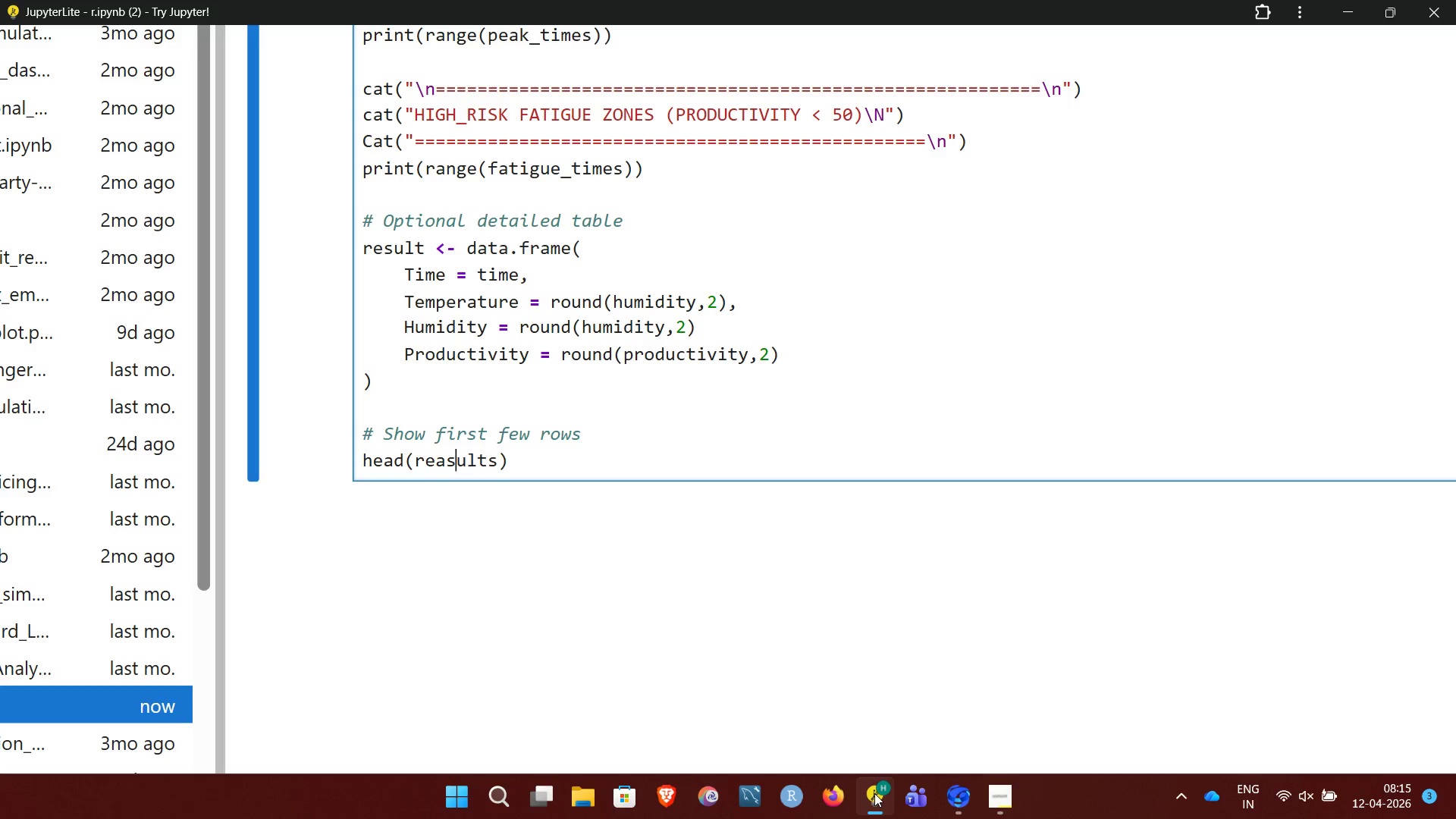 
key(ArrowLeft)
 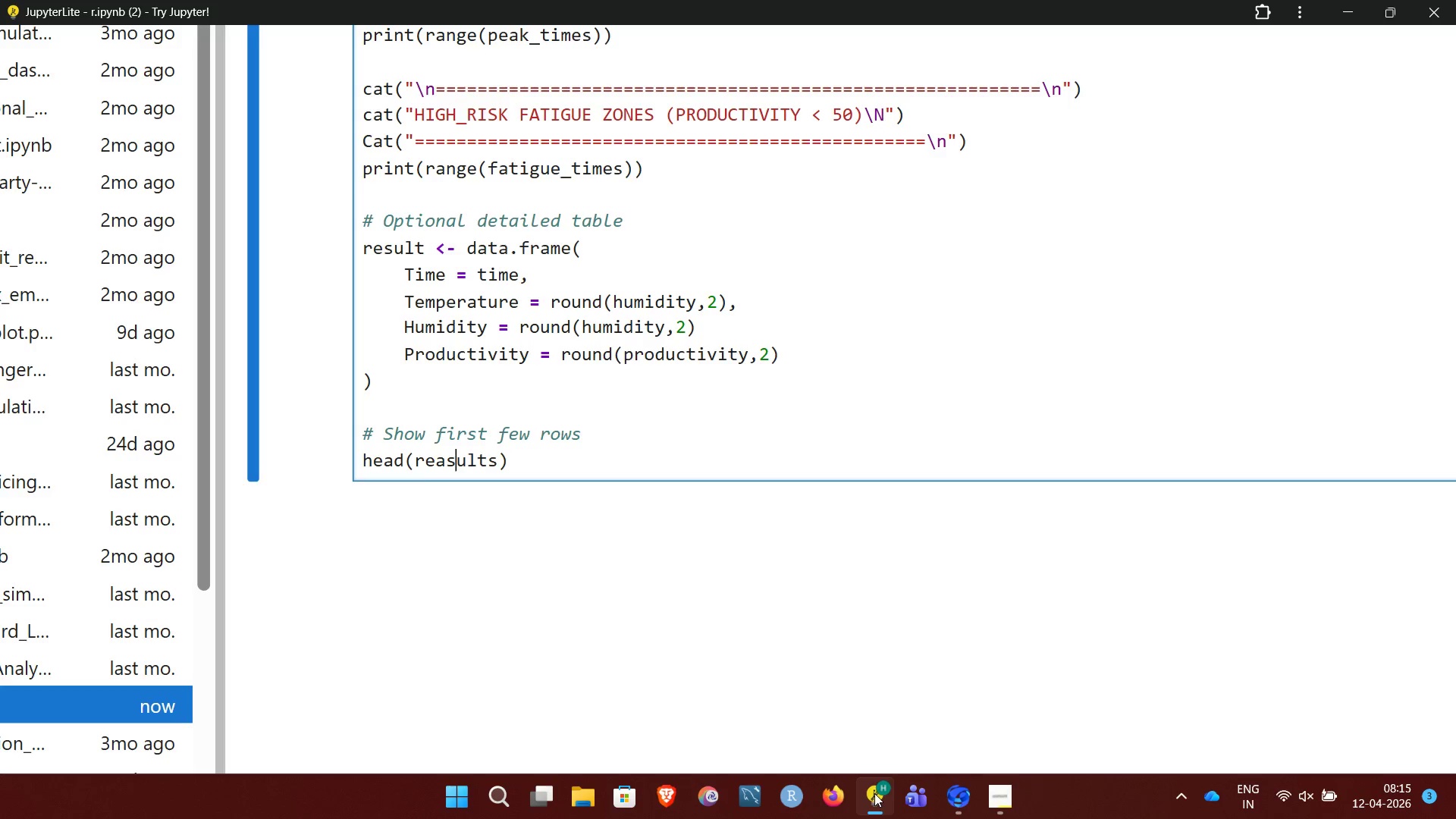 
key(ArrowLeft)
 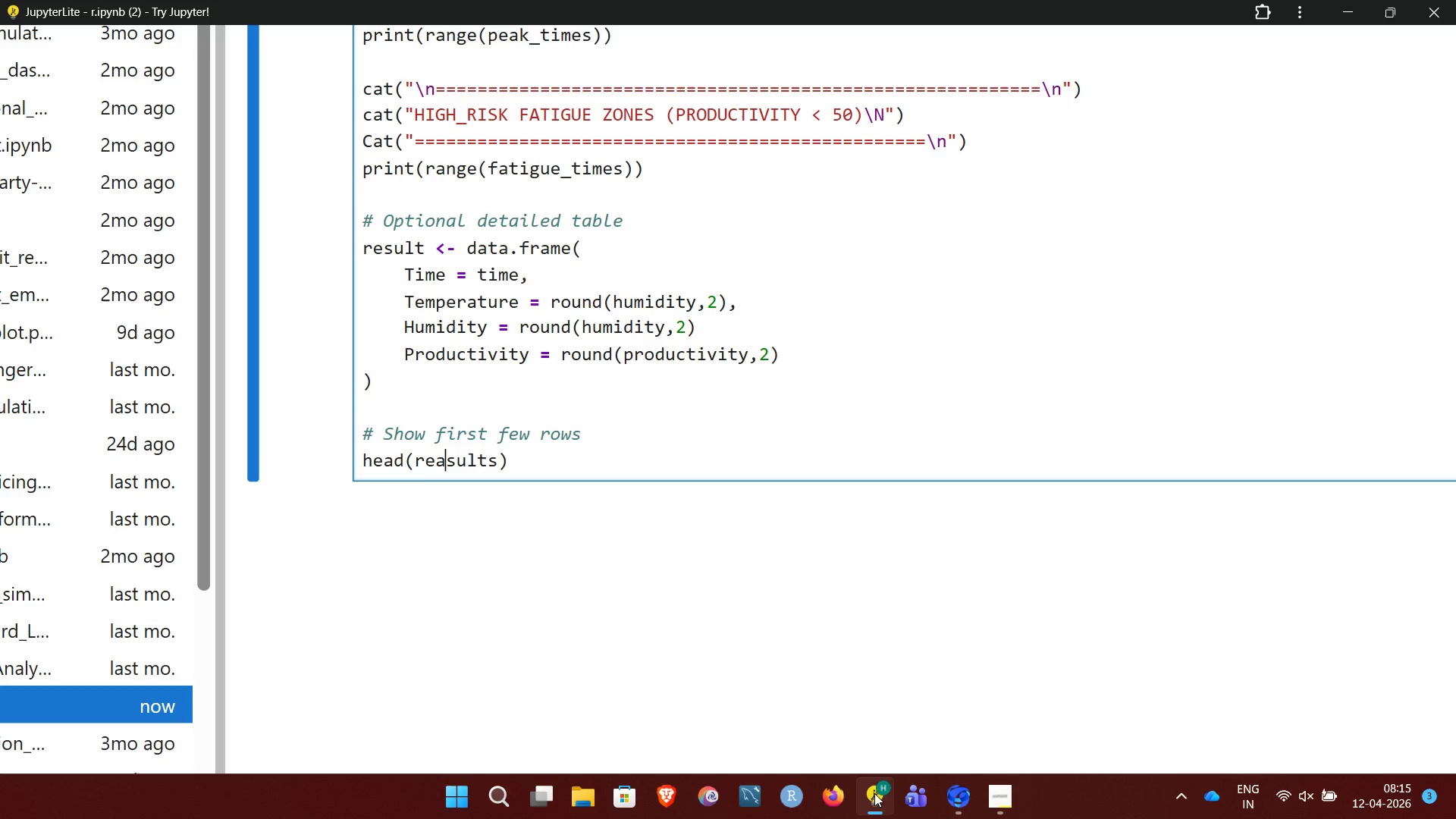 
key(Backspace)
 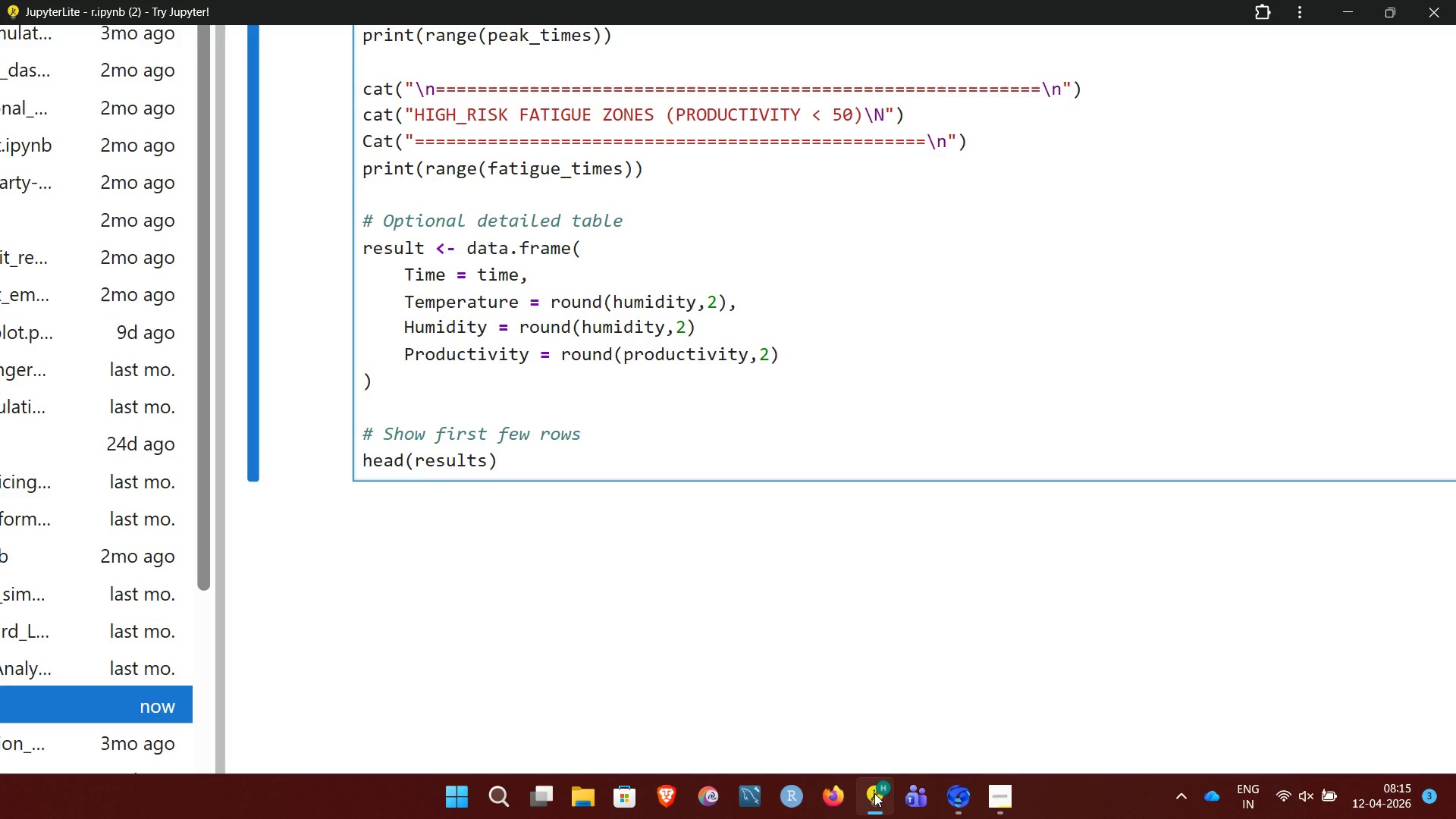 
wait(5.81)
 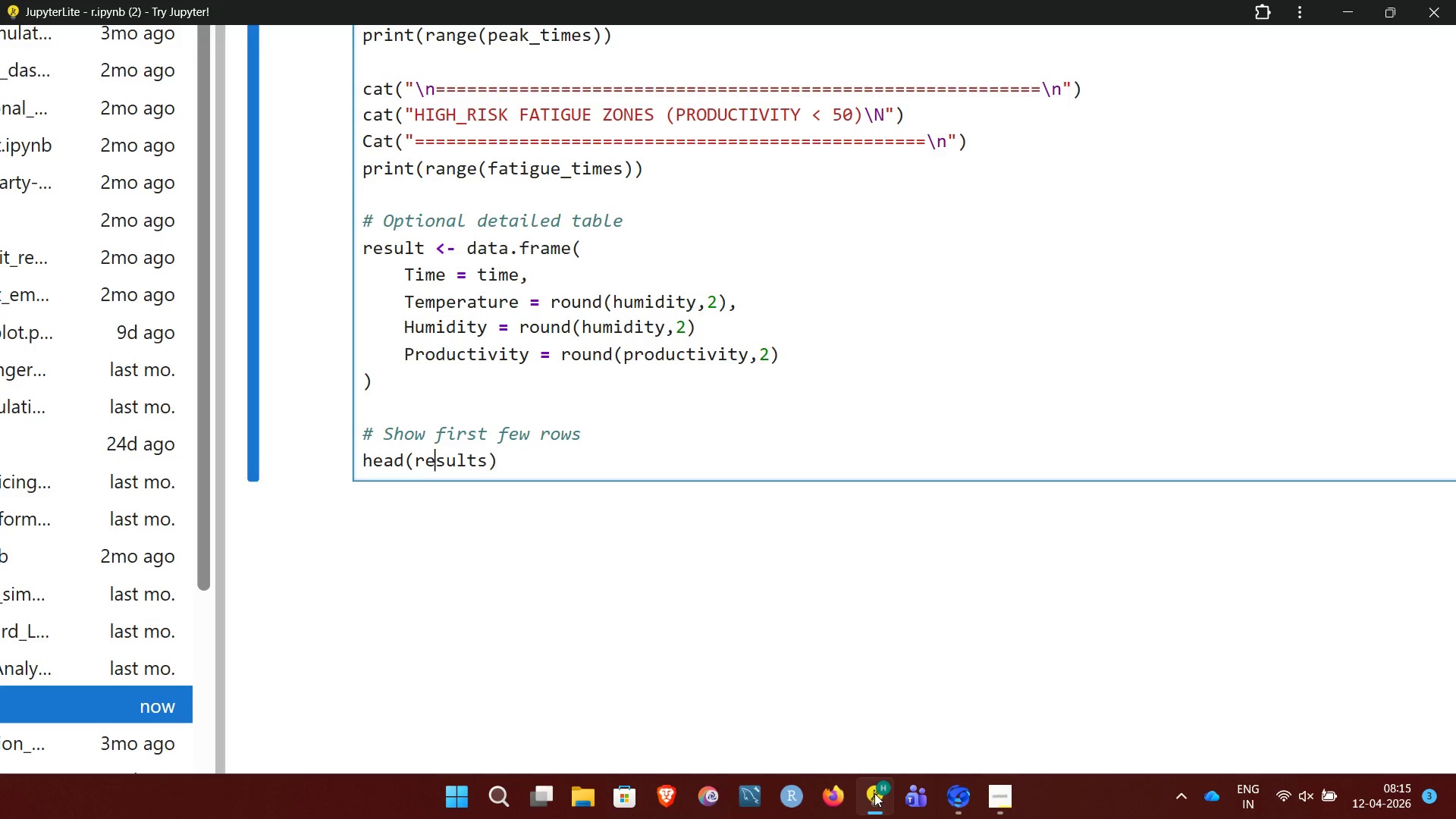 
hold_key(key=ArrowRight, duration=0.53)
 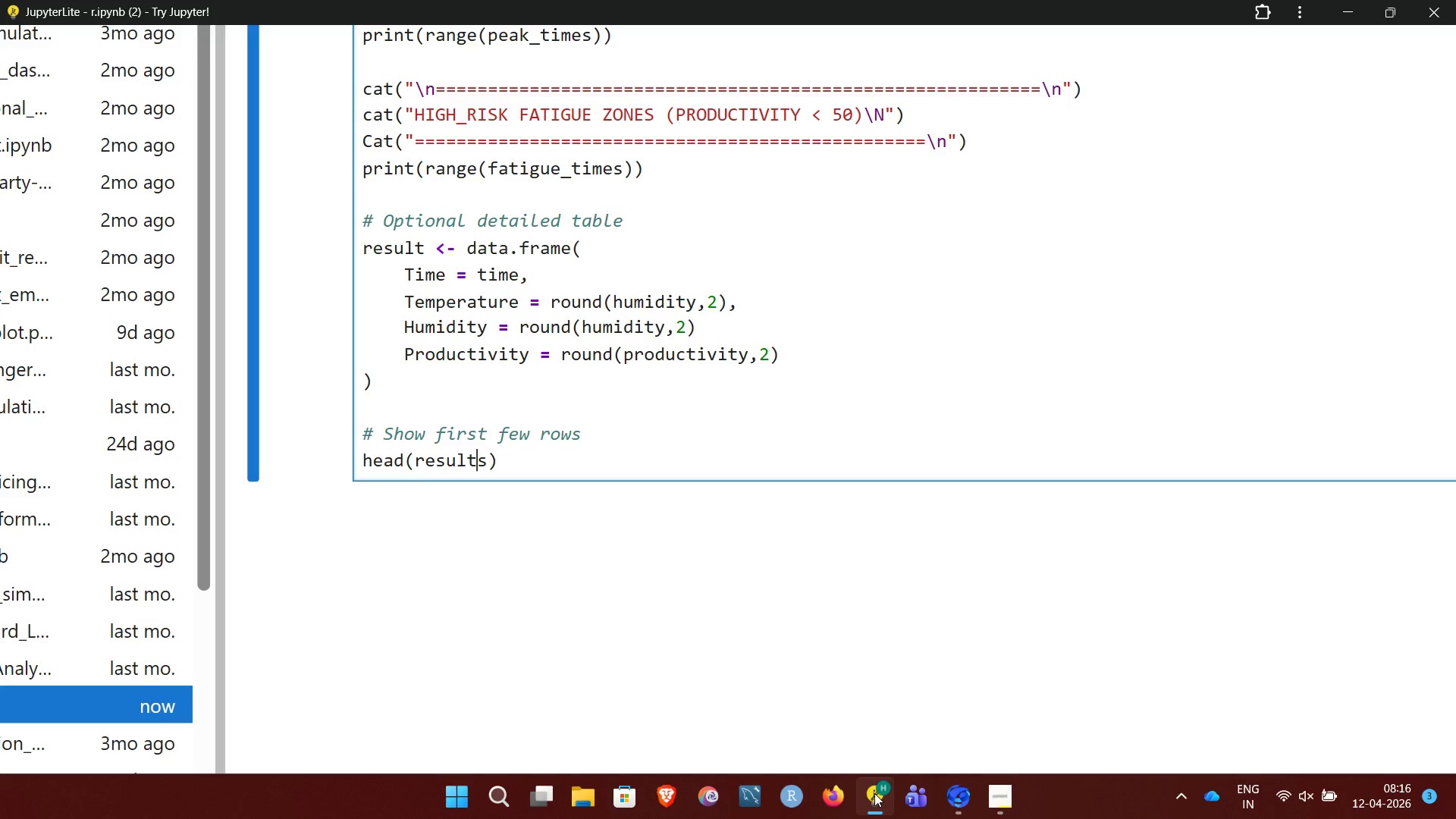 
hold_key(key=ArrowRight, duration=1.5)
 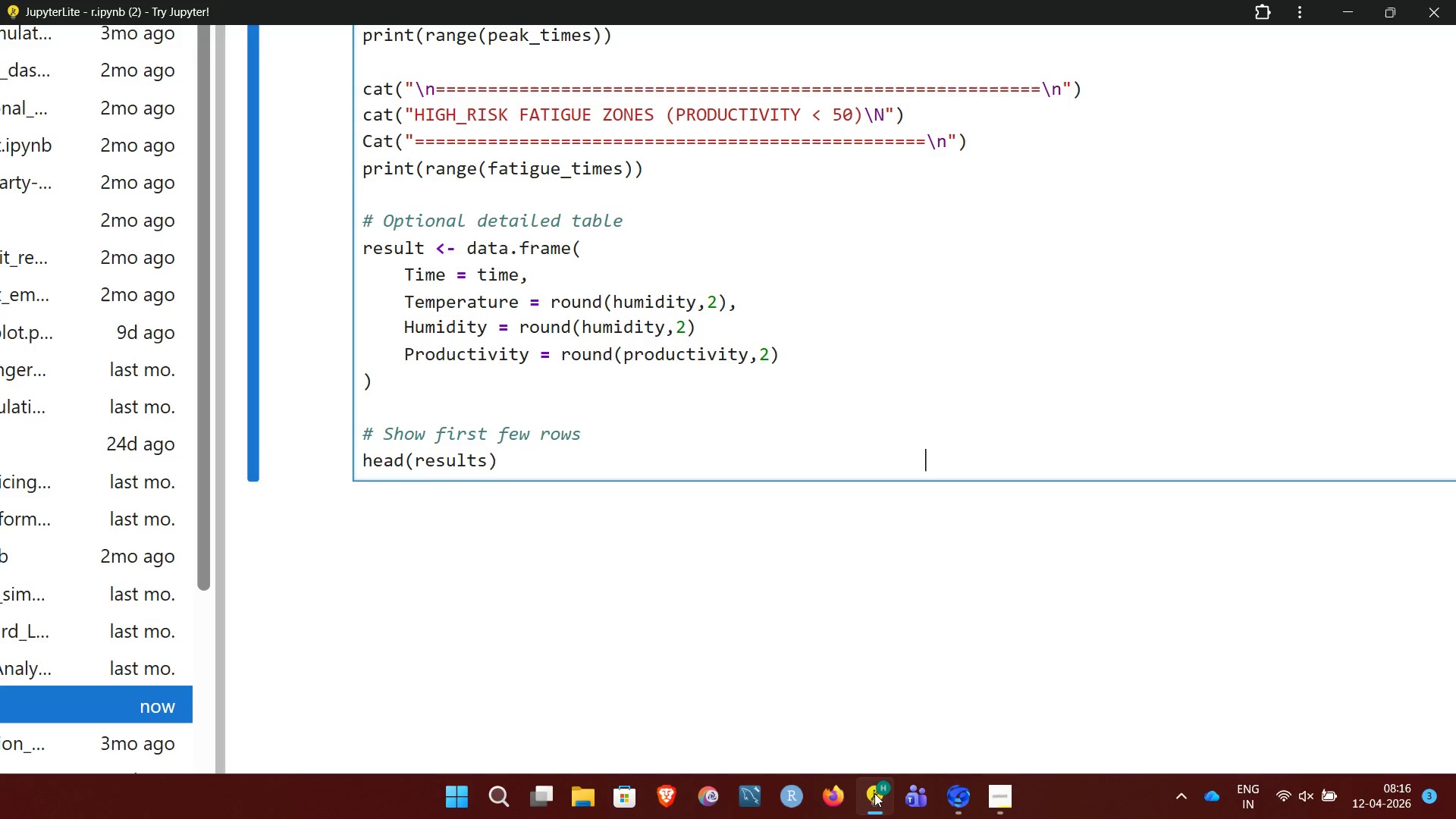 
hold_key(key=ArrowRight, duration=1.5)
 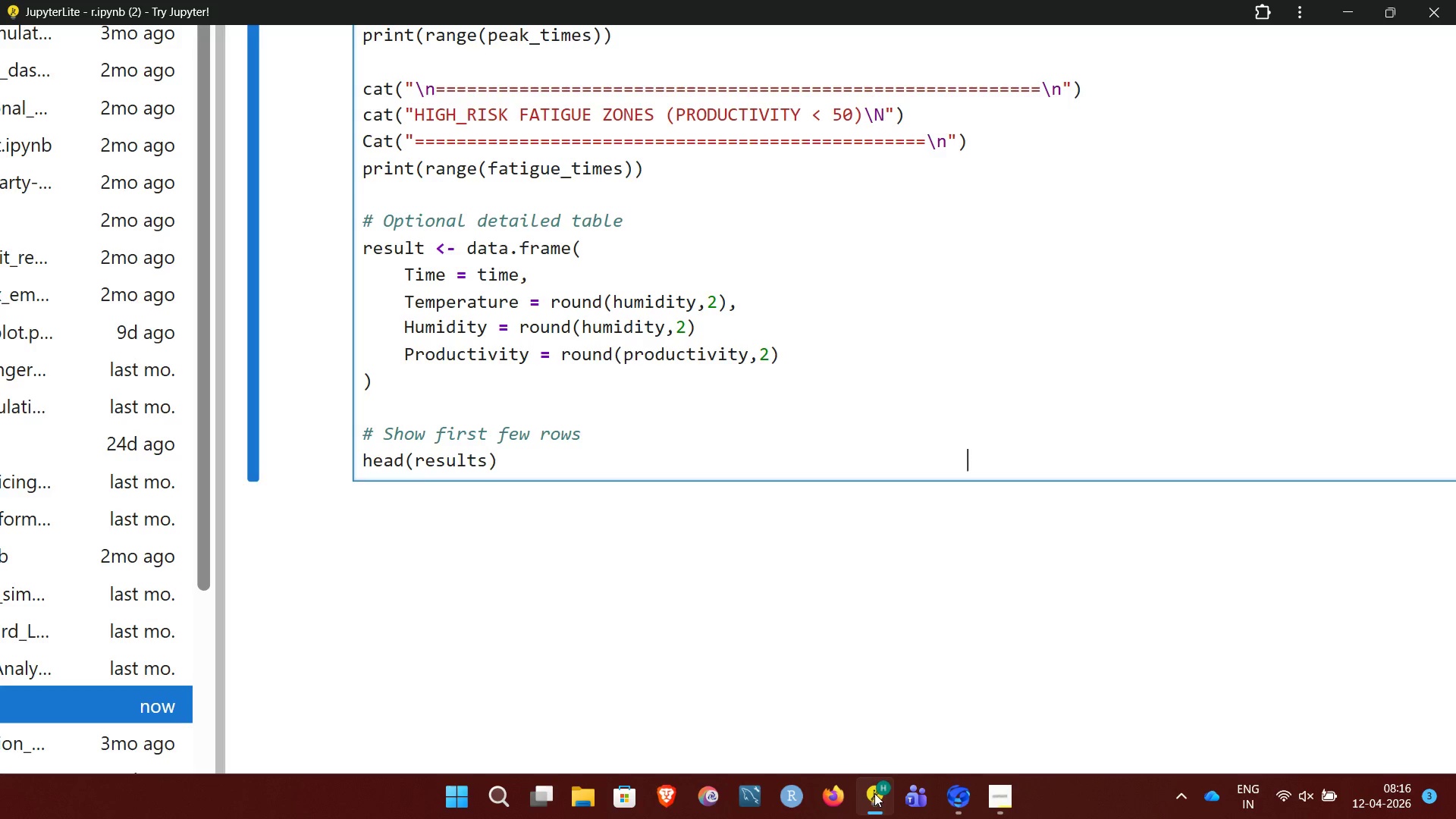 
key(ArrowRight)
 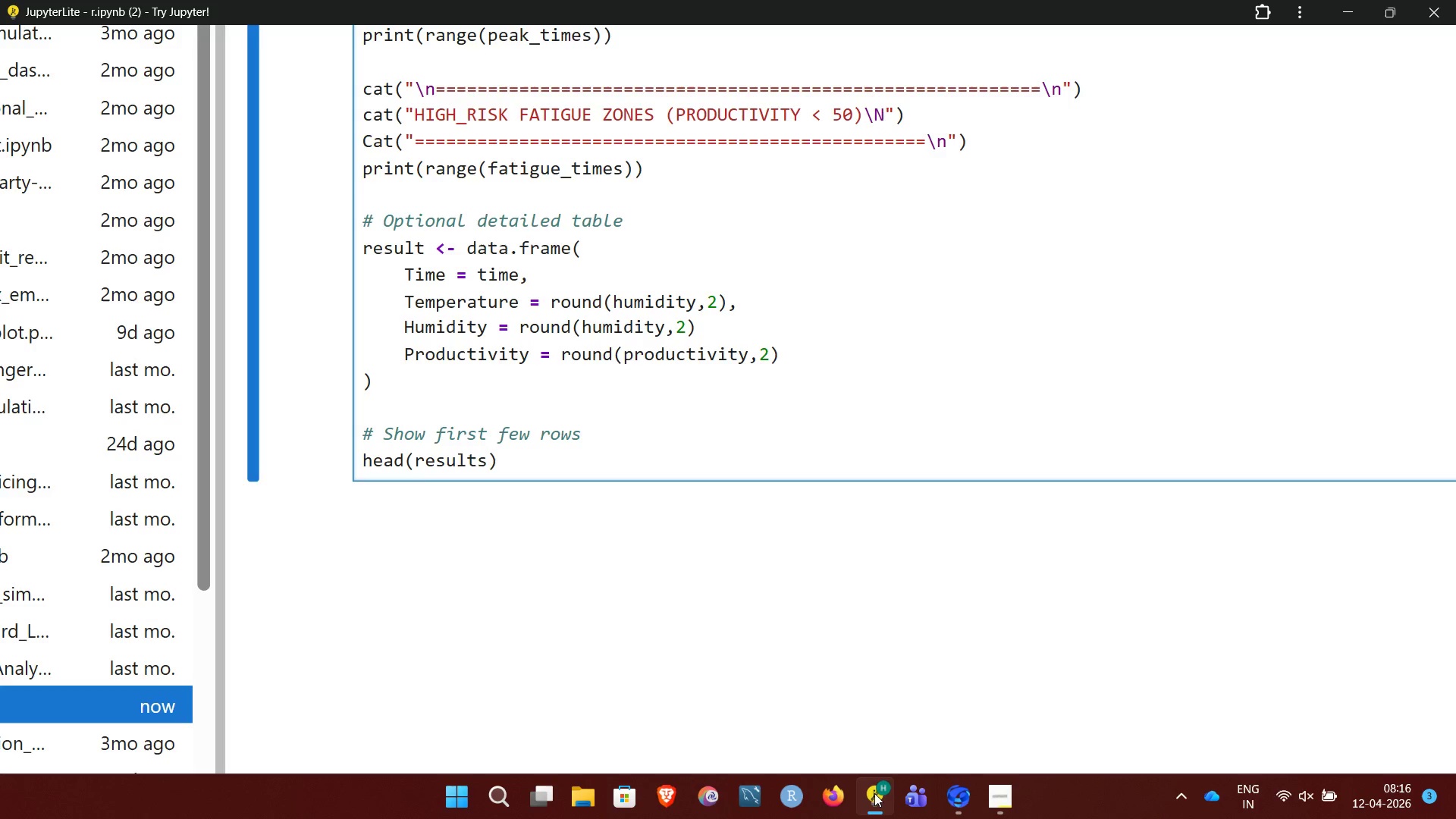 
key(ArrowRight)
 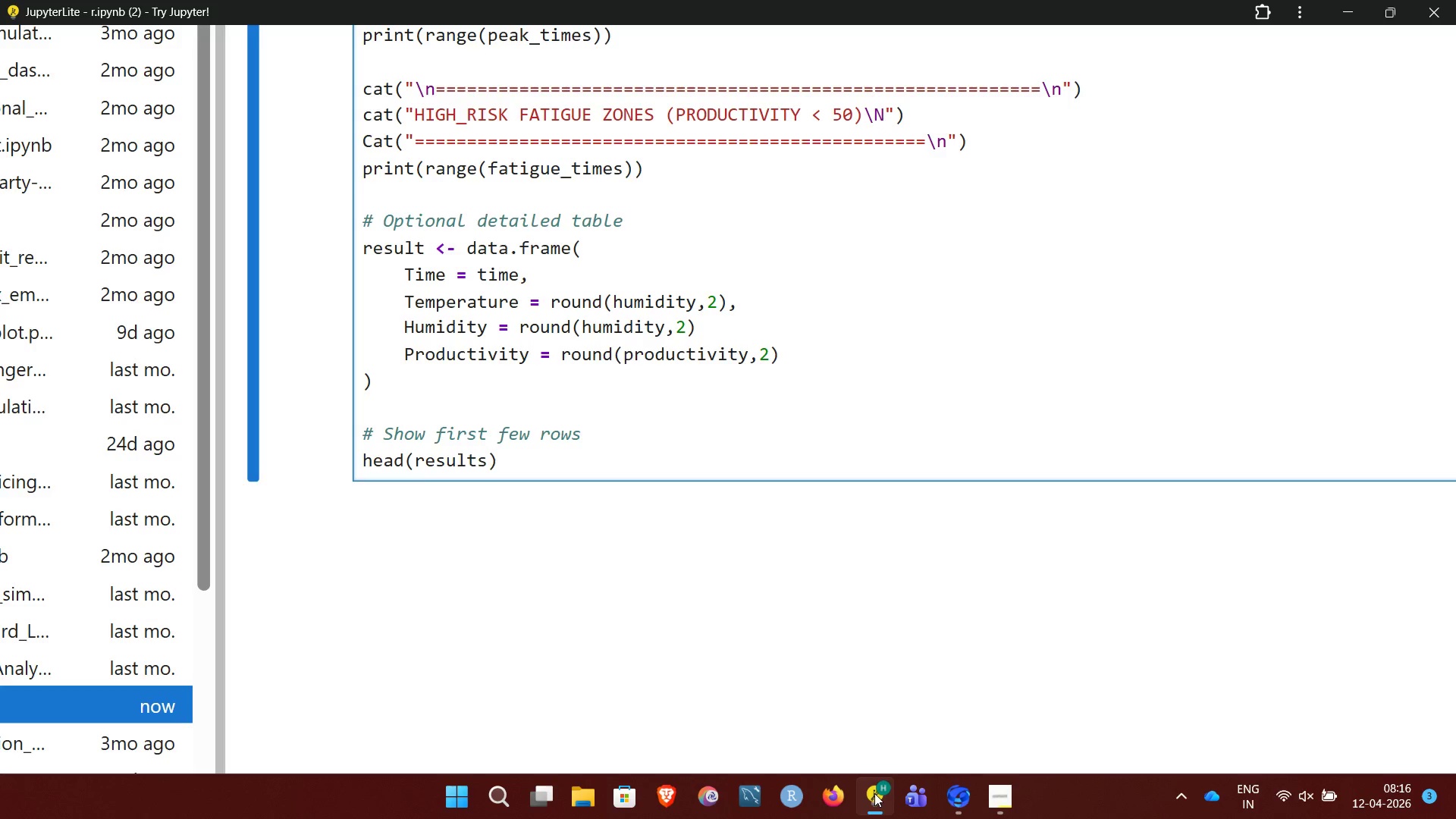 
key(ArrowRight)
 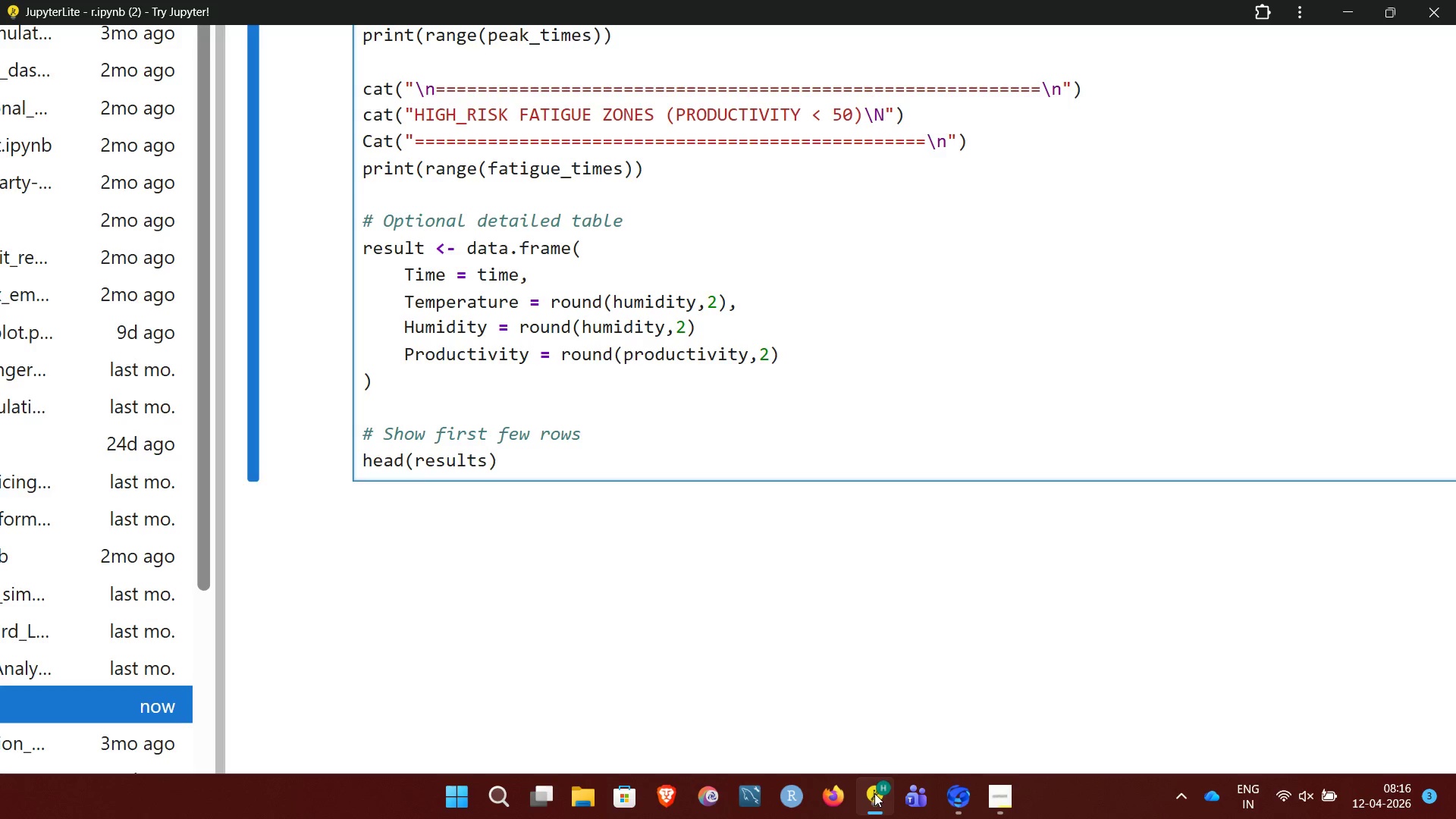 
key(ArrowRight)
 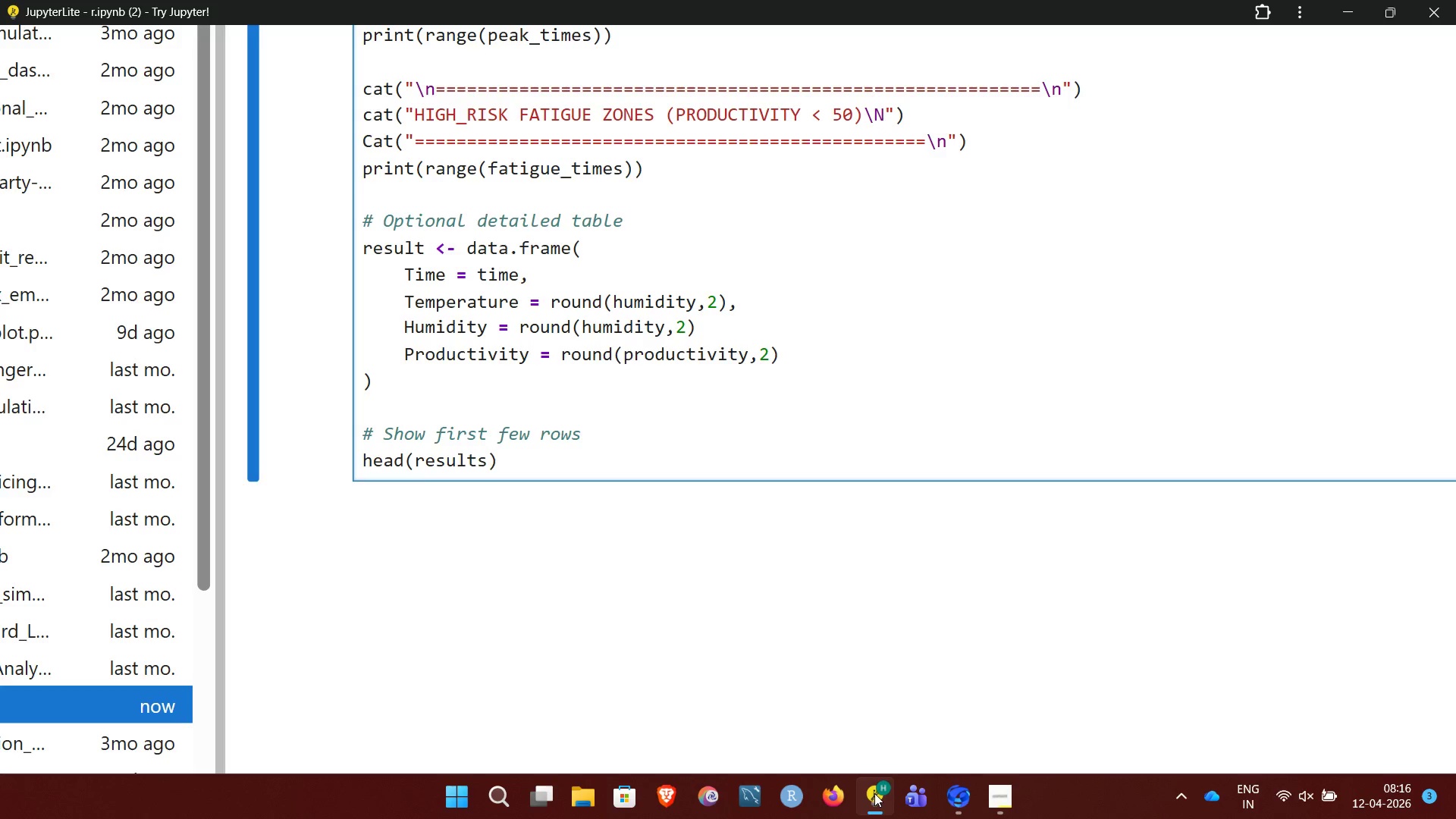 
key(ArrowRight)
 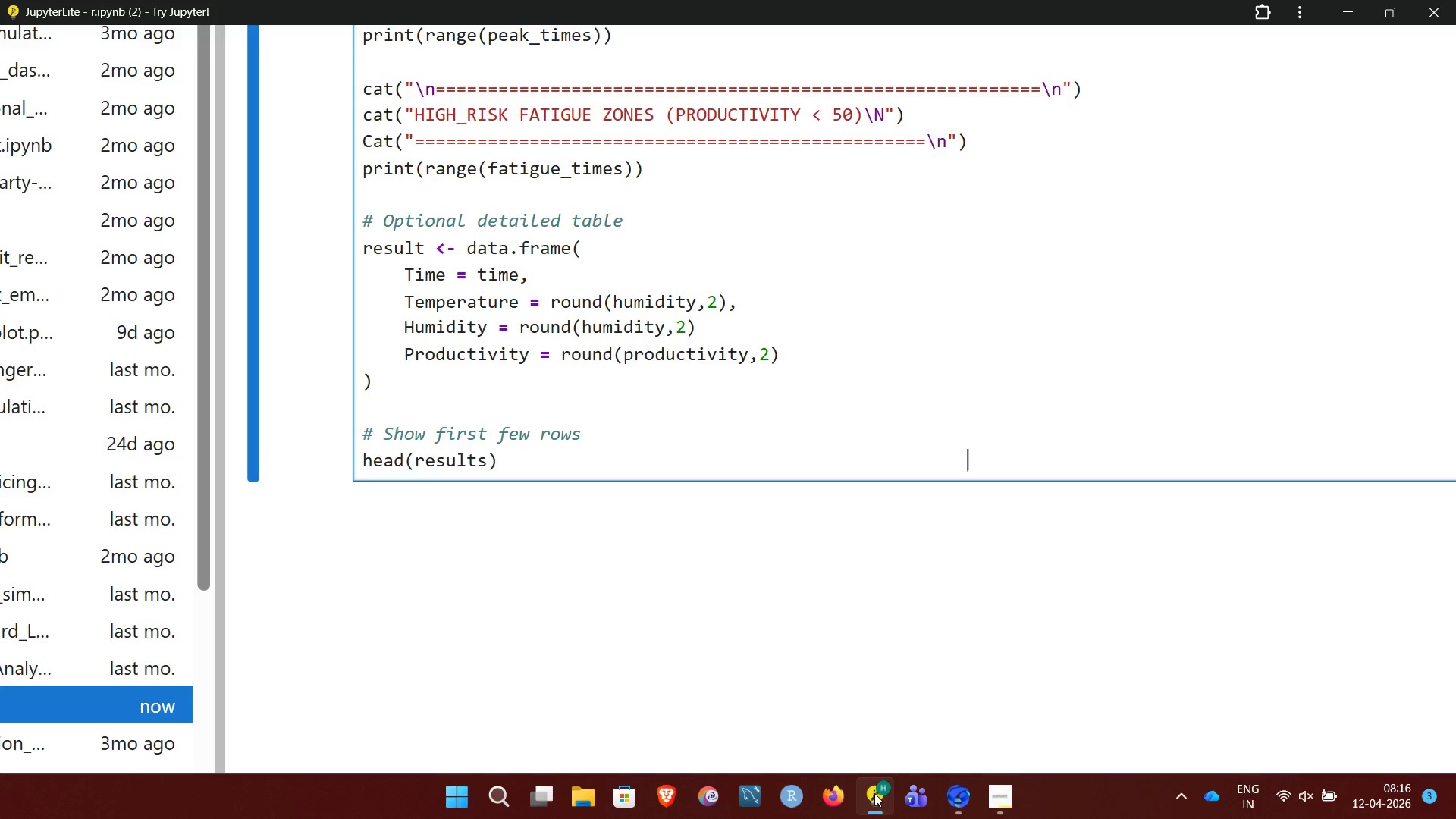 
key(ArrowRight)
 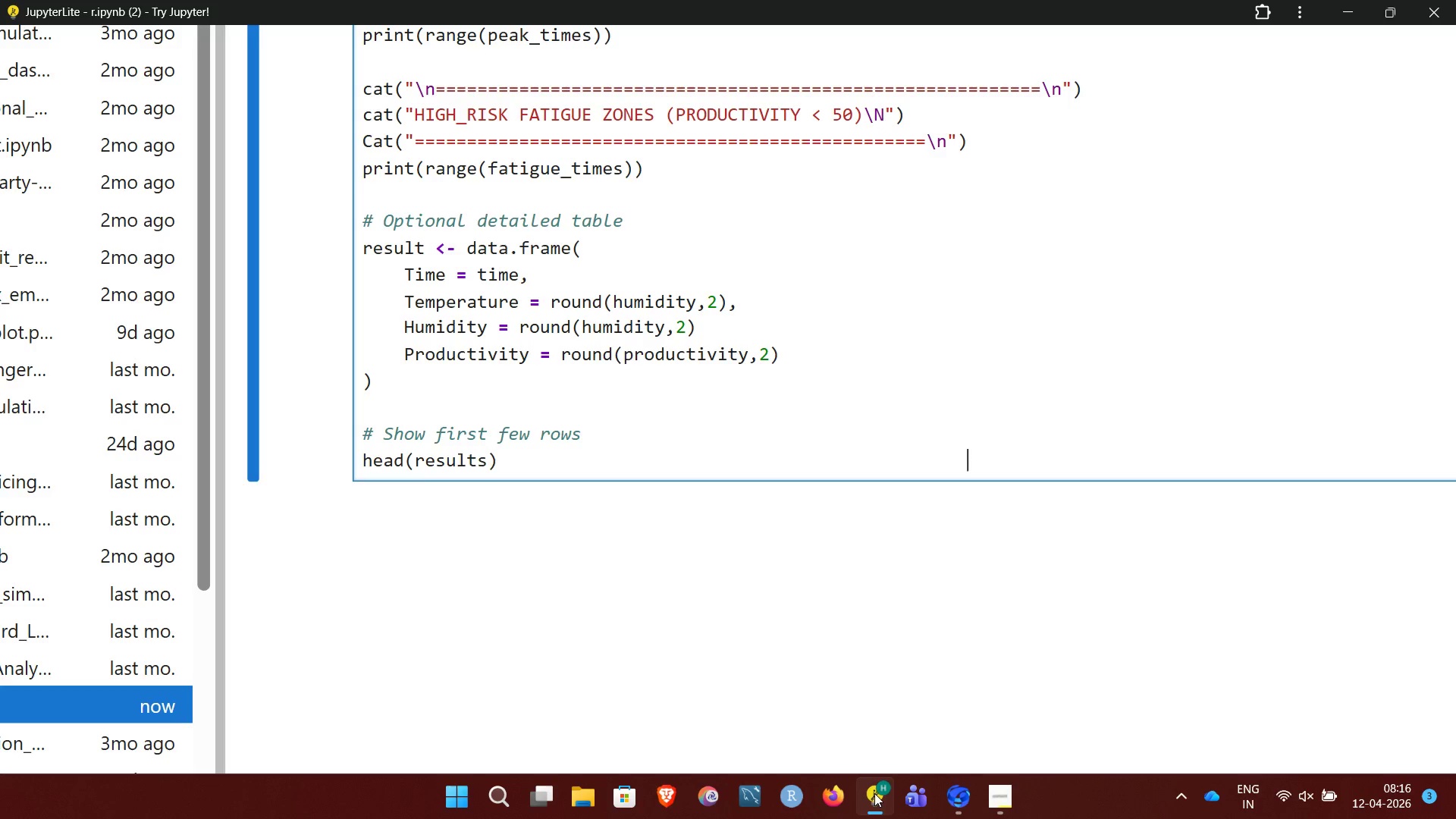 
key(ArrowRight)
 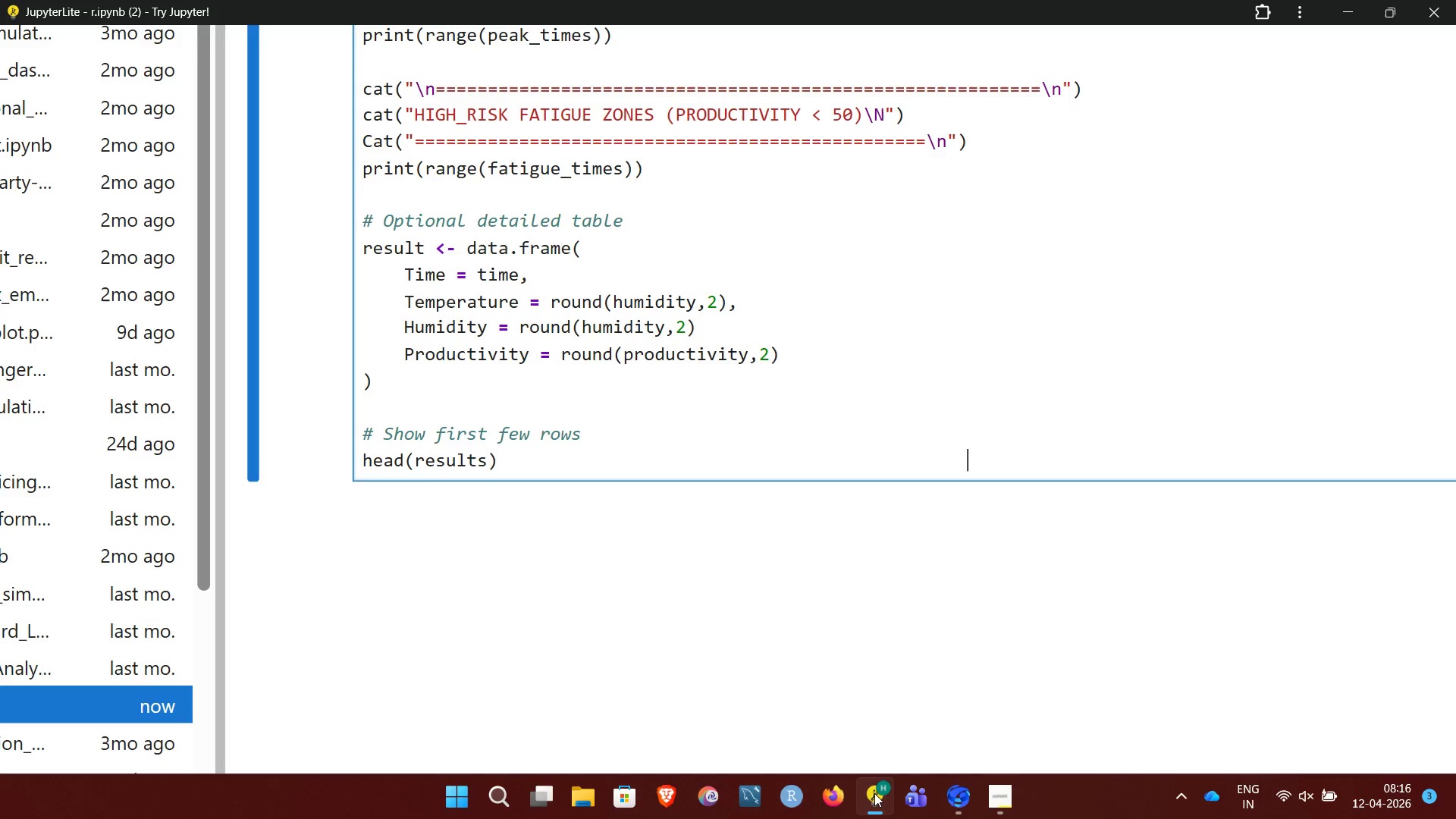 
key(ArrowRight)
 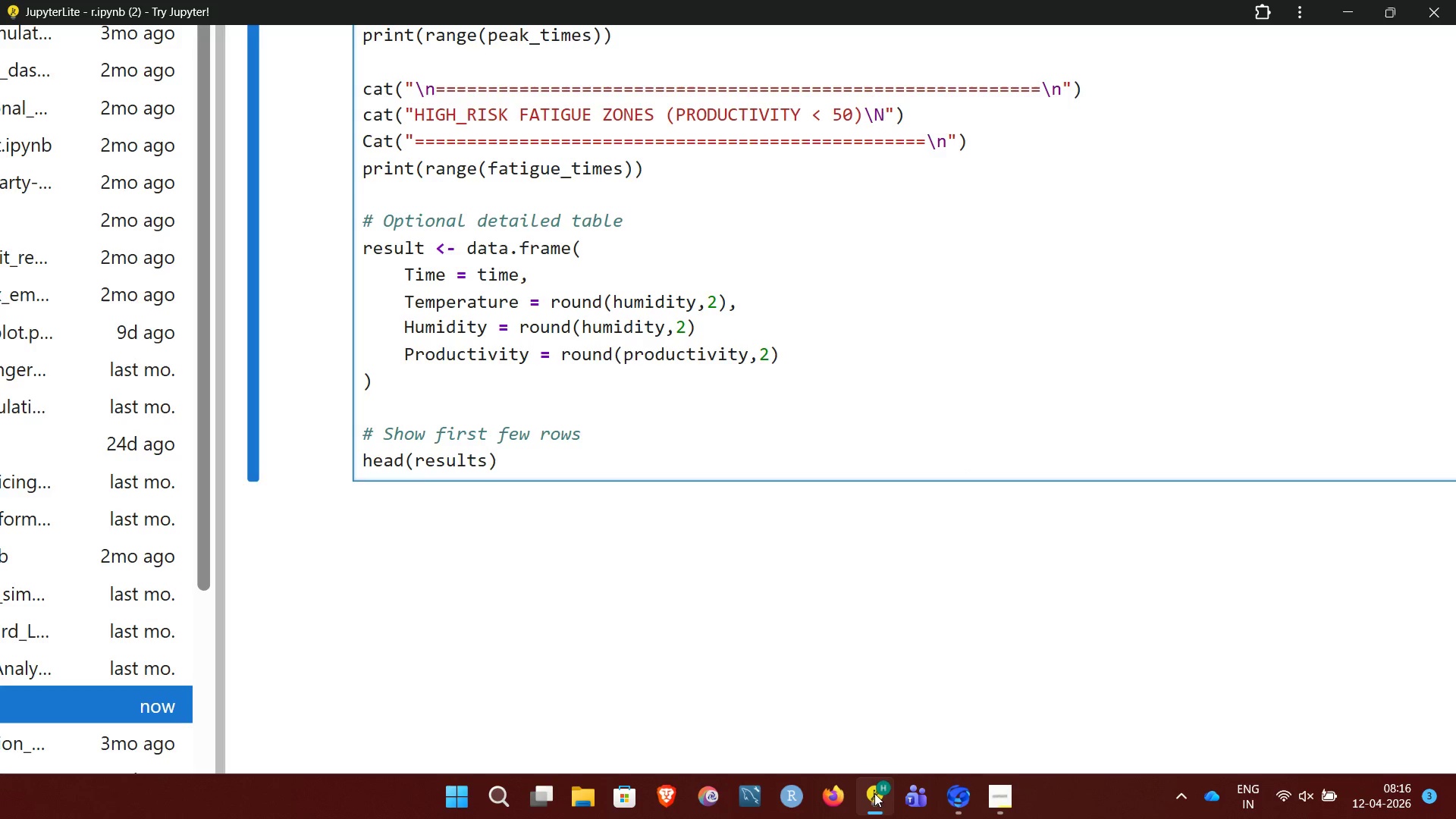 
key(ArrowRight)
 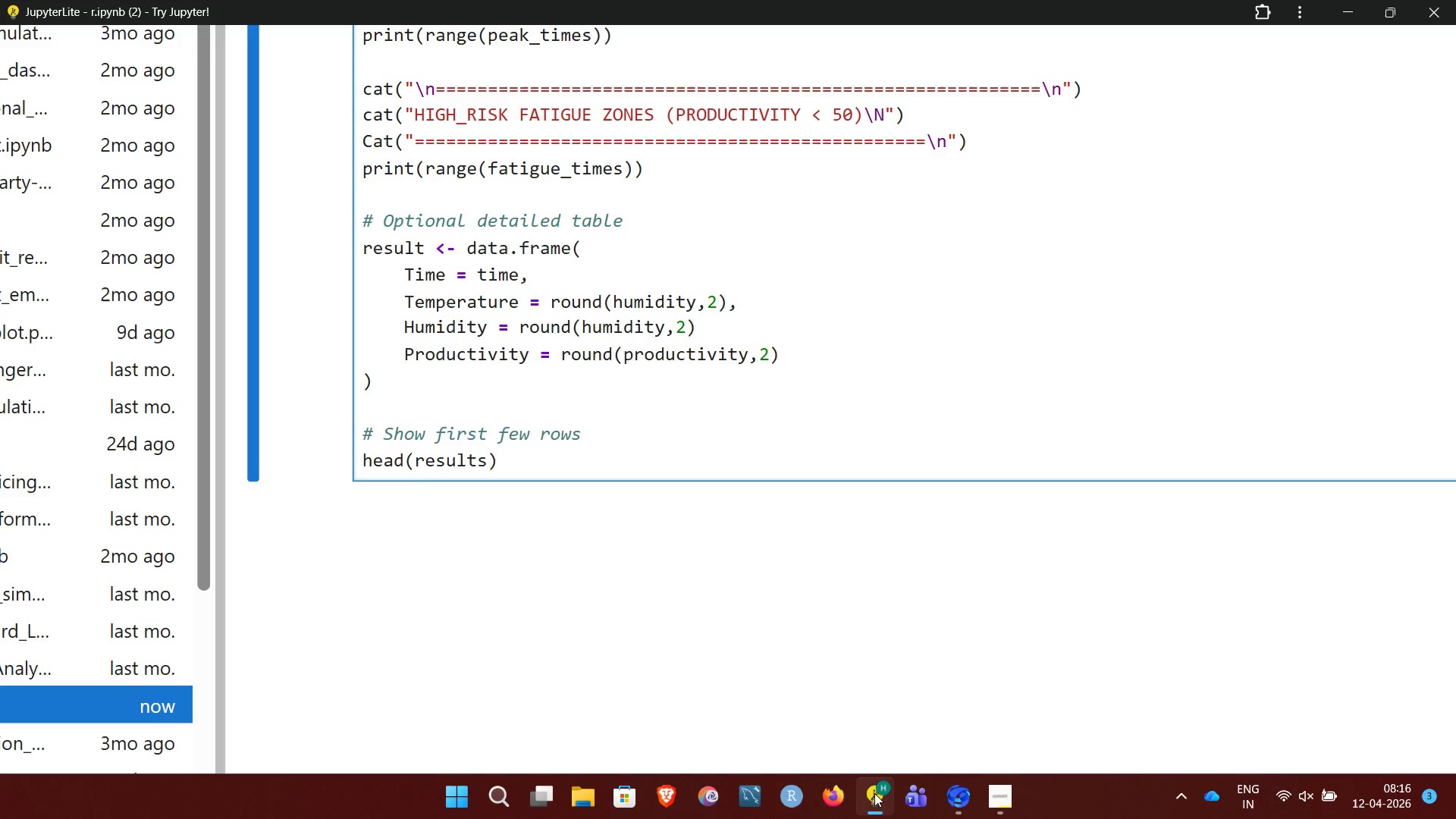 
key(ArrowRight)
 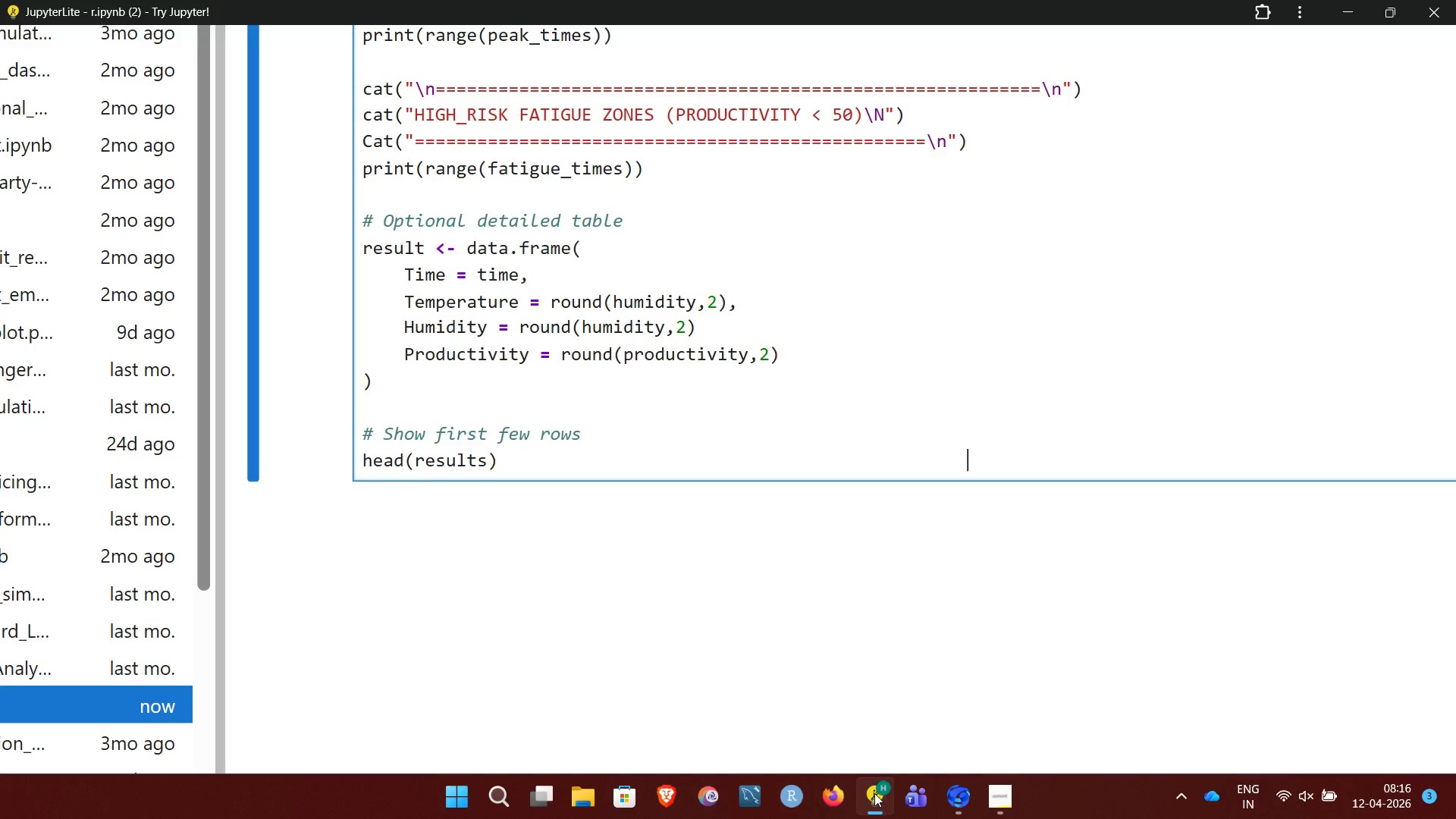 
key(ArrowRight)
 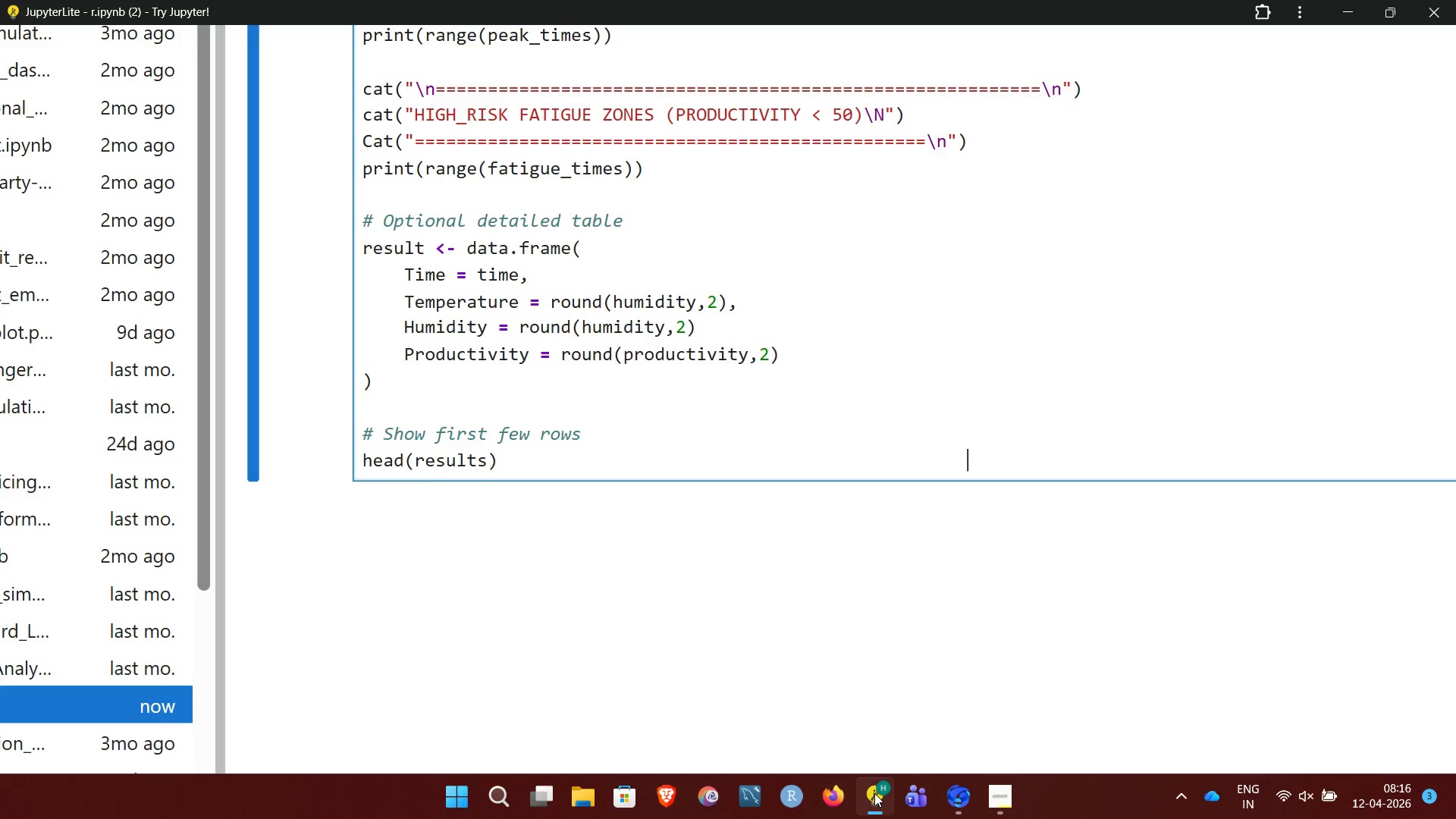 
key(ArrowRight)
 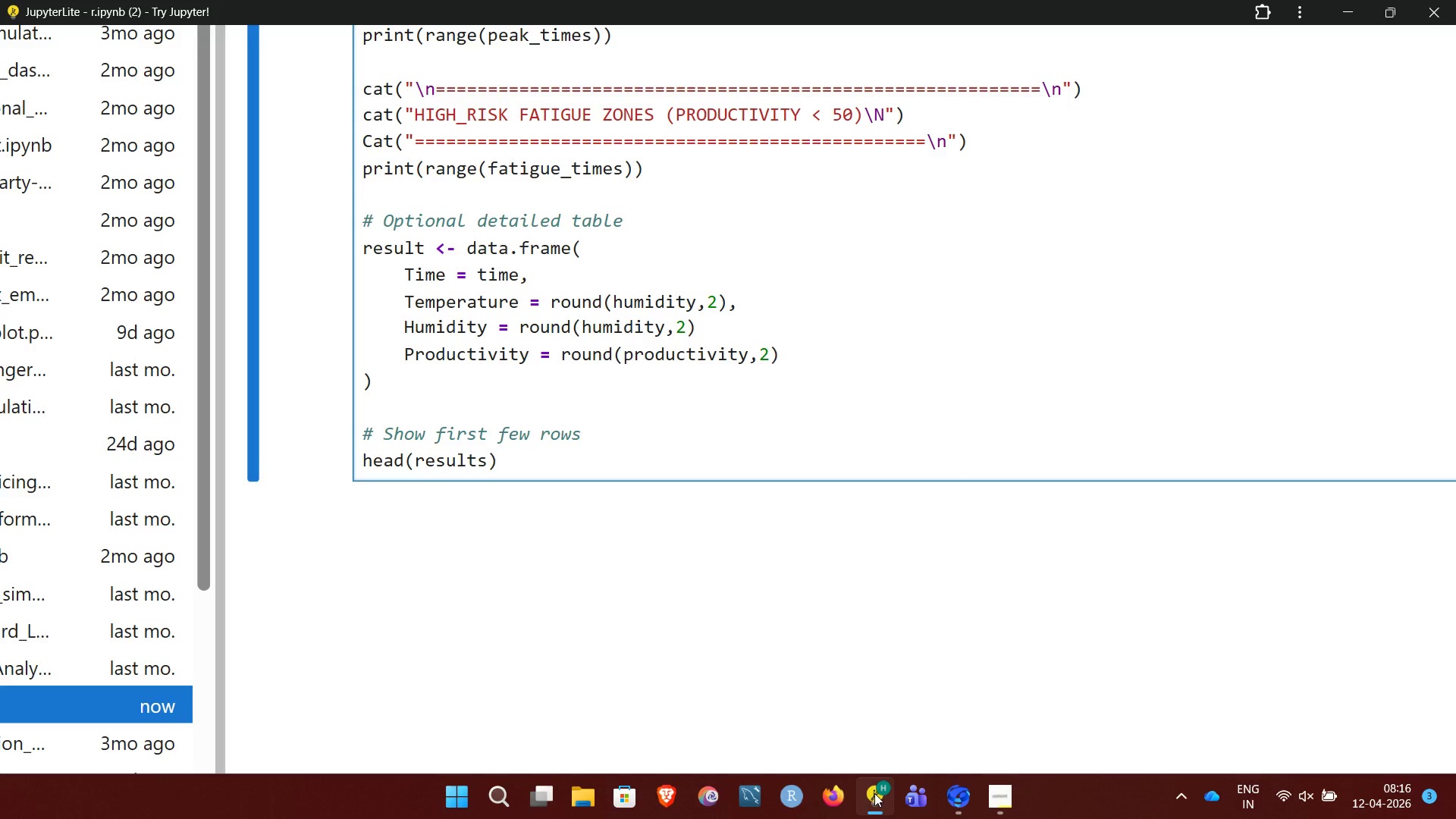 
key(ArrowRight)
 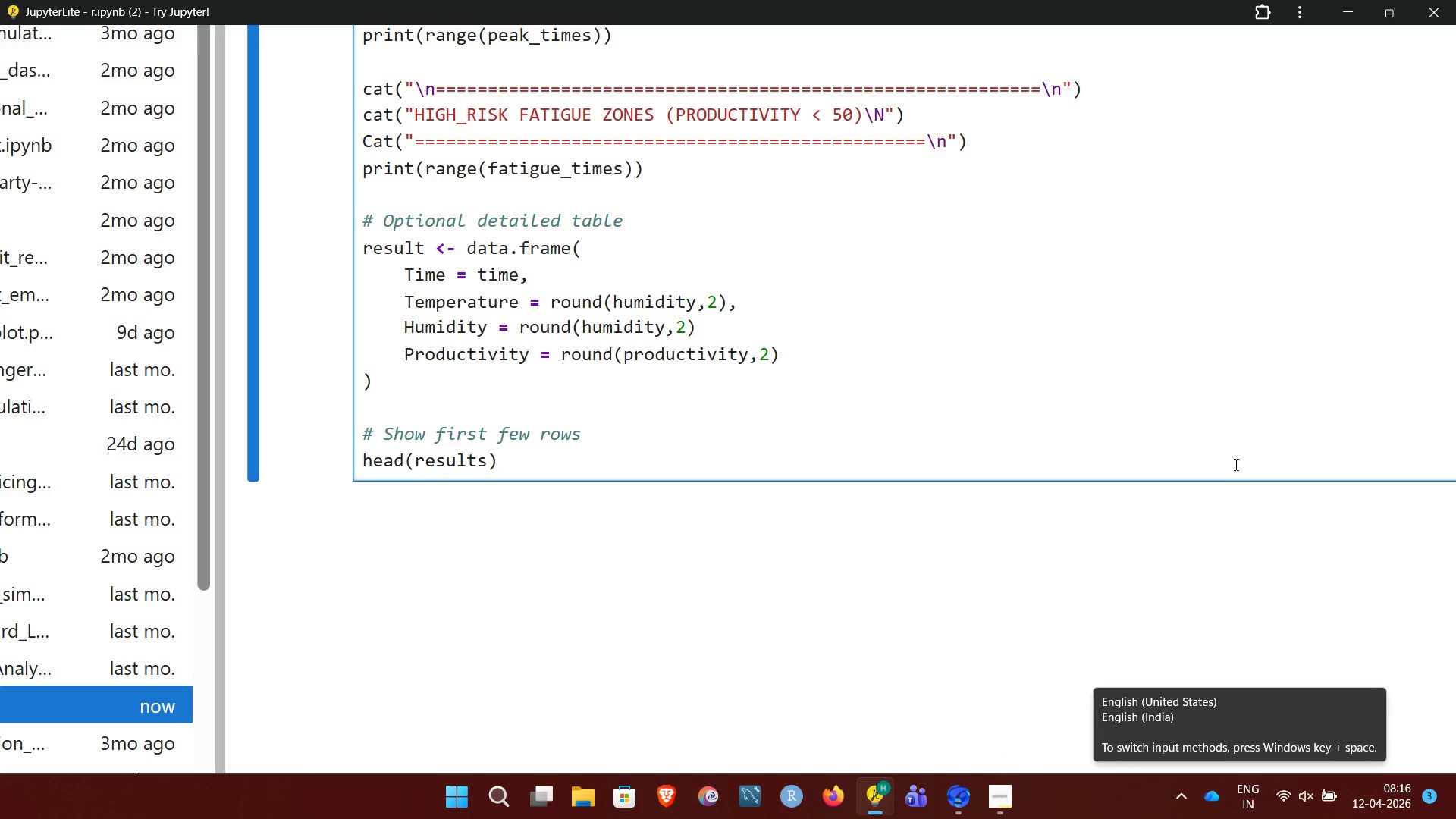 
double_click([1235, 463])
 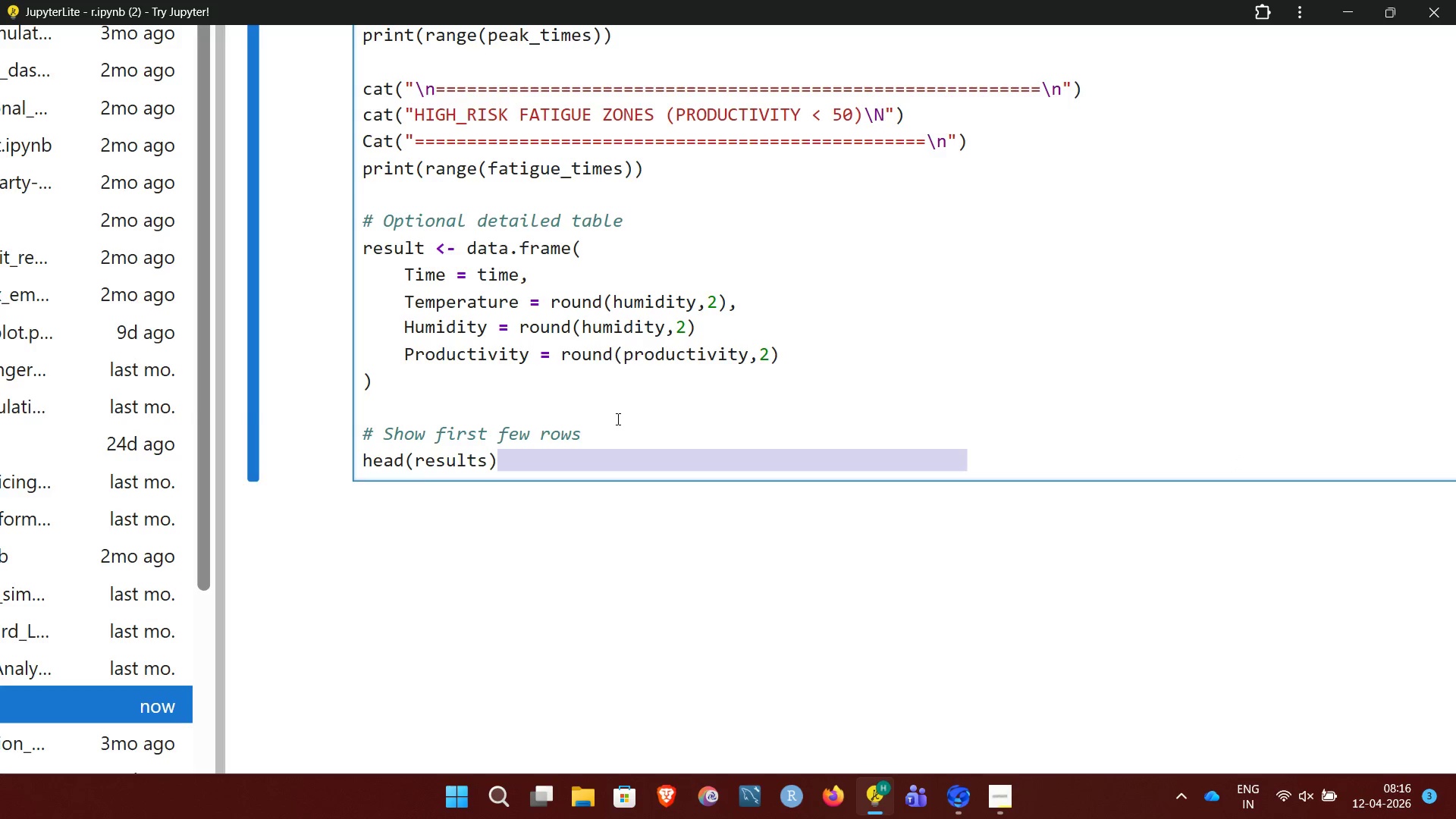 
left_click([588, 438])
 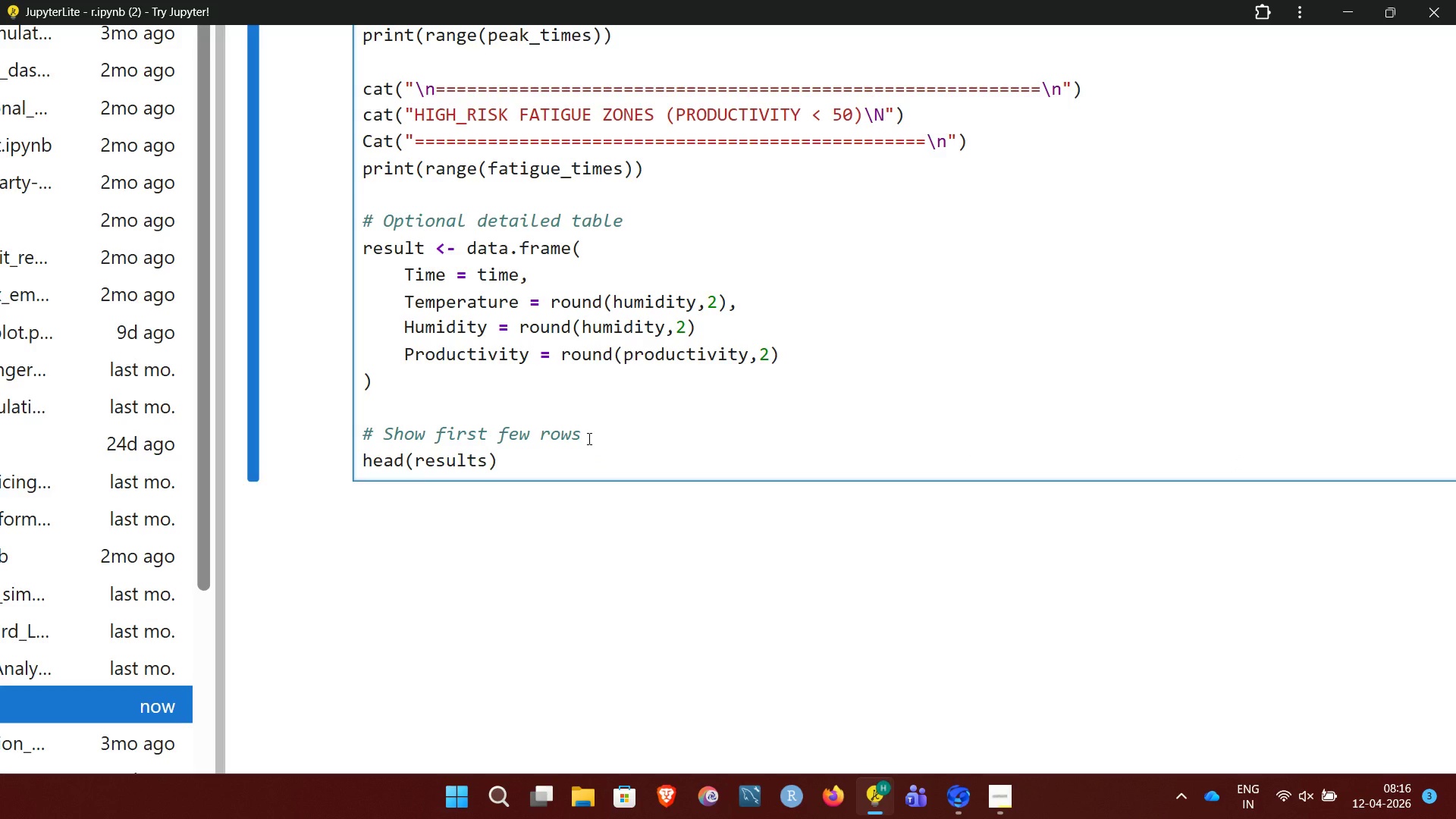 
key(Backspace)
type(skhbtdyygxefxyy6)
key(Backspace)
key(Backspace)
key(Backspace)
key(Backspace)
key(Backspace)
key(Backspace)
key(Backspace)
 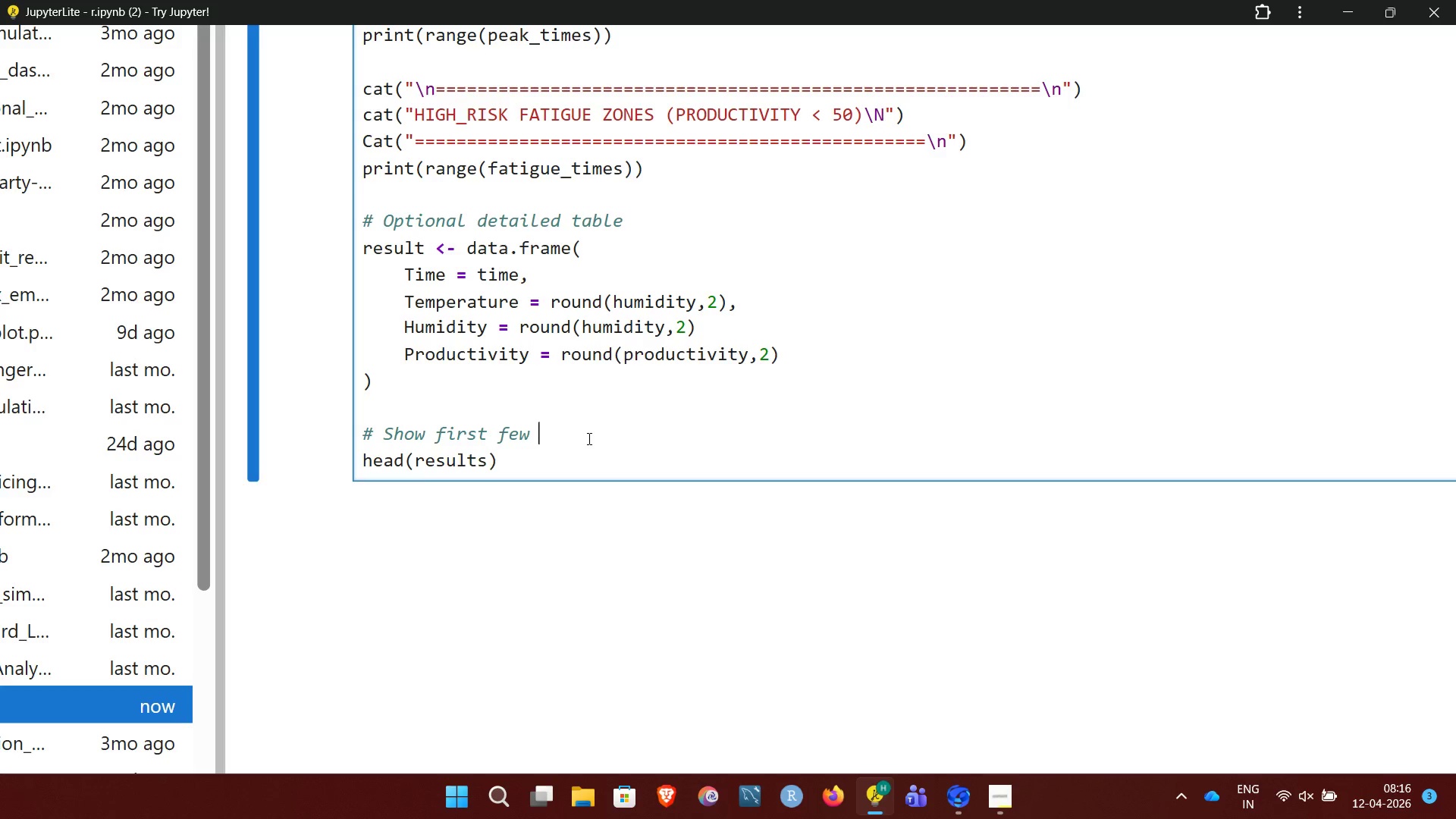 
key(ArrowUp)
 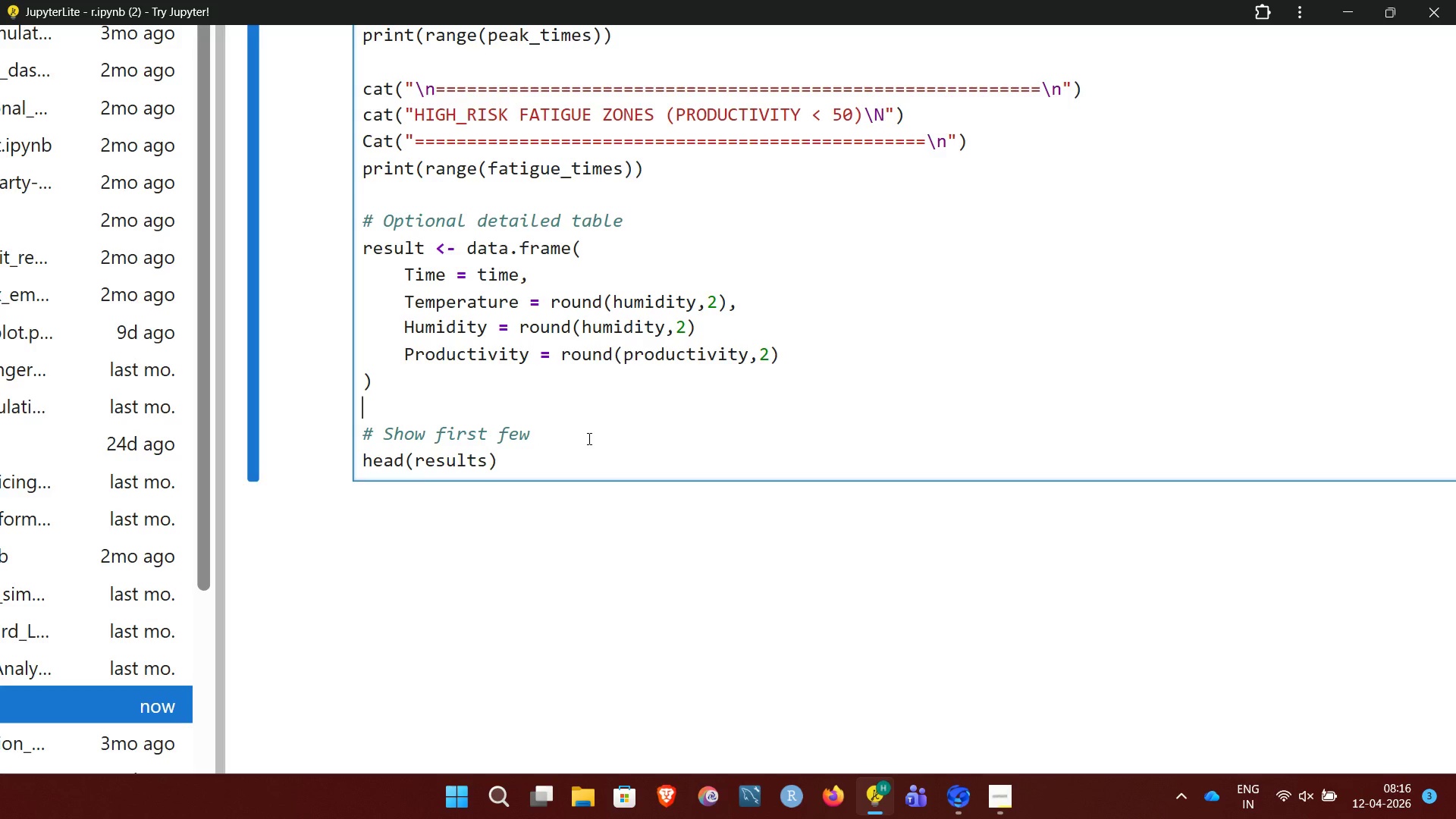 
key(ArrowUp)
 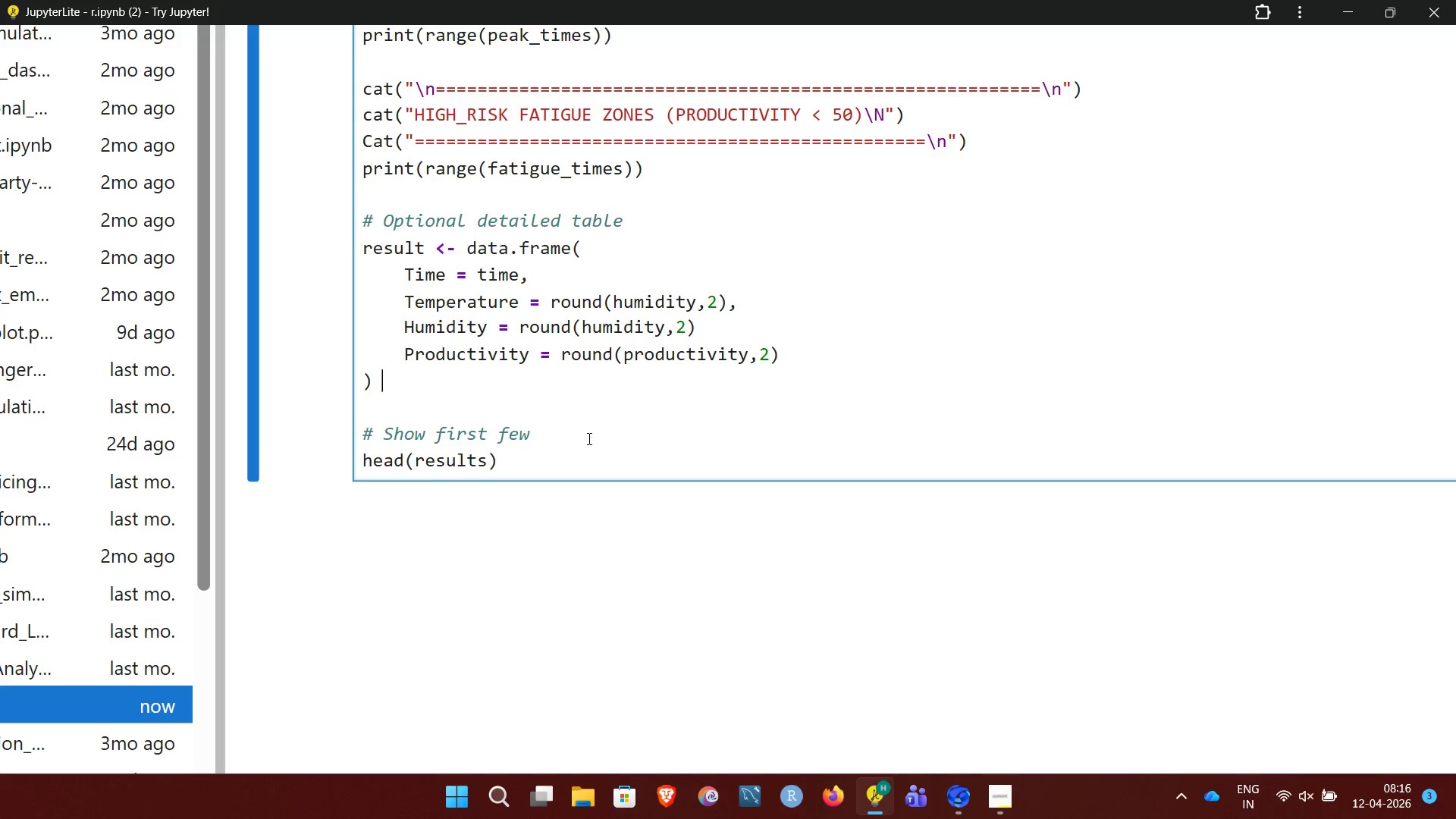 
key(ArrowUp)
 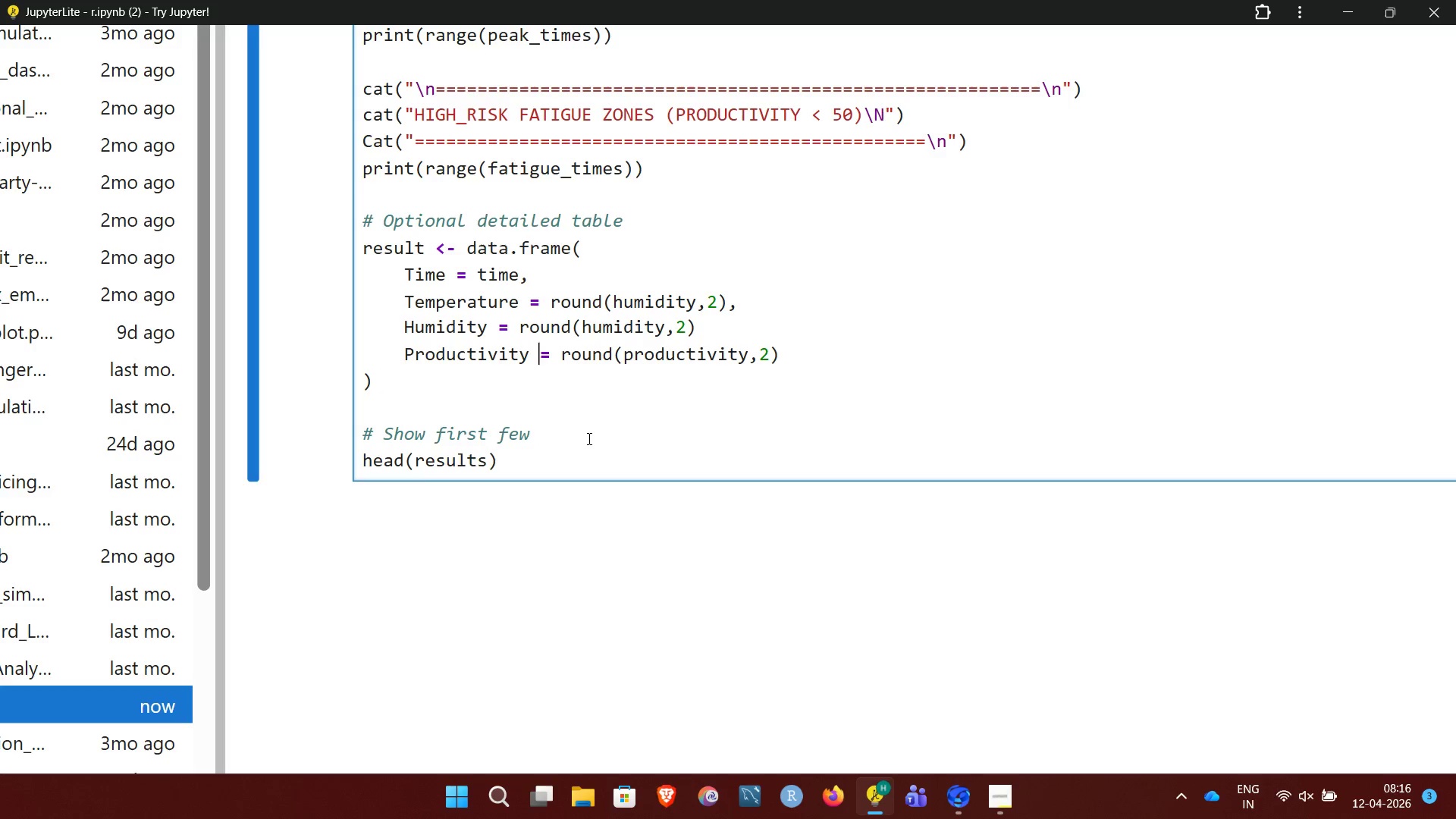 
key(ArrowUp)
 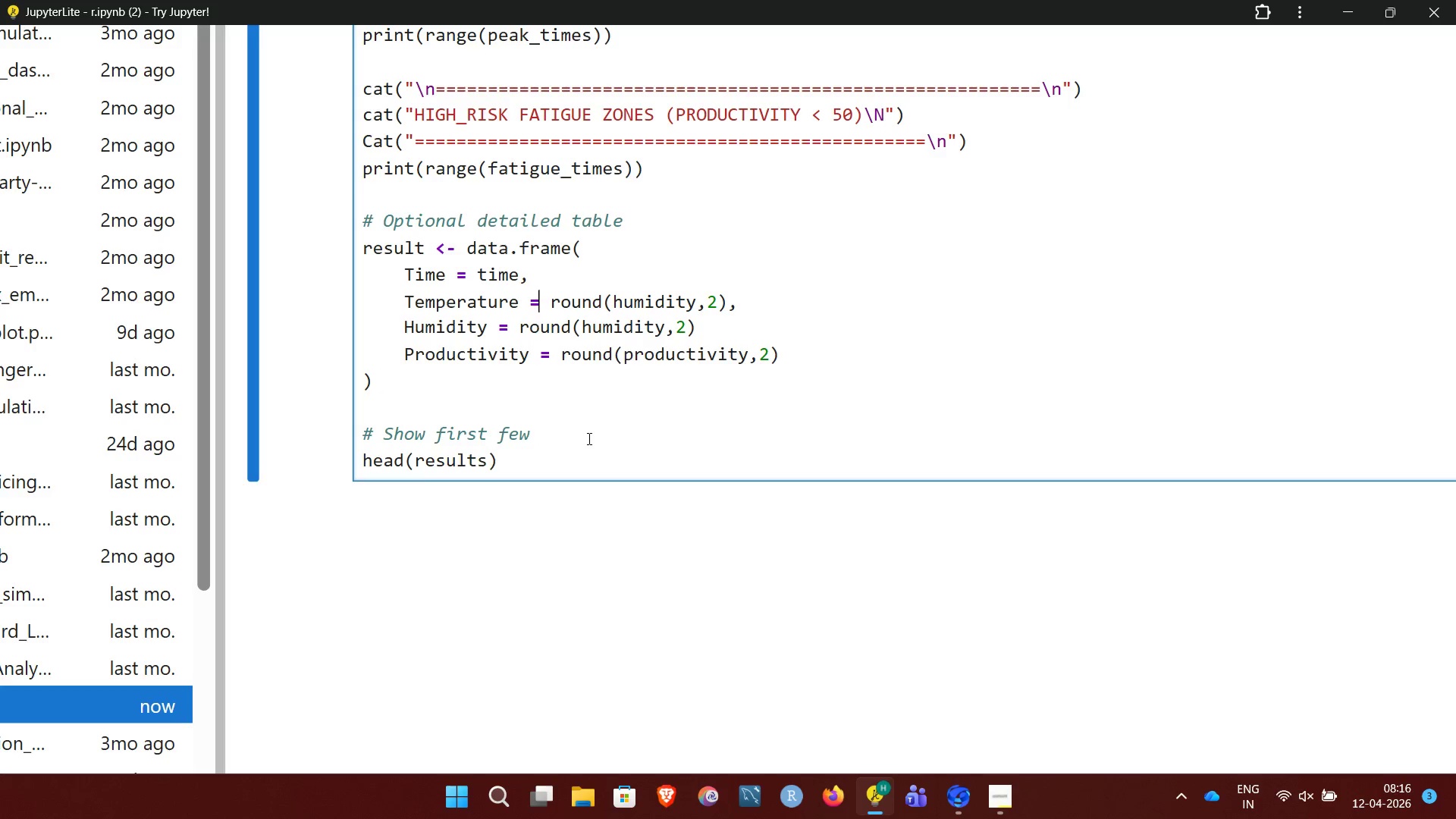 
key(ArrowUp)
 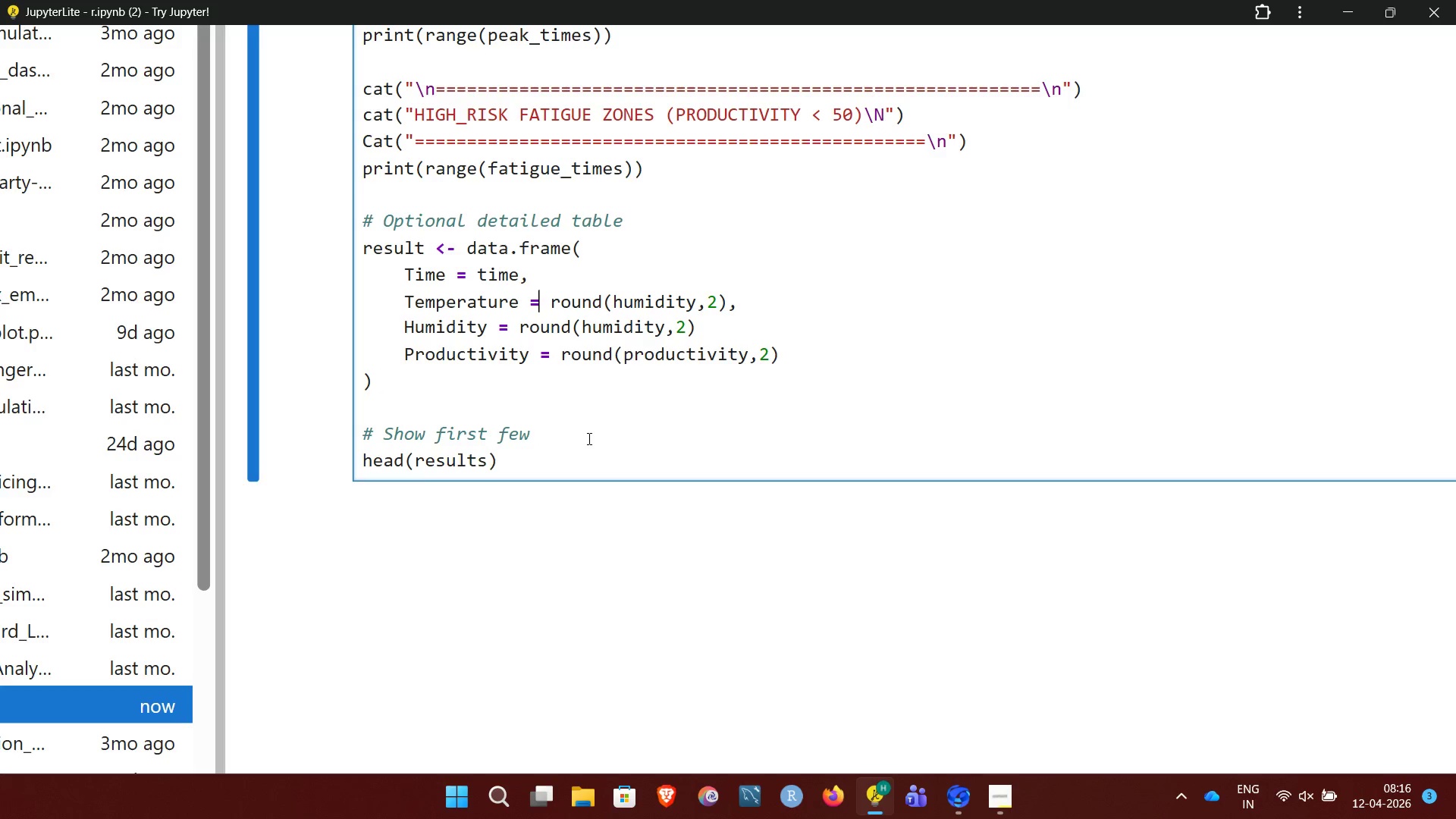 
key(ArrowUp)
 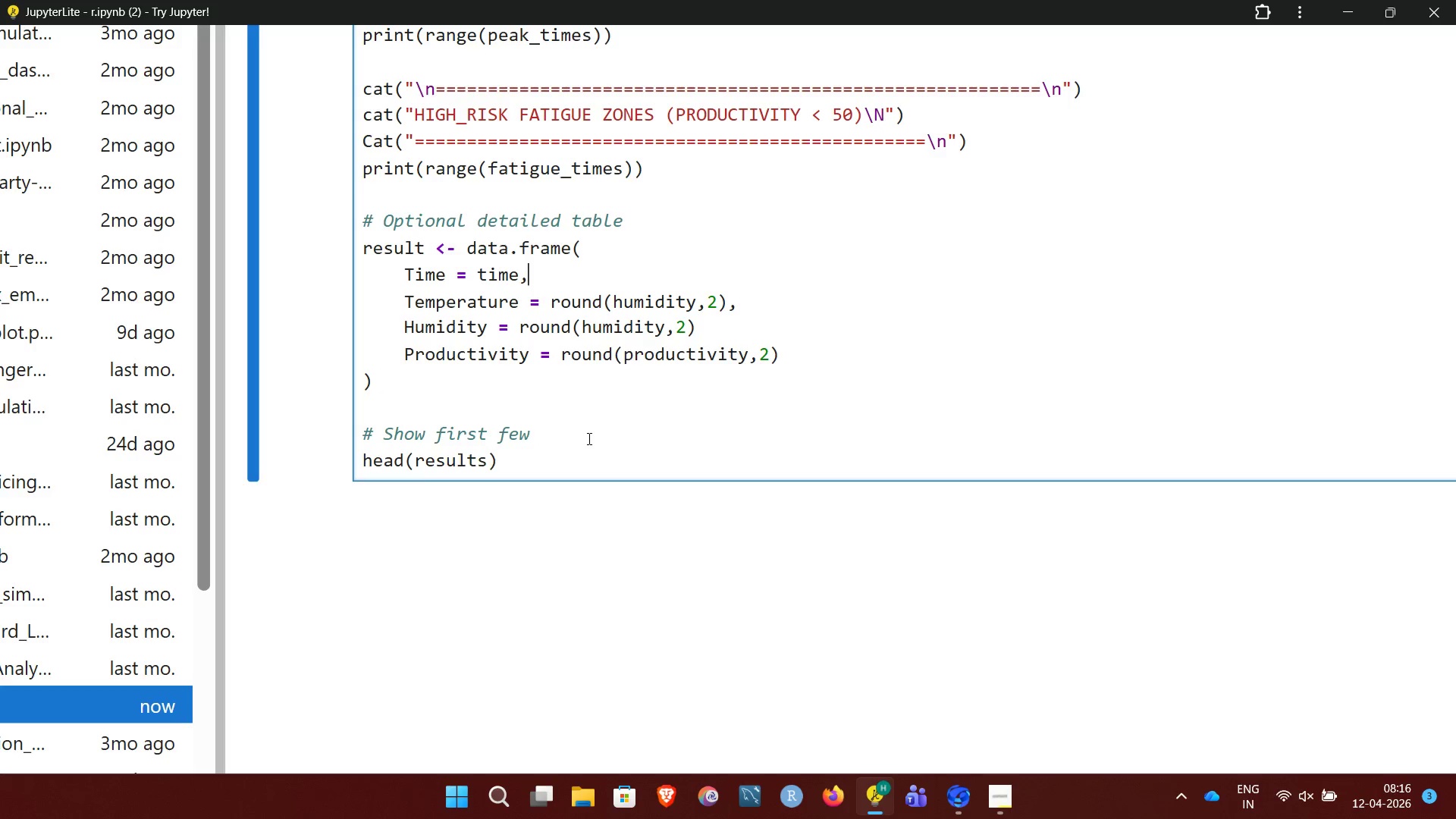 
key(ArrowUp)
 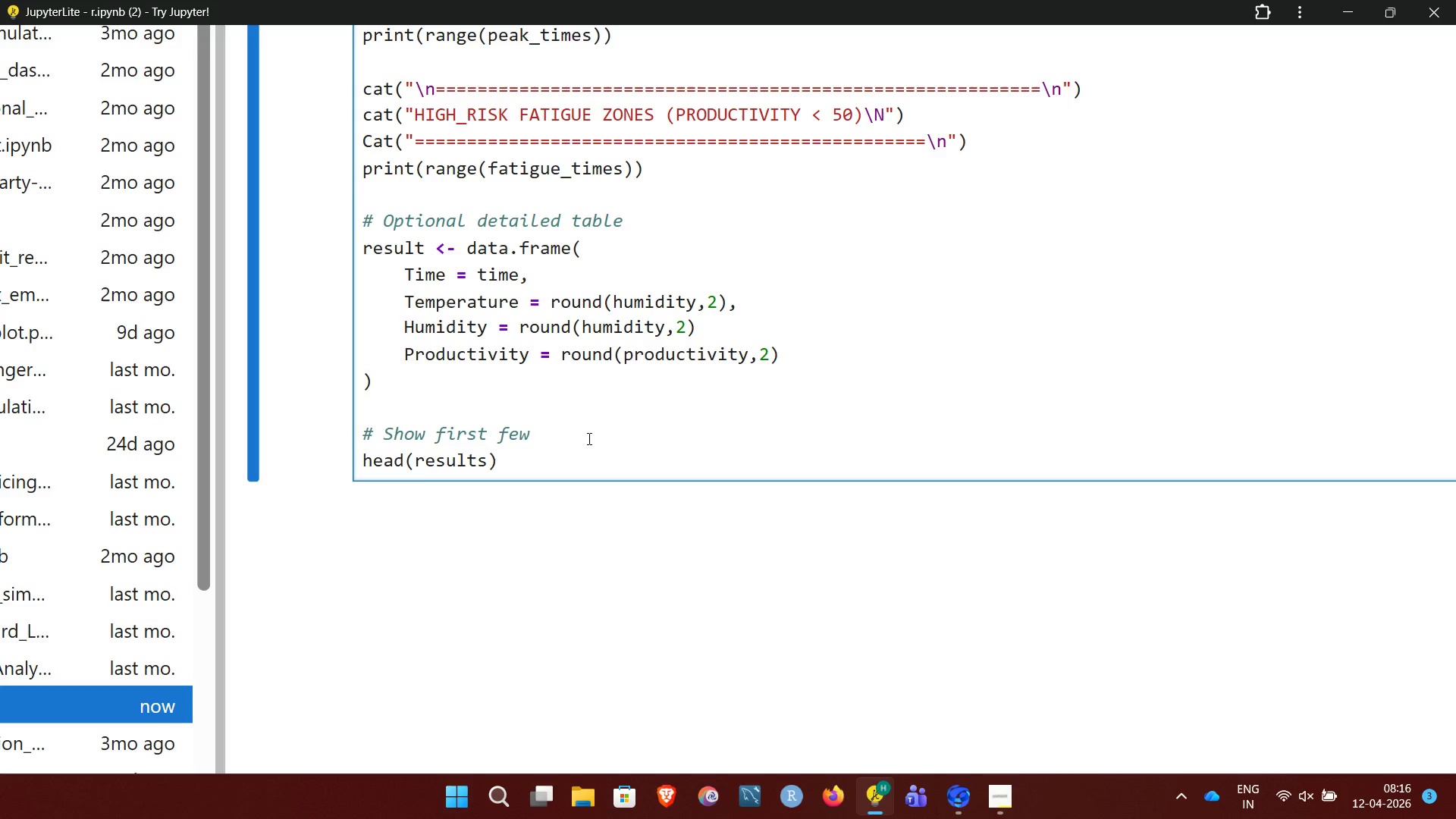 
key(ArrowRight)
 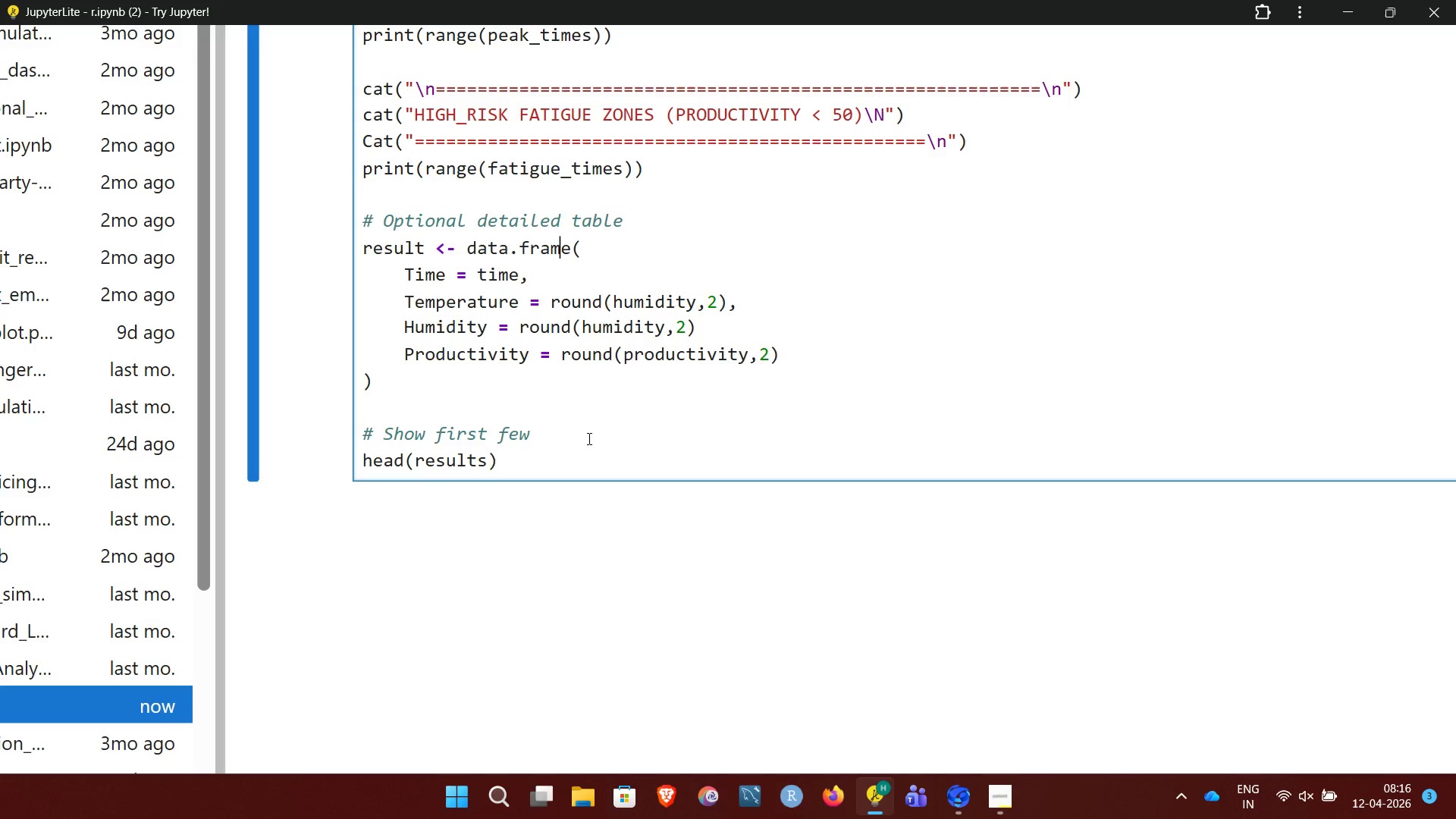 
key(ArrowRight)
 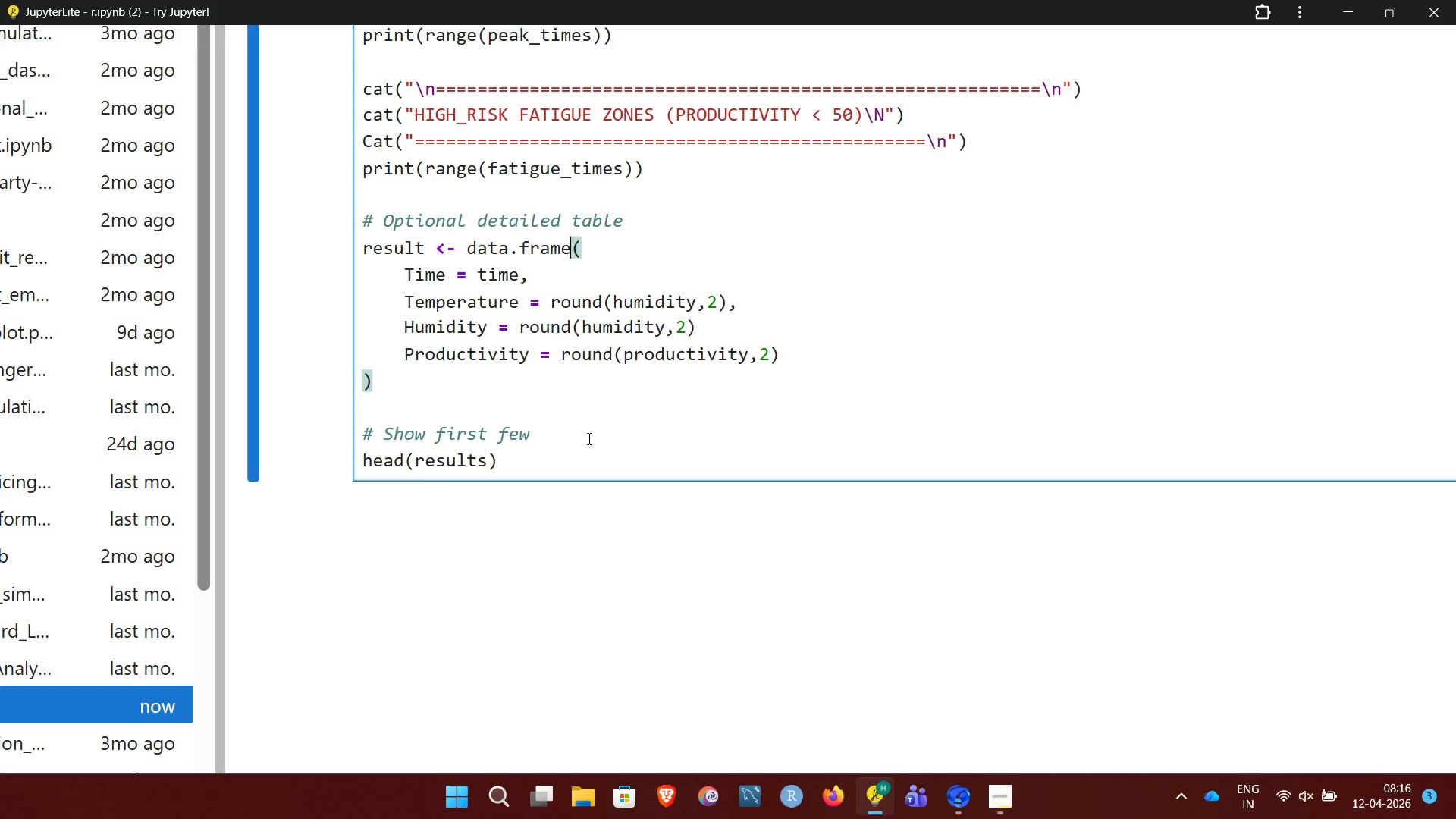 
key(ArrowRight)
 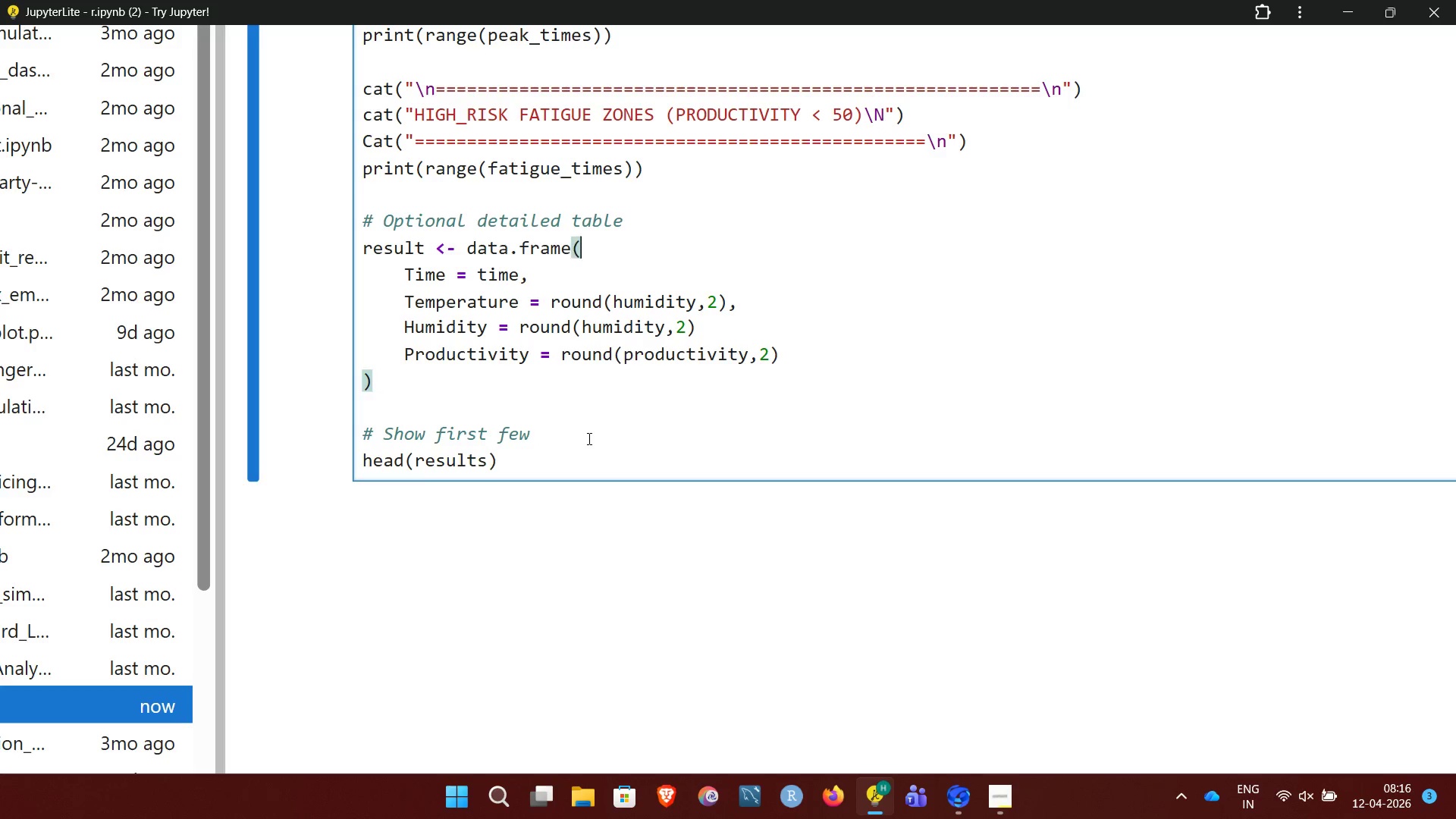 
key(ArrowRight)
 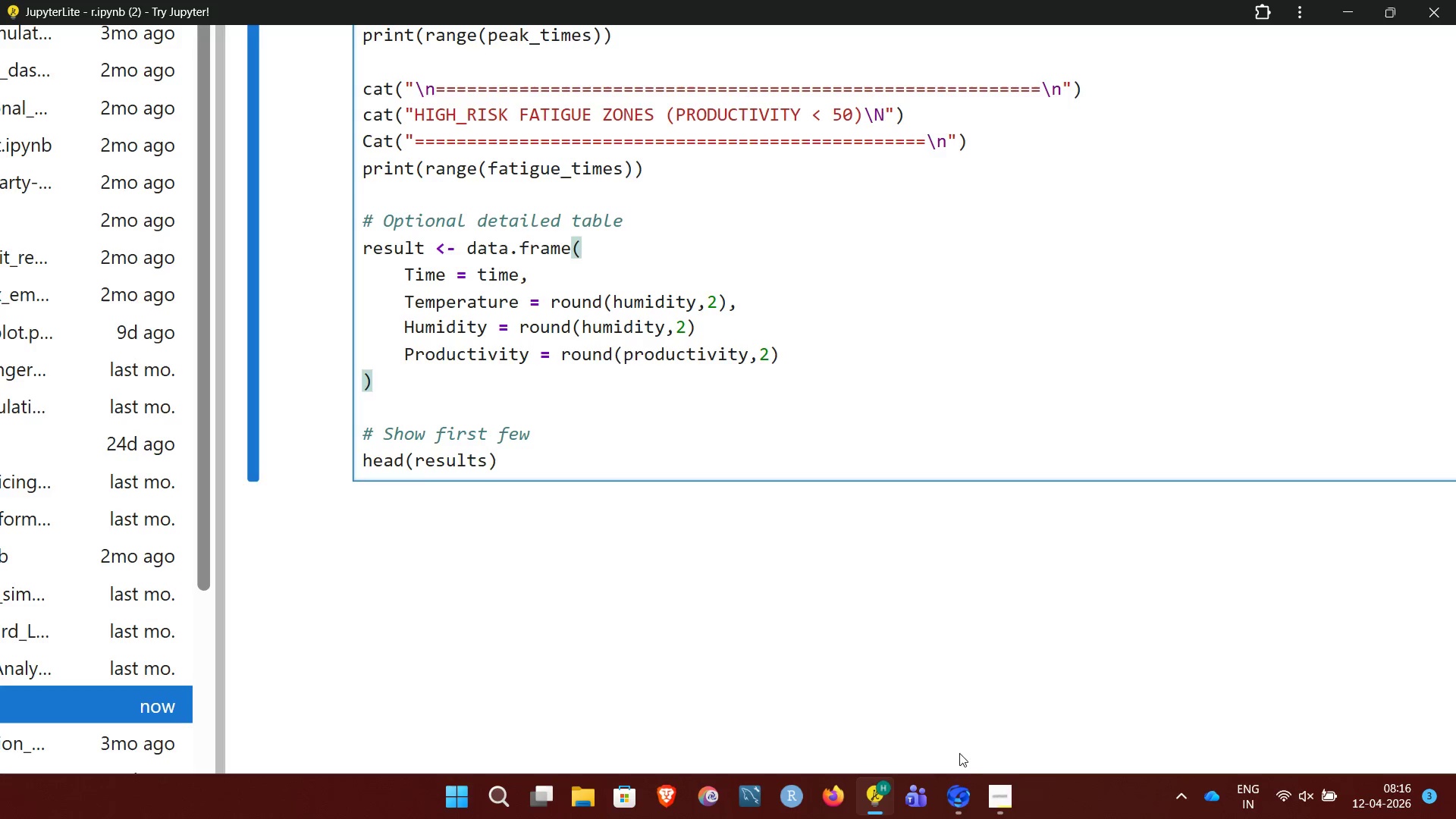 
wait(8.47)
 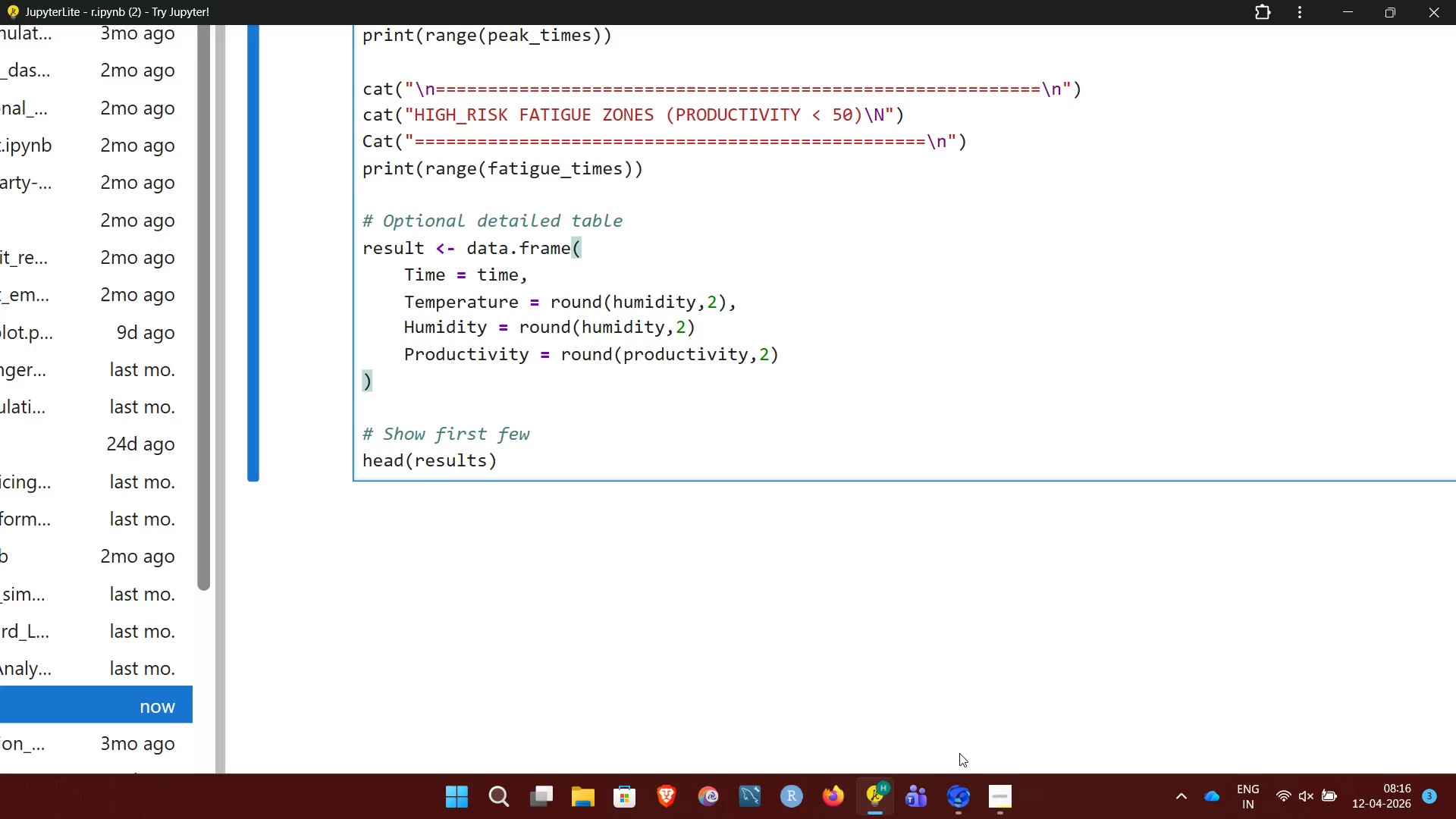 
left_click([511, 462])
 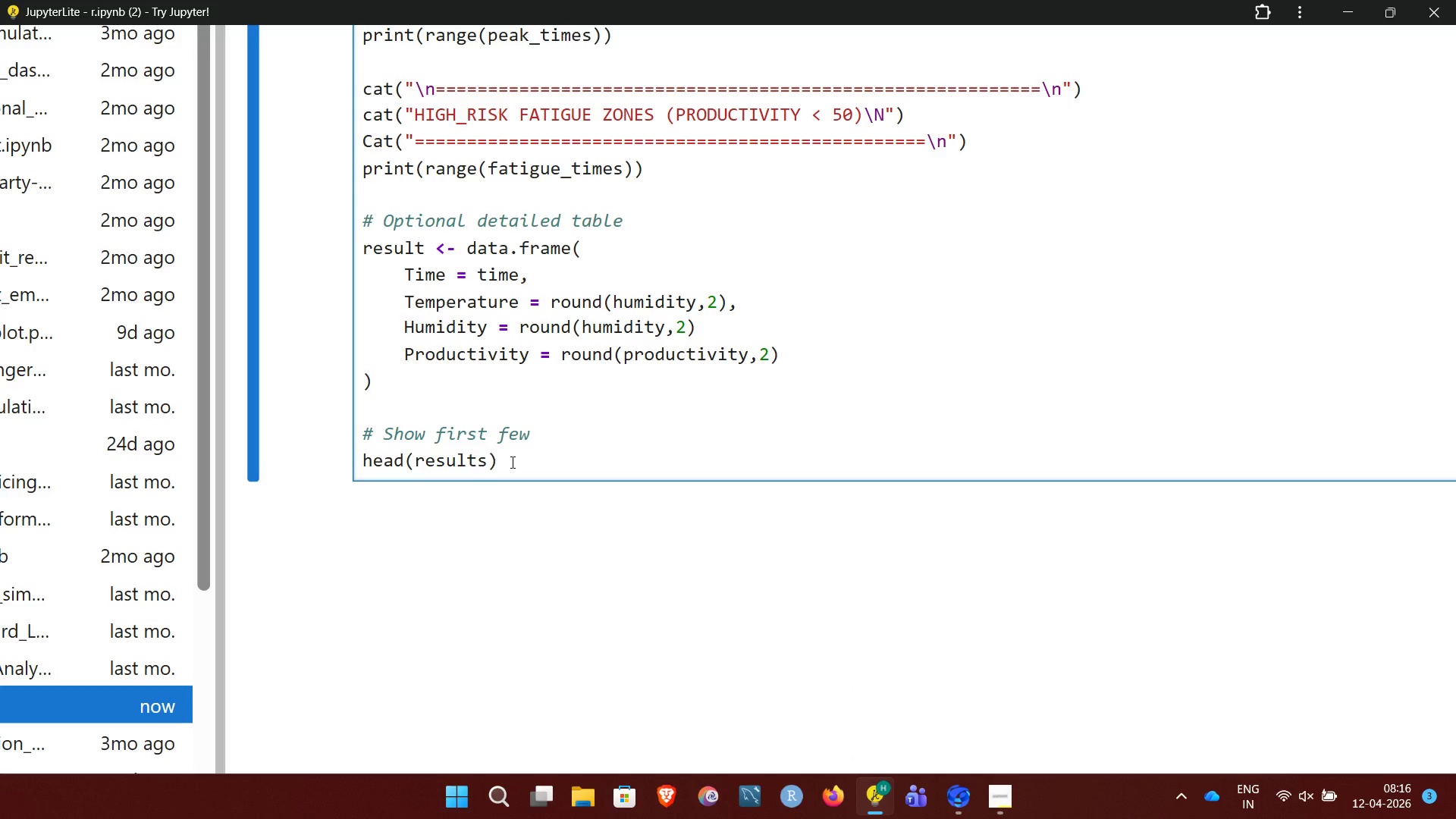 
hold_key(key=Backspace, duration=1.51)
 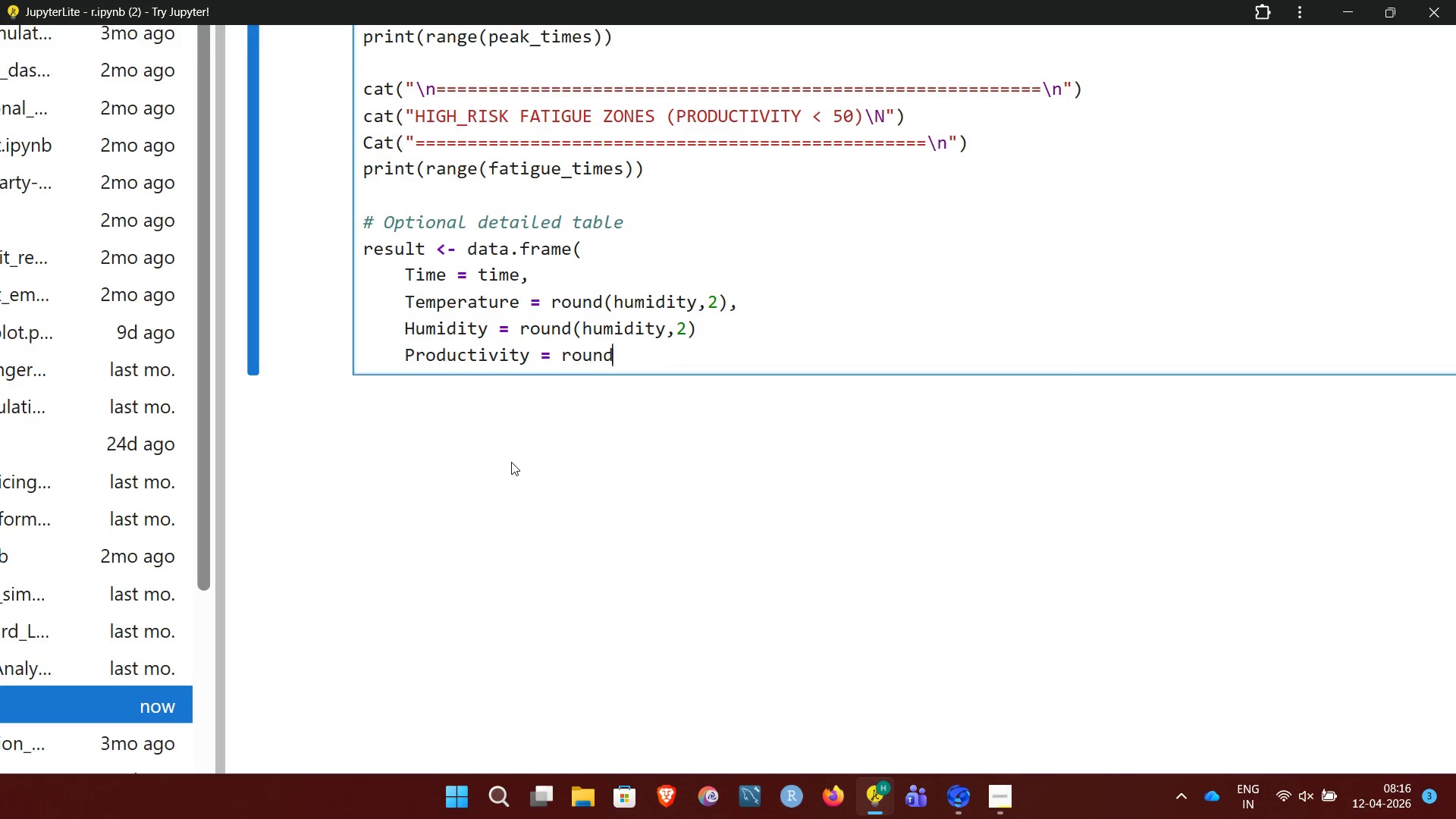 
hold_key(key=Backspace, duration=1.52)
 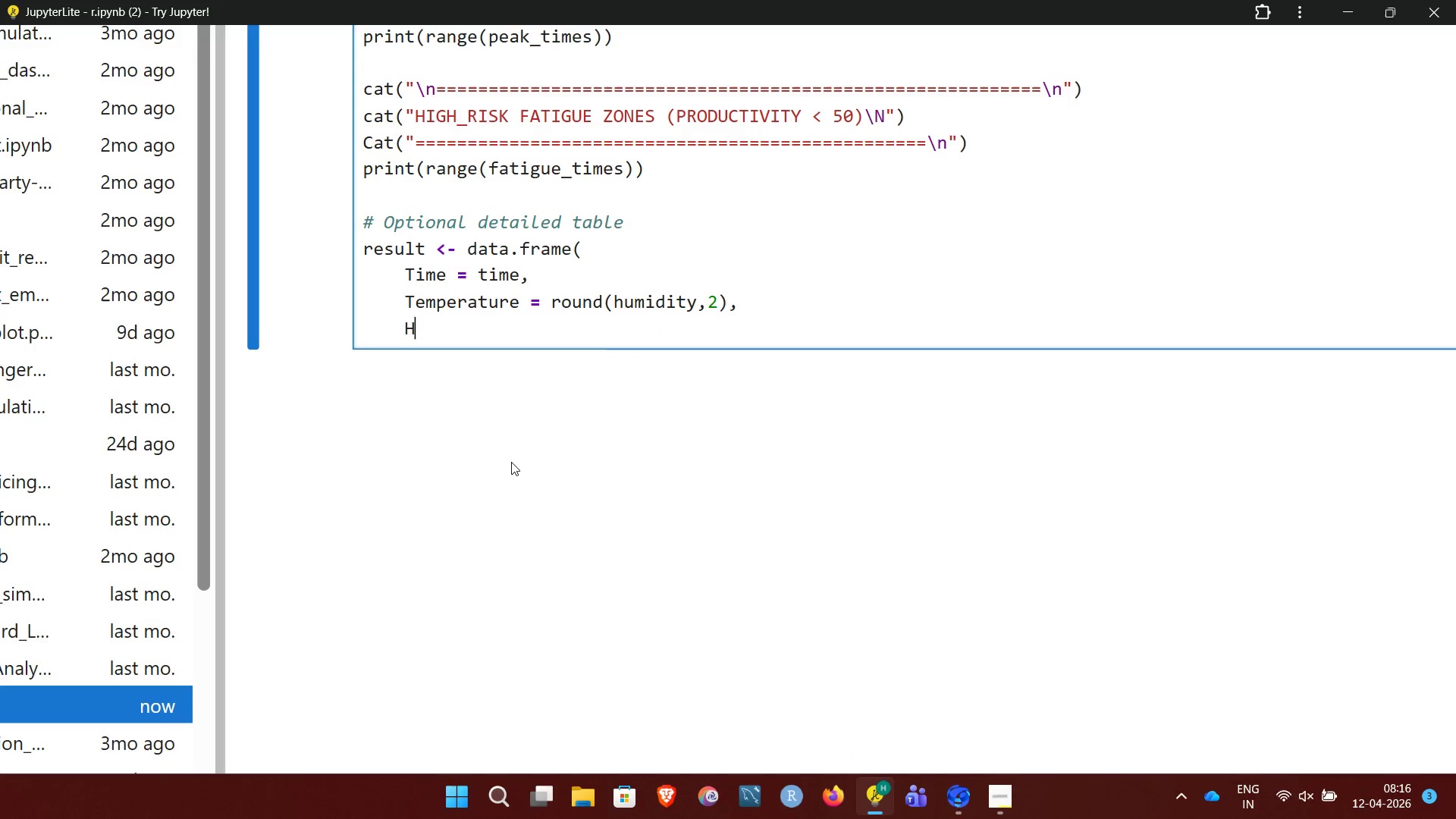 
hold_key(key=Backspace, duration=1.5)
 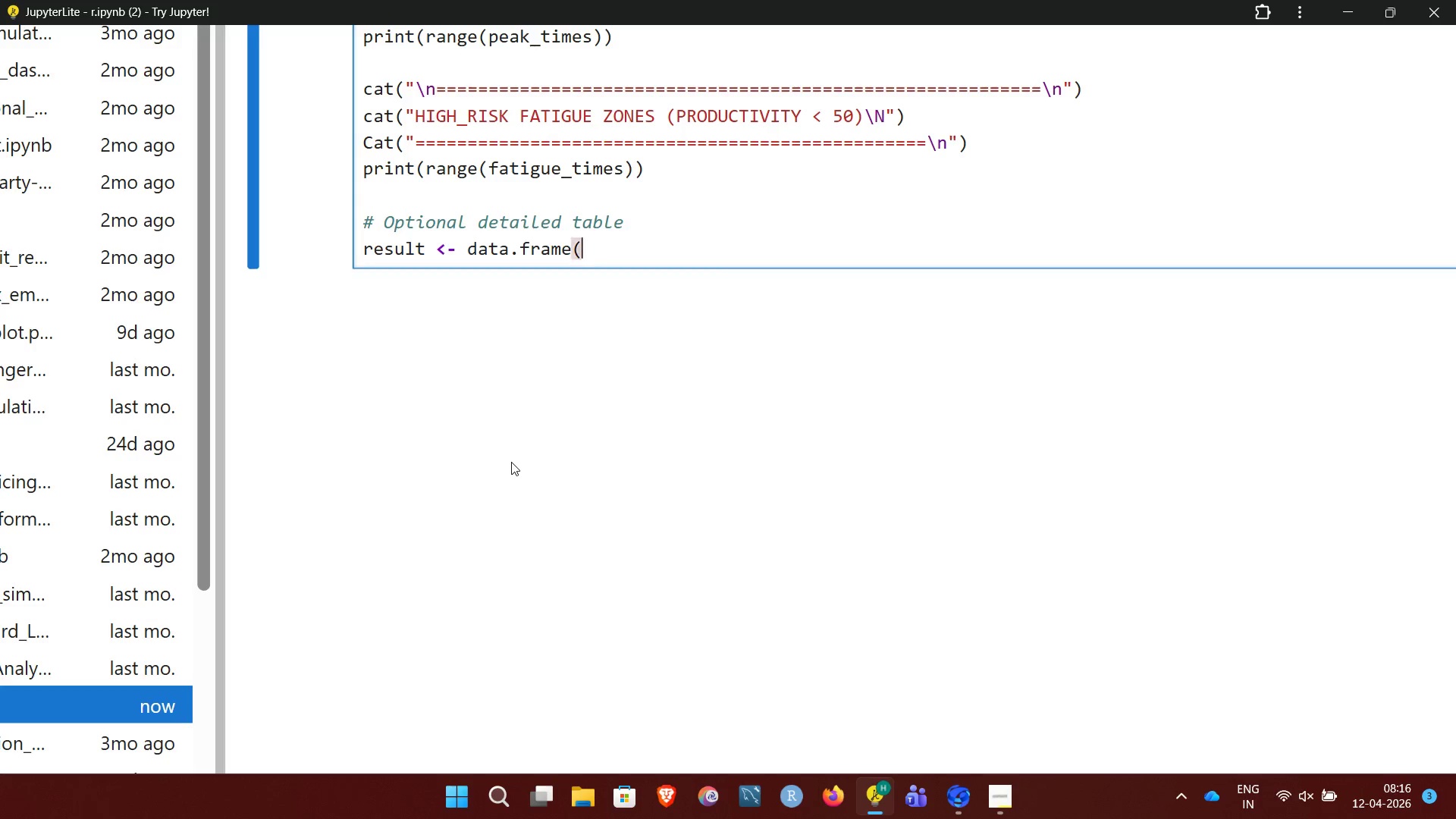 
hold_key(key=Backspace, duration=1.01)
 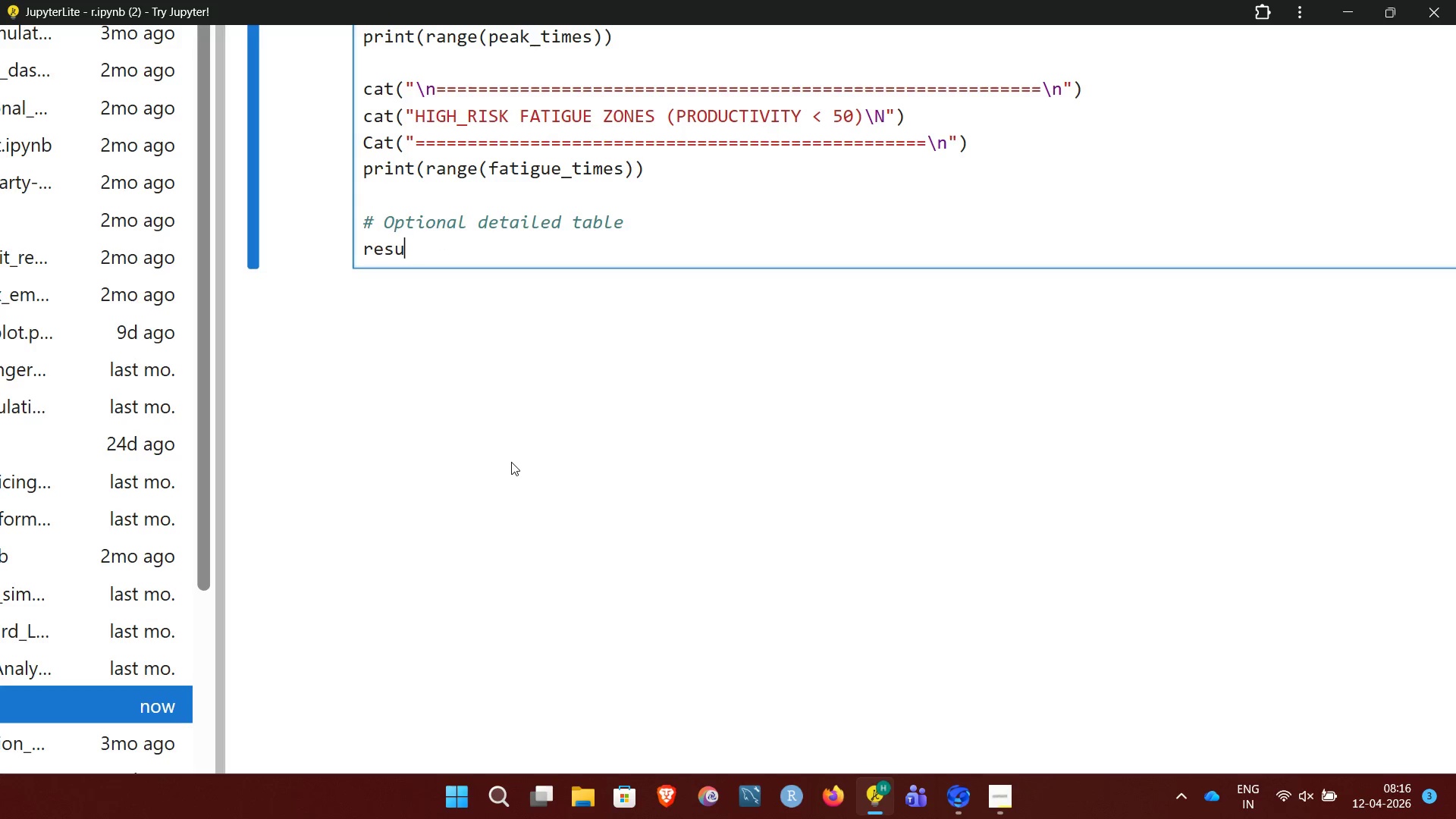 
key(Backspace)
key(Backspace)
type(ultss)
key(Backspace)
type( <- data.frame()
key(NumpadEnter)
type(Time = ti,)
key(Backspace)
type(me,)
key(NumpadEnter)
type(Te)
 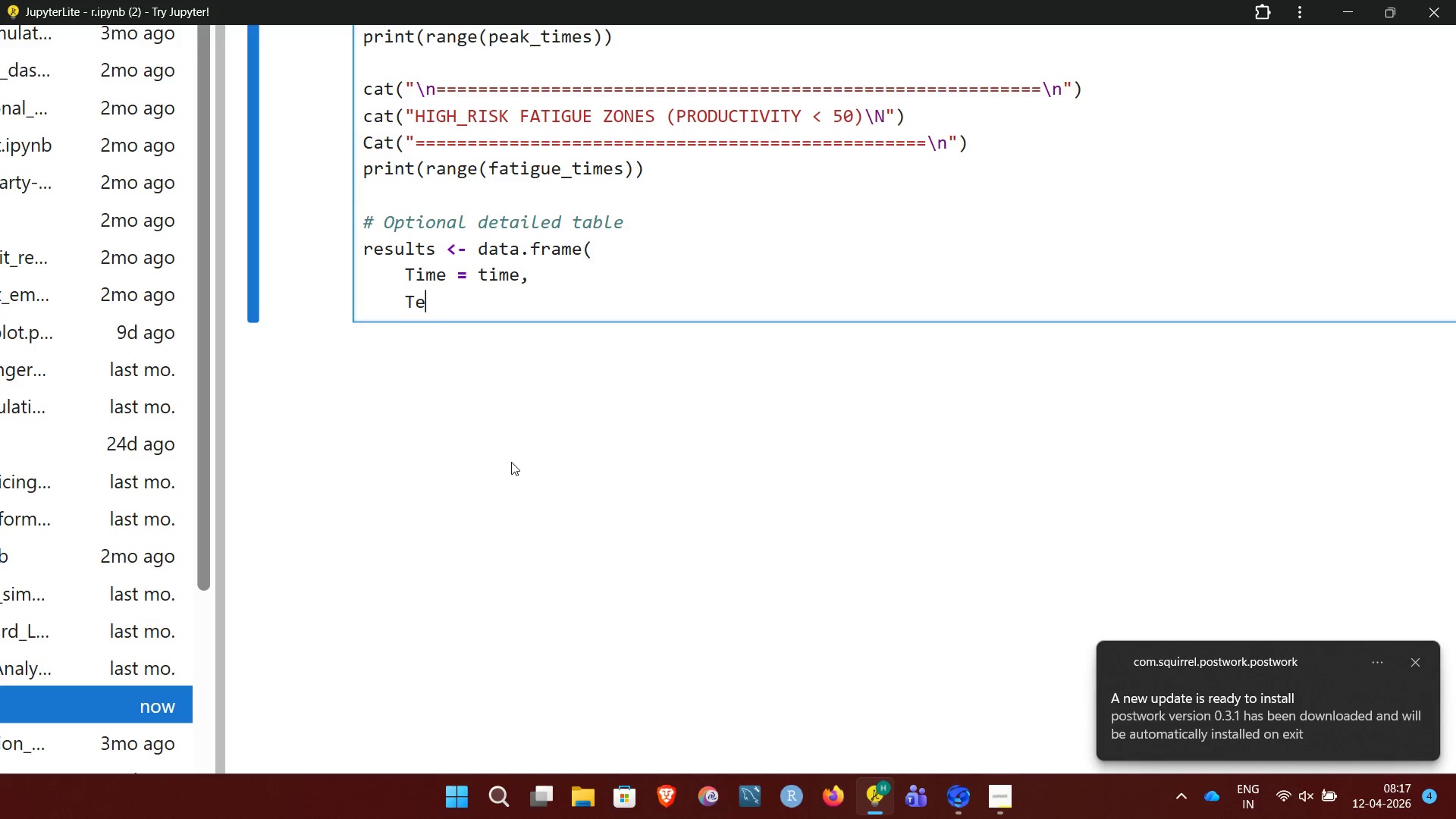 
left_click([1410, 661])
 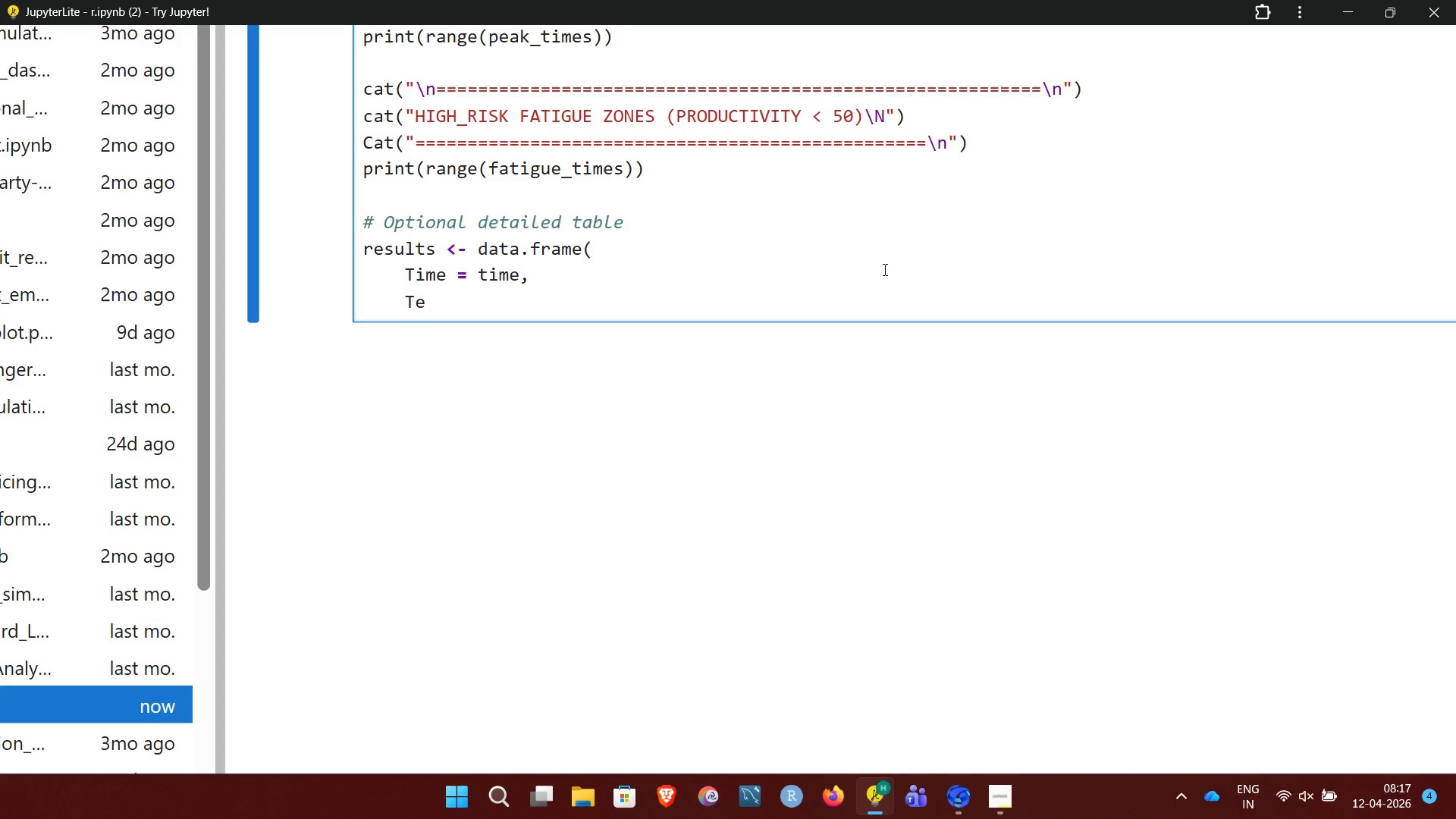 
type(mpret)
 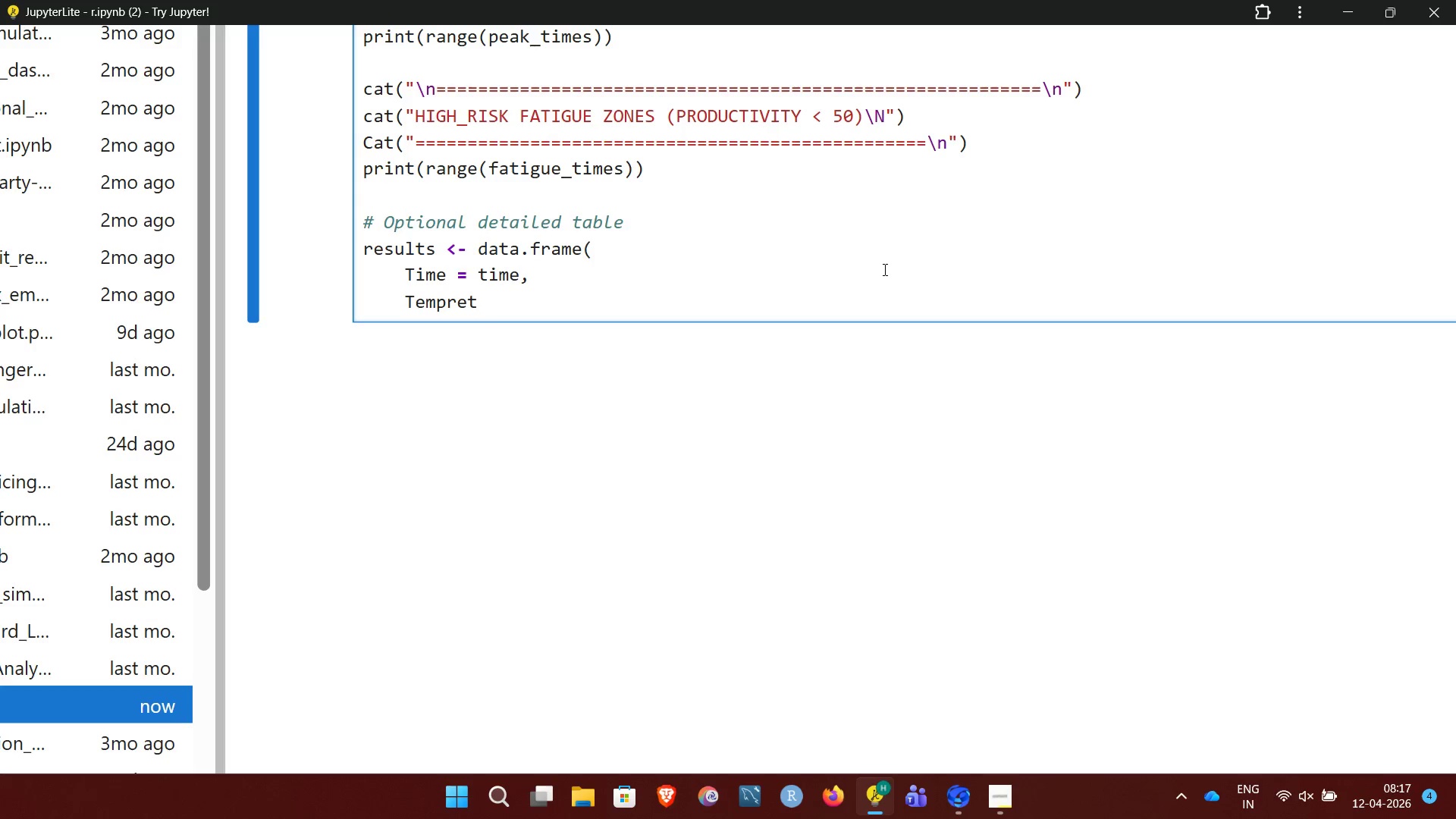 
key(Backspace)
key(Backspace)
key(Backspace)
type(erature )
 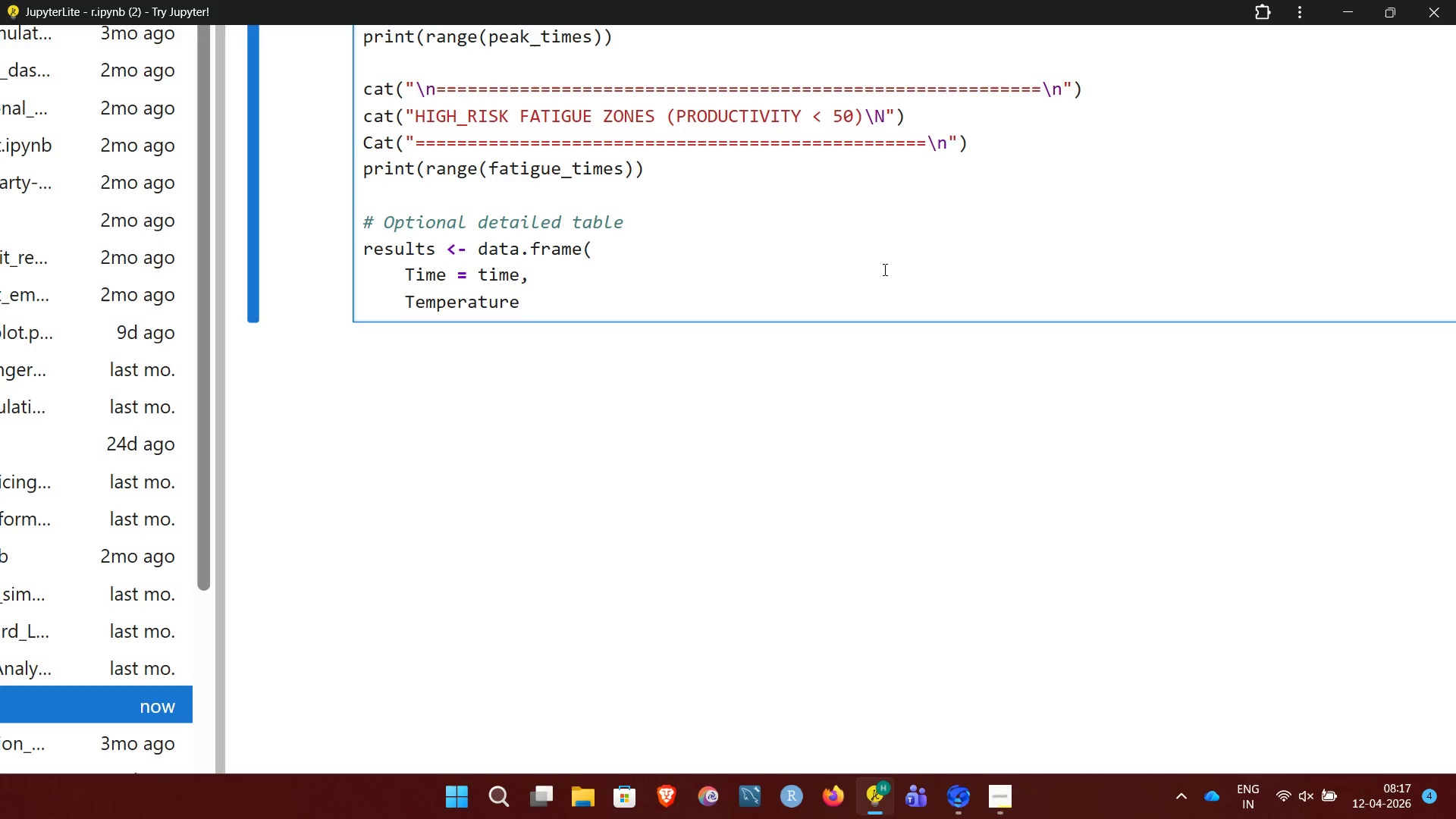 
wait(8.45)
 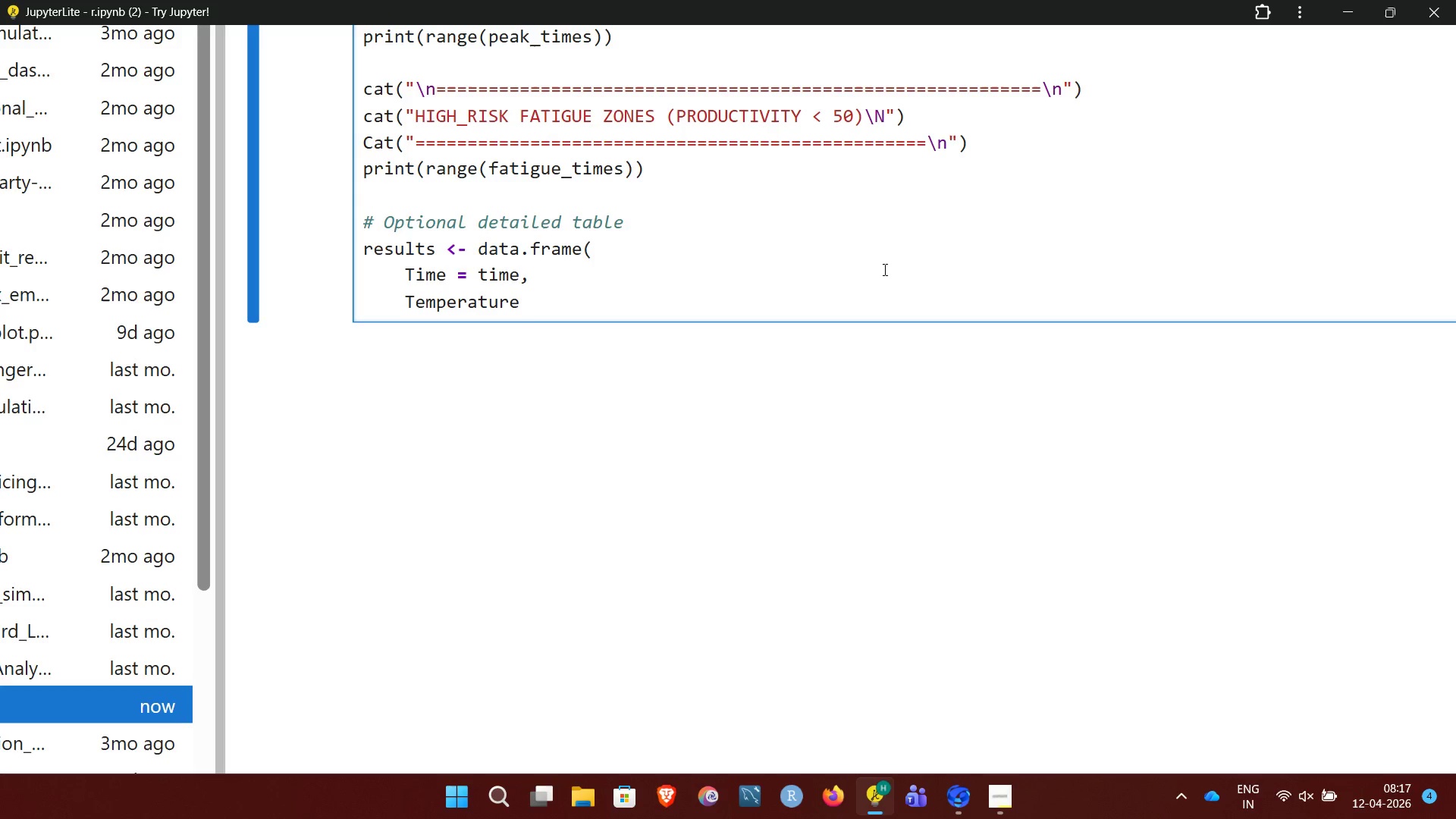 
key(Equal)
 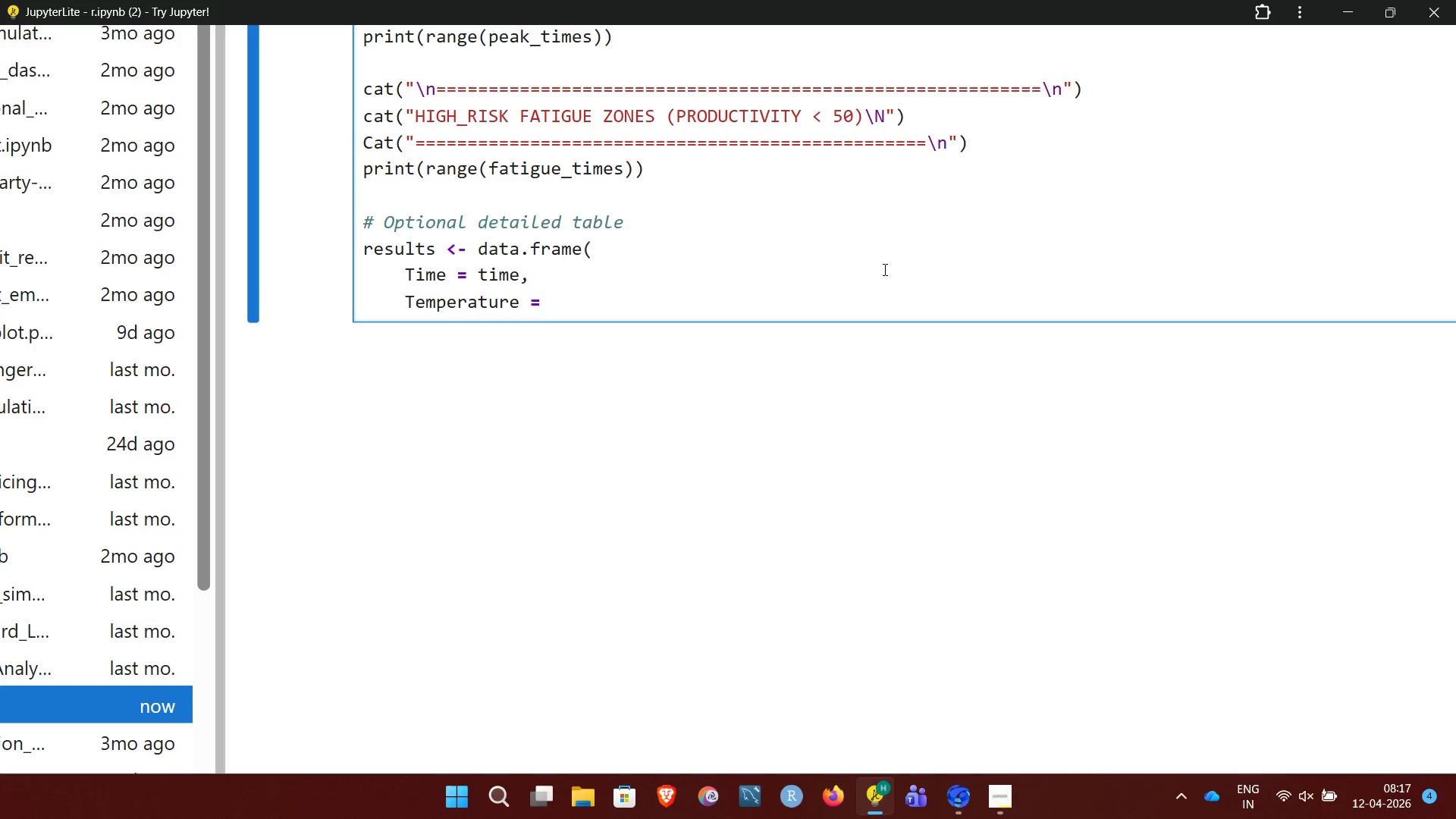 
type( ra)
key(Backspace)
type(ound(temprature,2),)
key(NumpadEnter)
 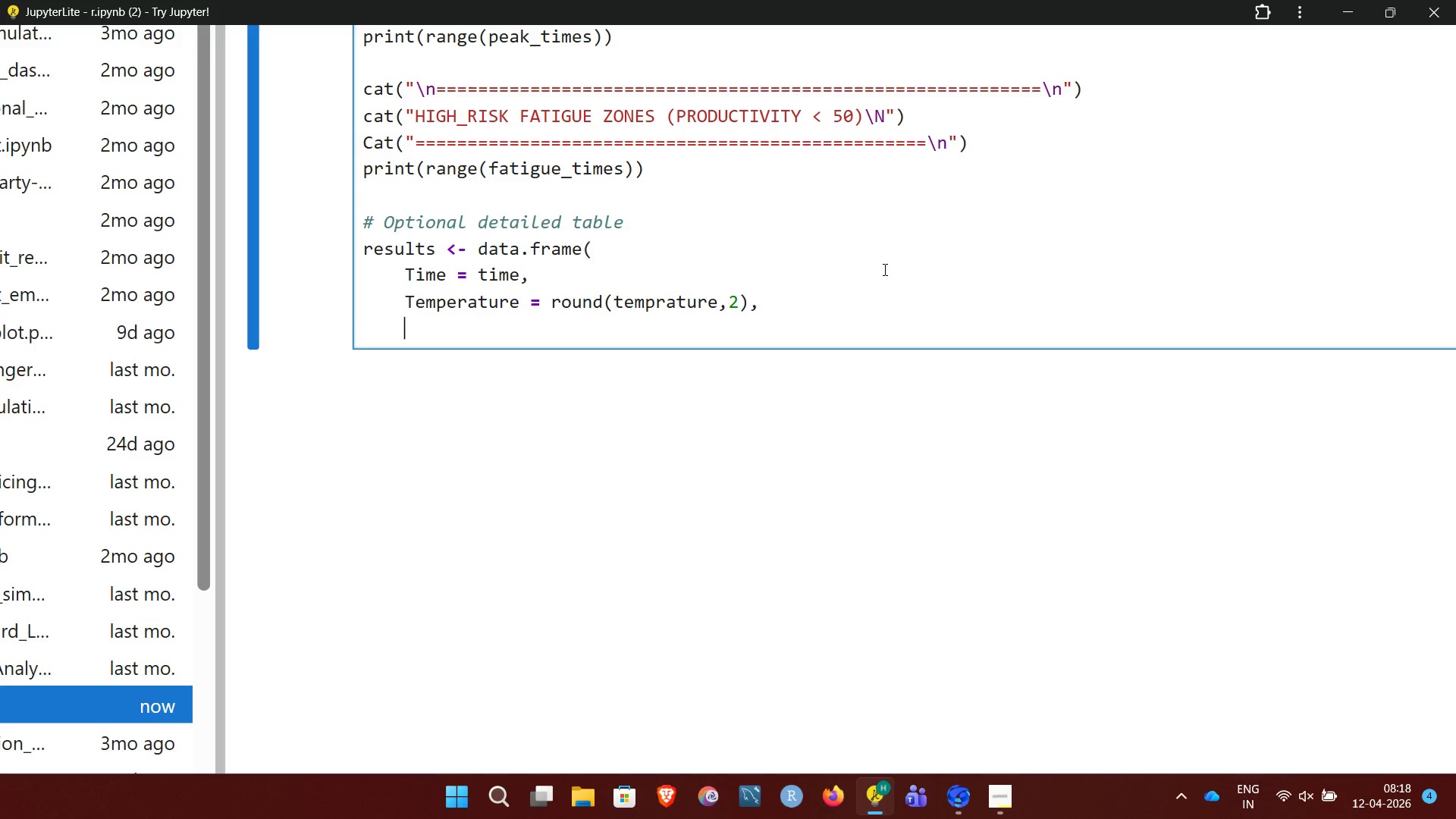 
type(Humid)
 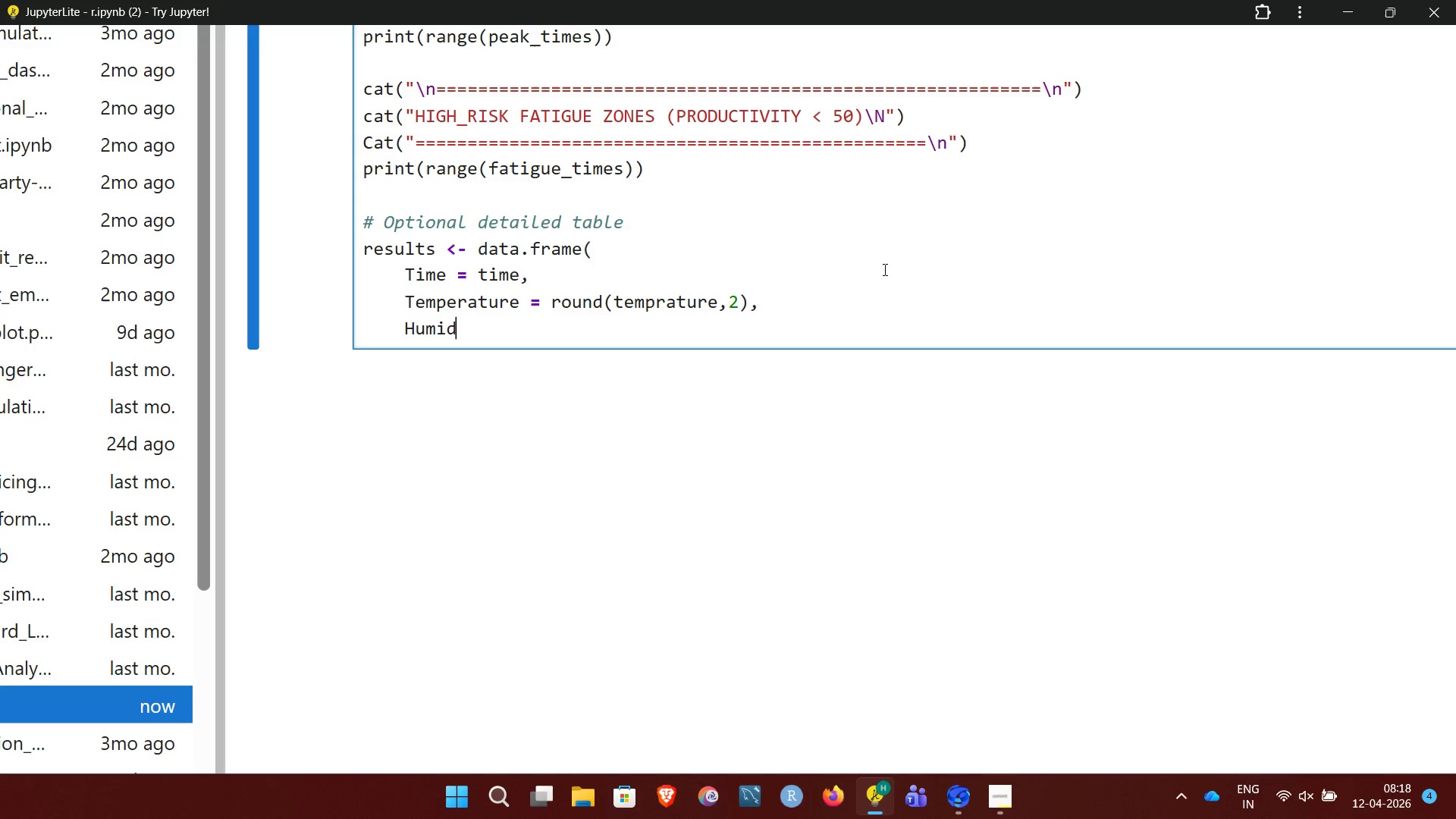 
type(ity = round()
 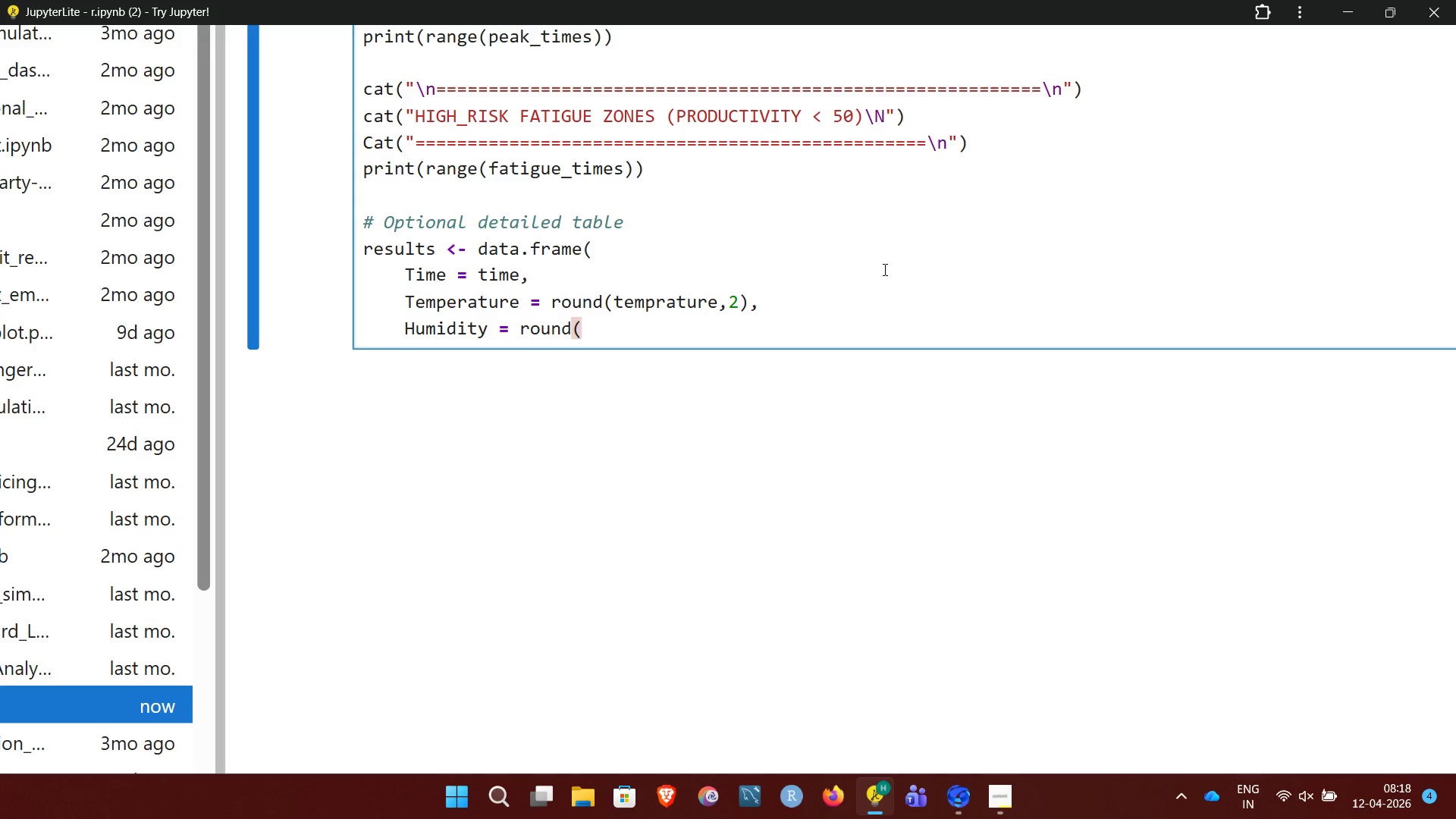 
type(humidity,2),)
key(NumpadEnter)
type(Productivity = )
 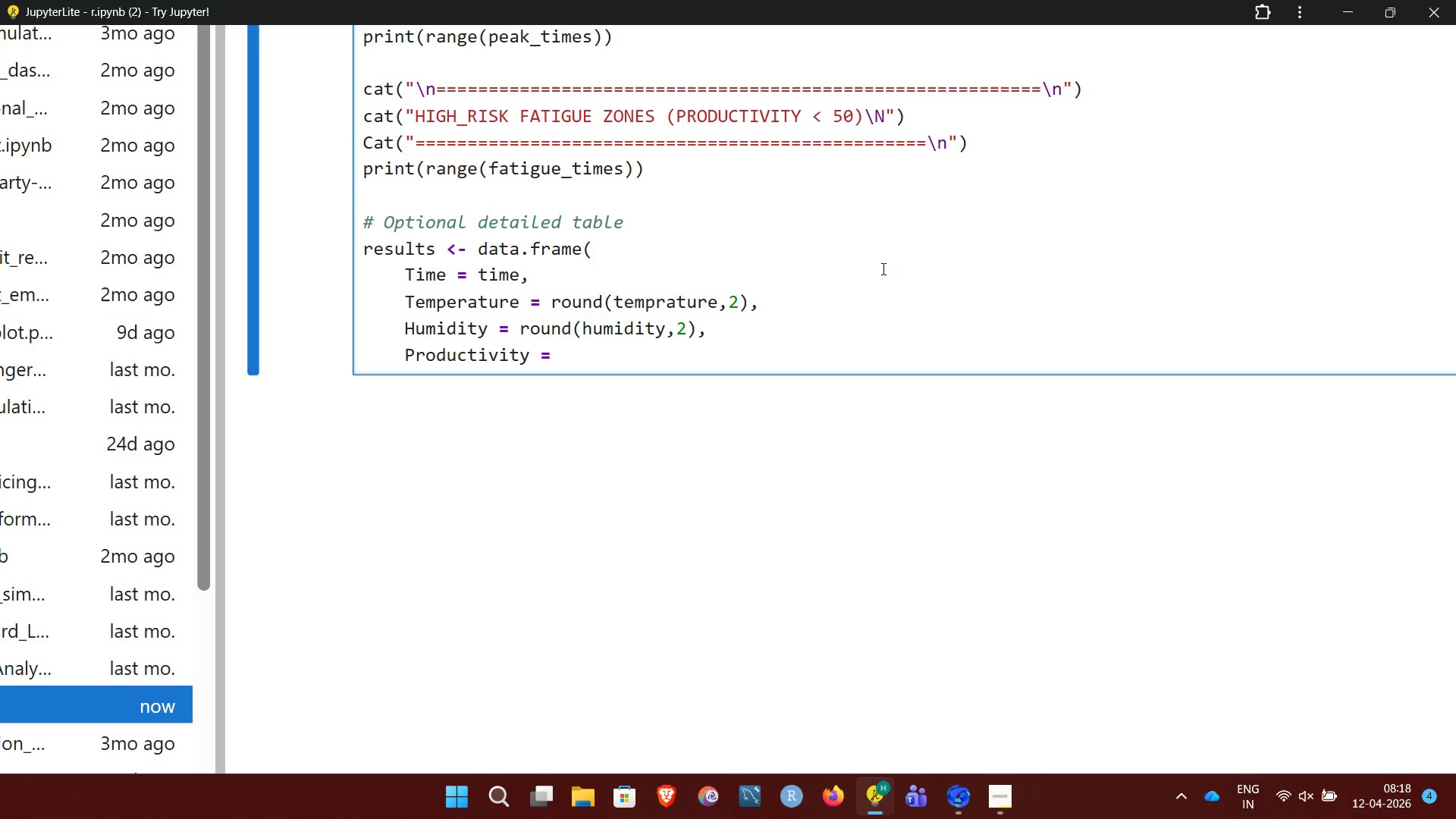 
wait(5.08)
 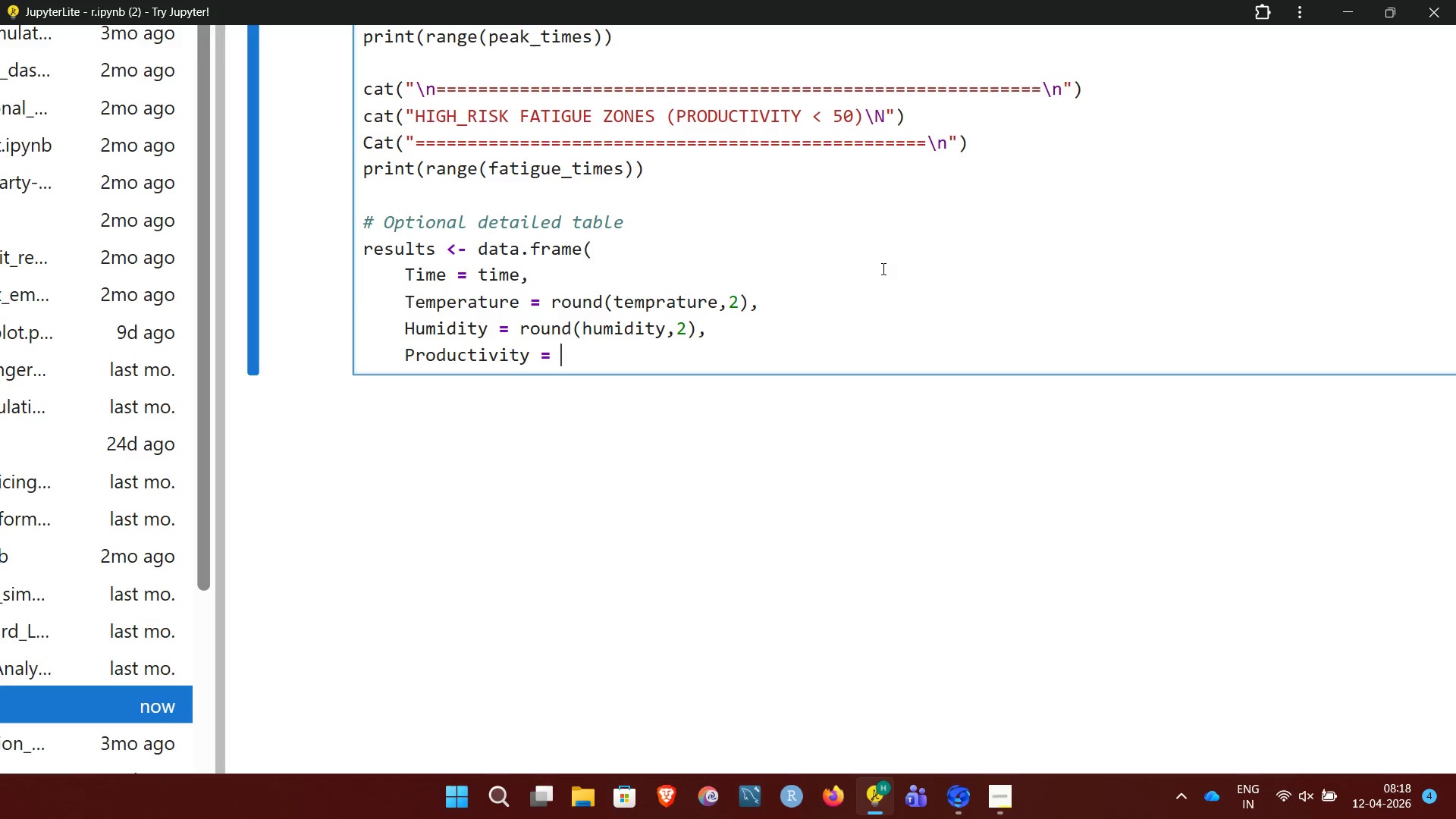 
type(round(productivity,2))
key(NumpadEnter)
key(Backspace)
type())
key(NumpadEnter)
 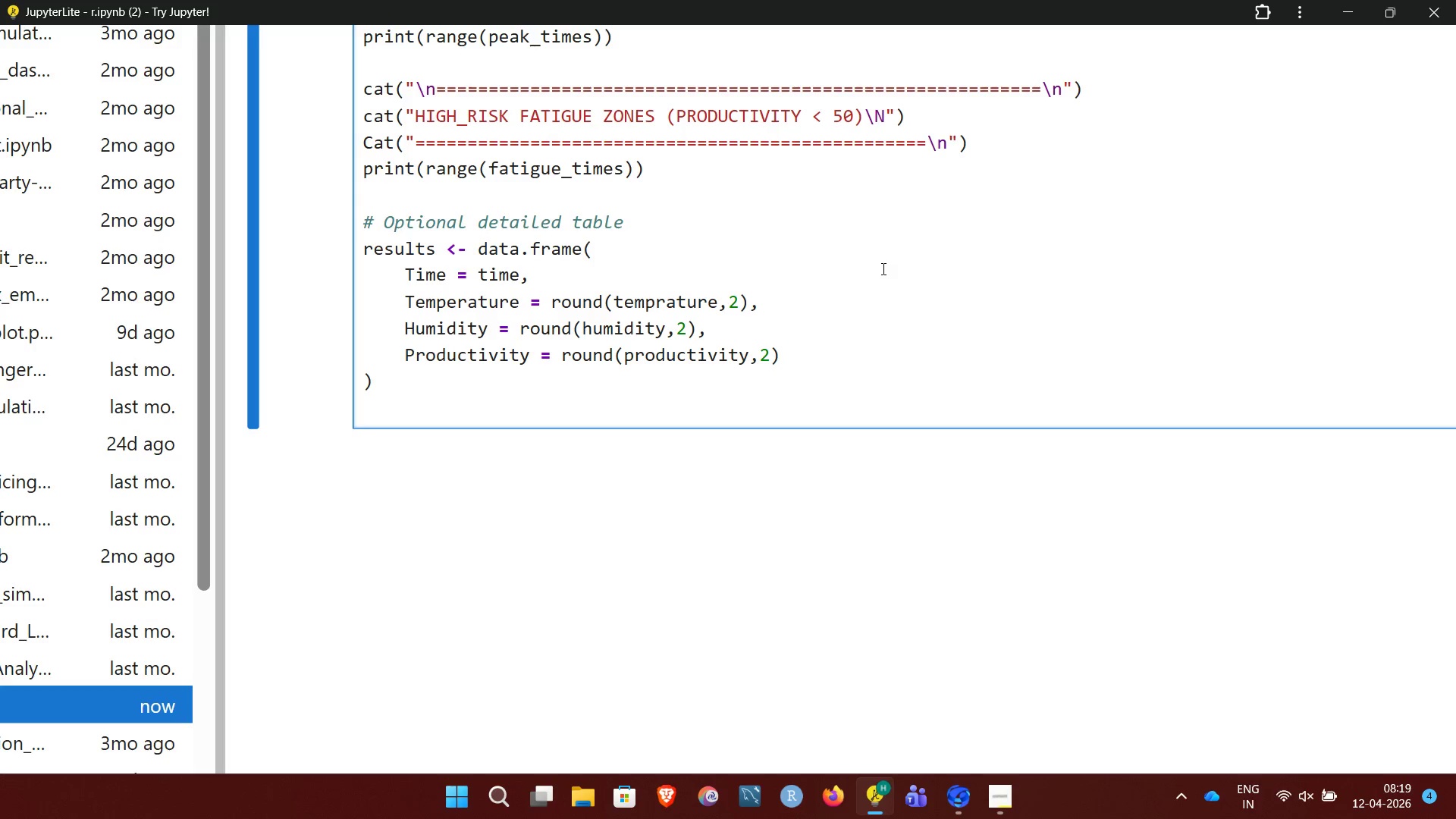 
hold_key(key=Backspace, duration=0.75)
 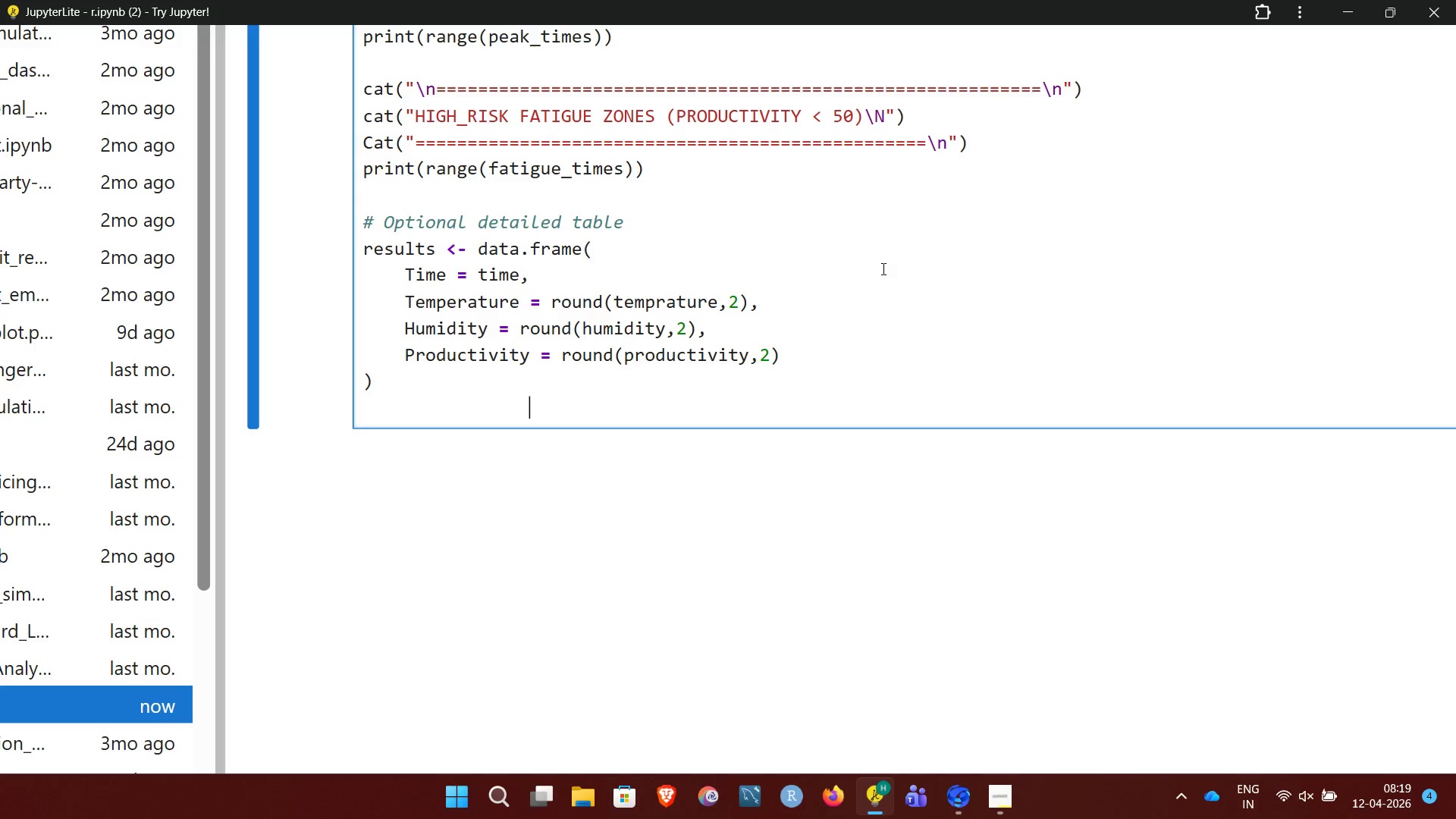 
key(Backspace)
 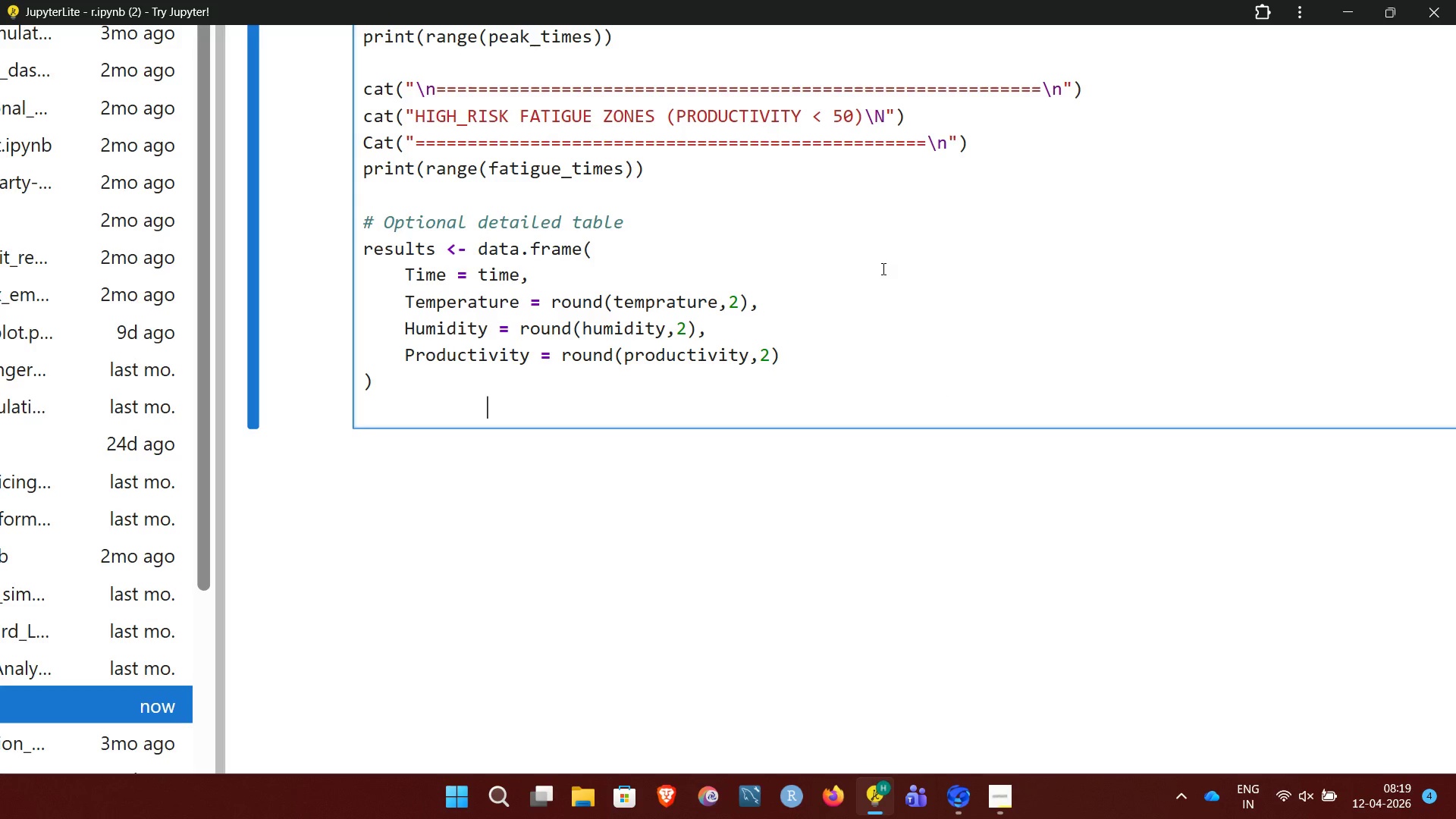 
key(Backspace)
 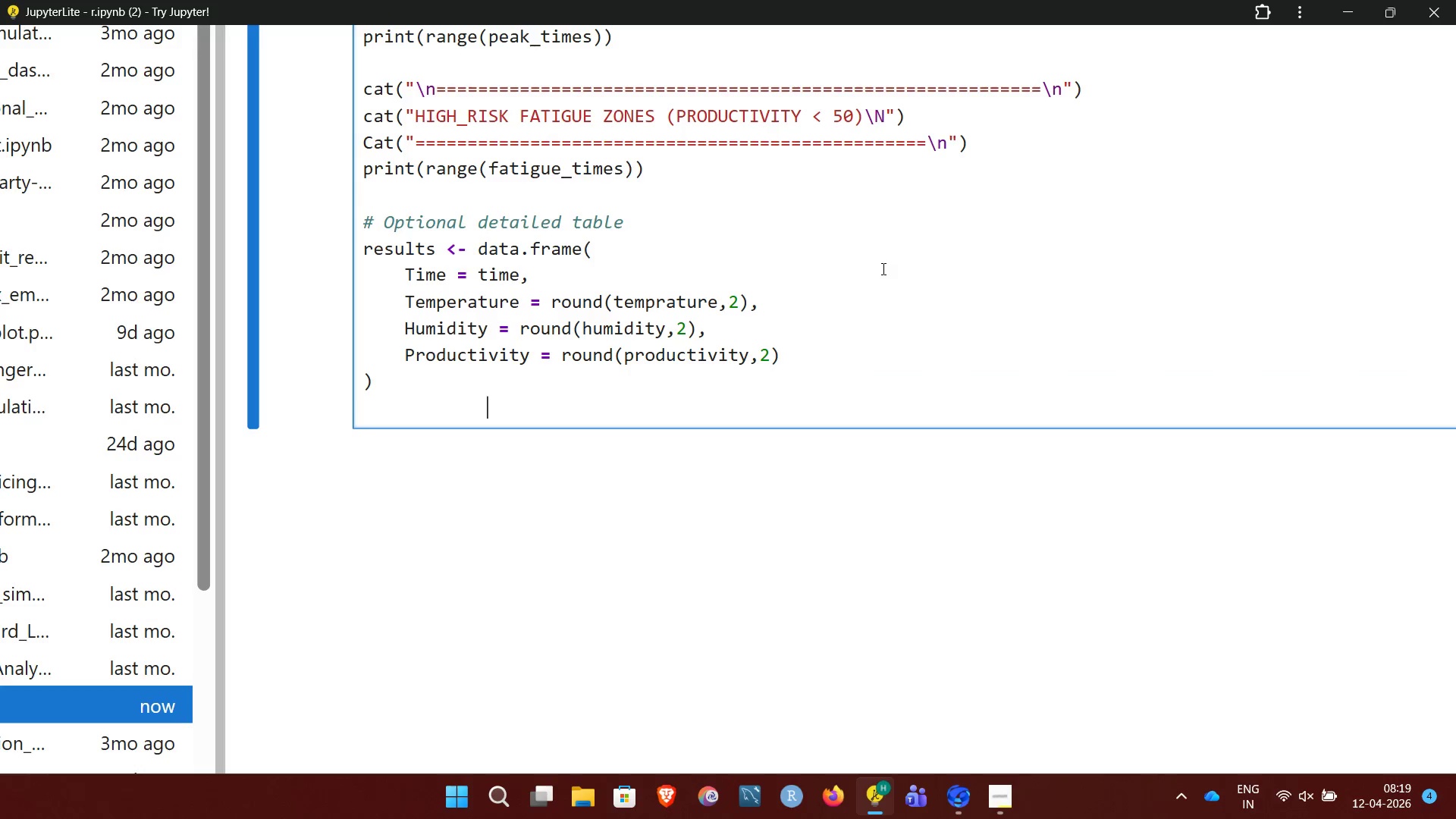 
key(Backspace)
 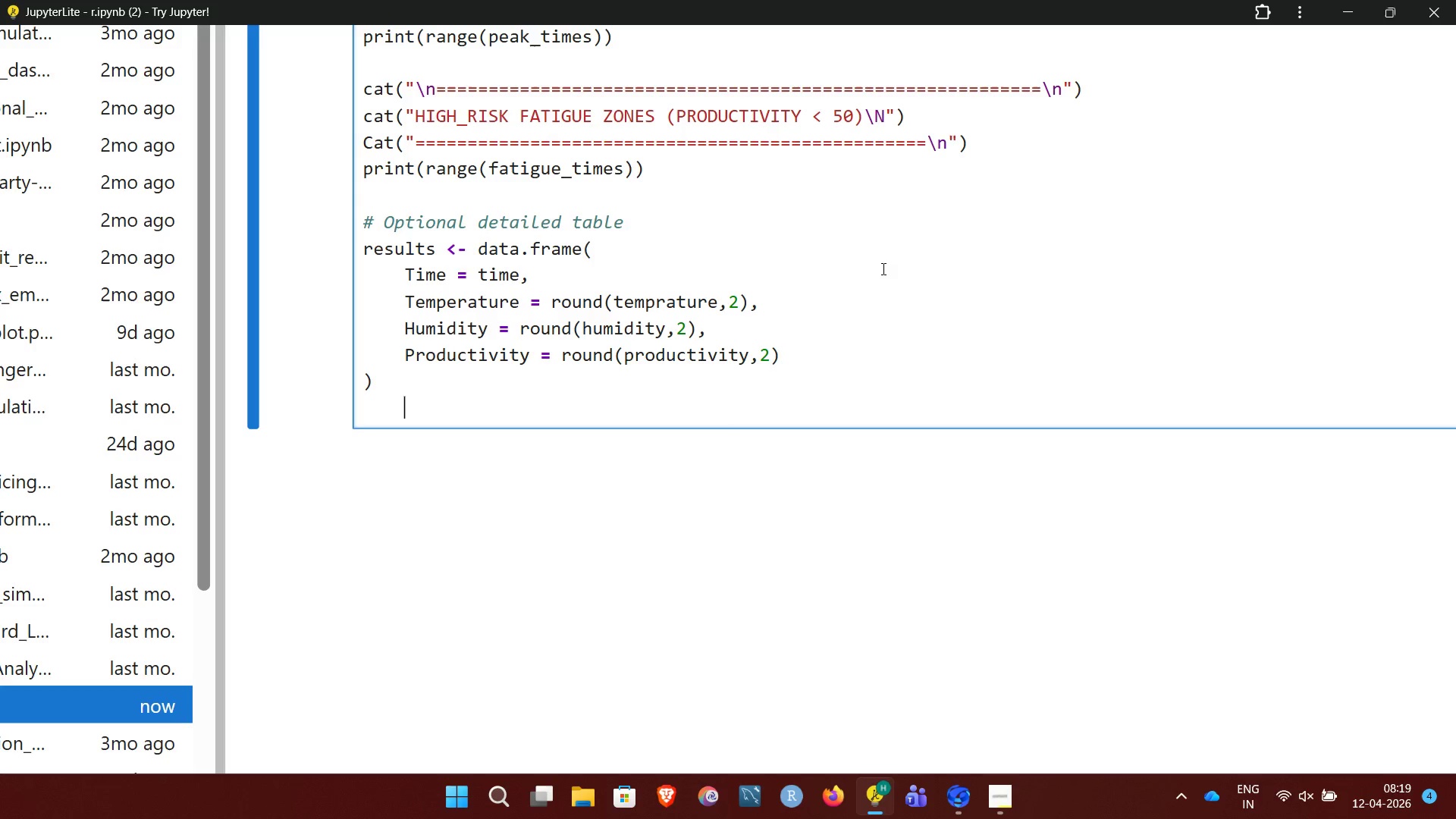 
key(Backspace)
 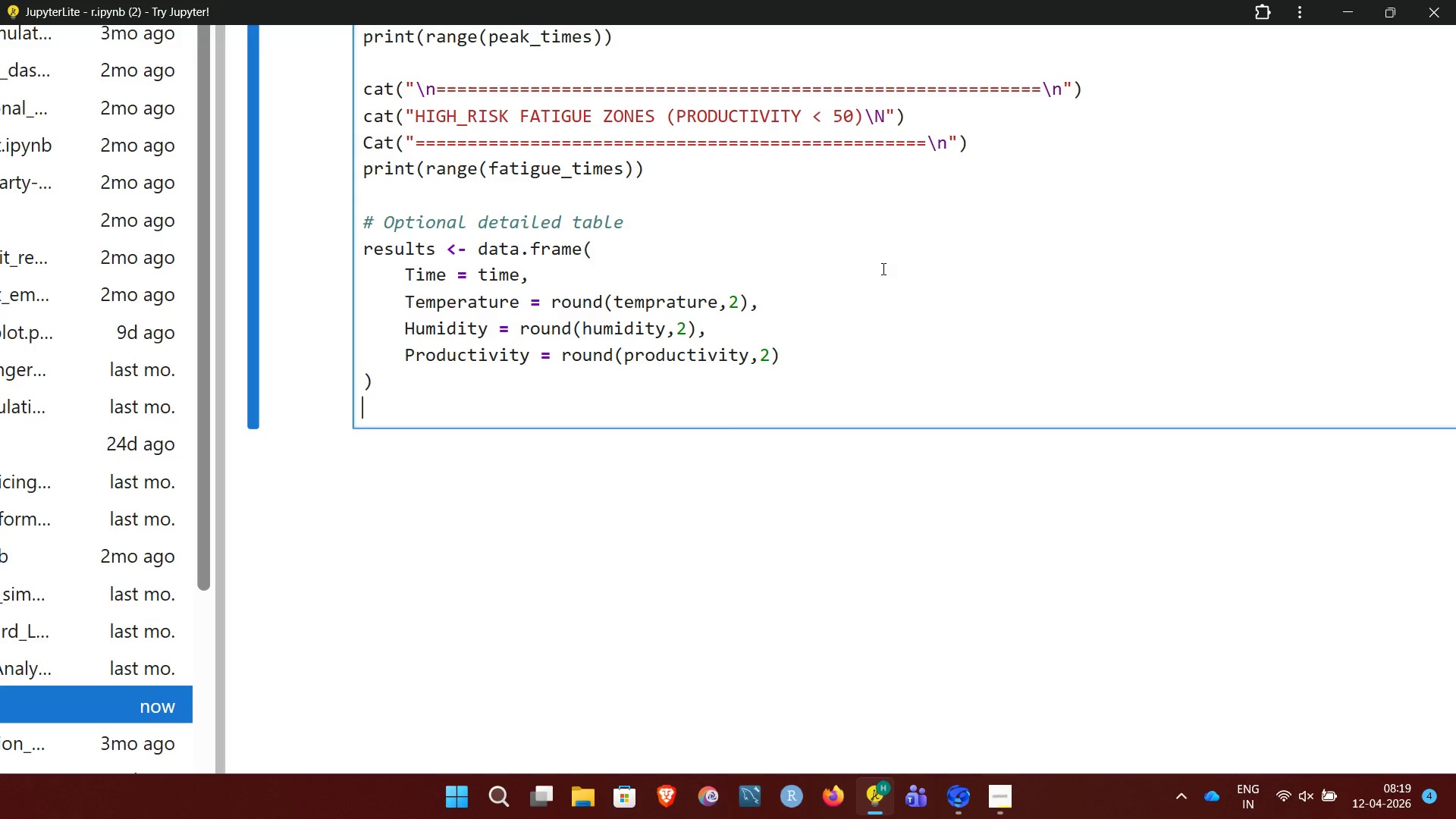 
key(Backspace)
 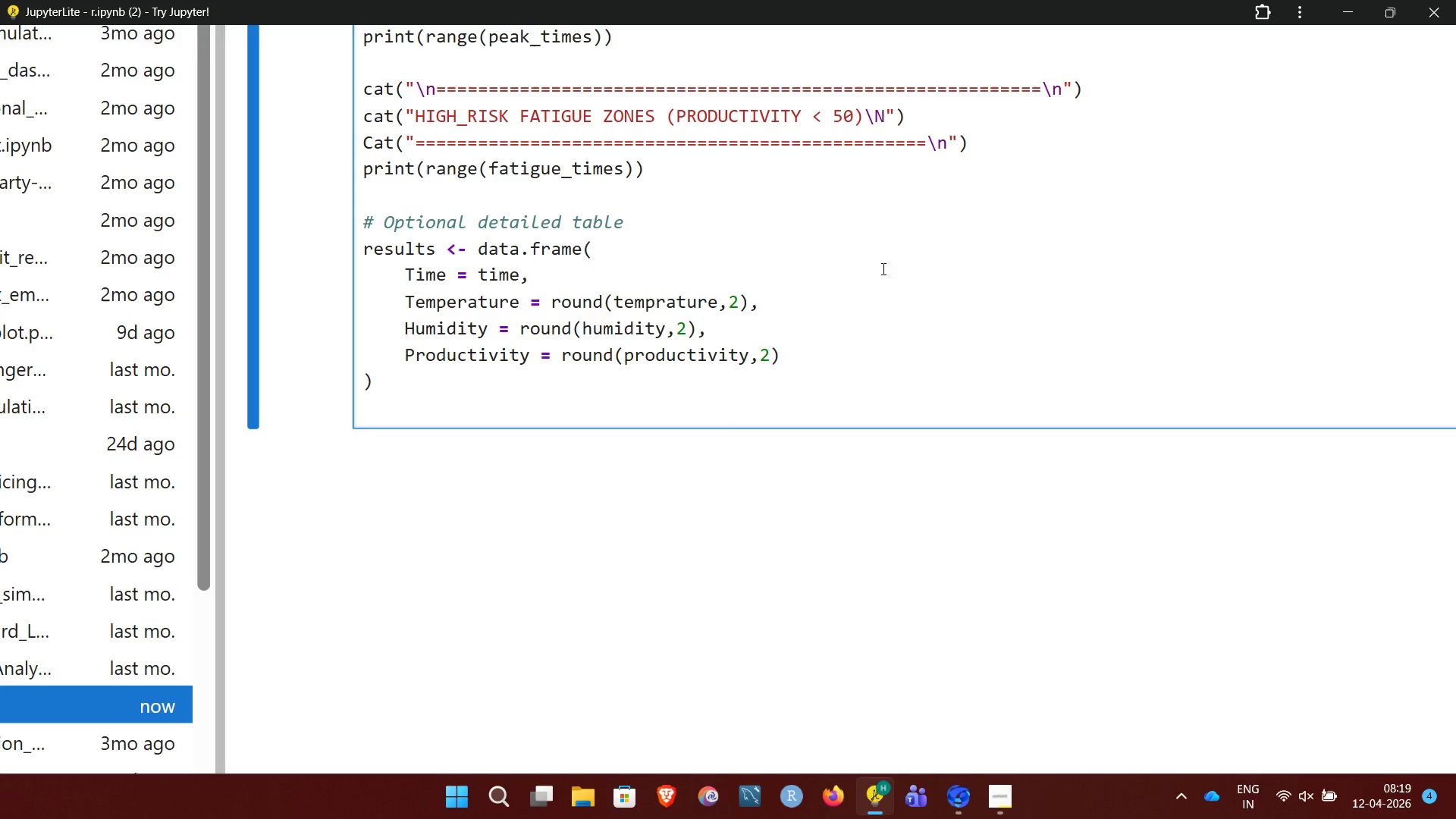 
key(Space)
 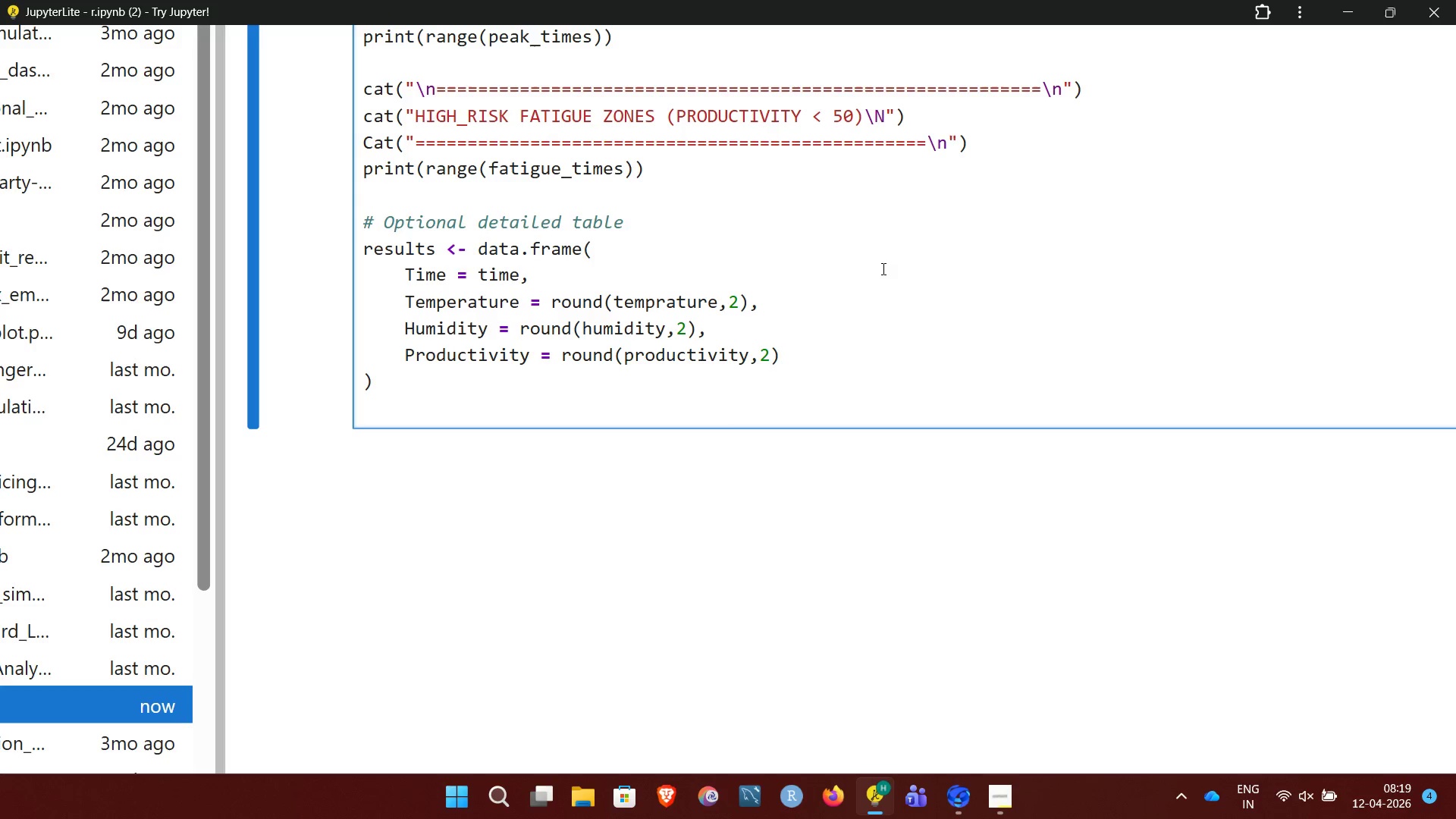 
key(Backspace)
 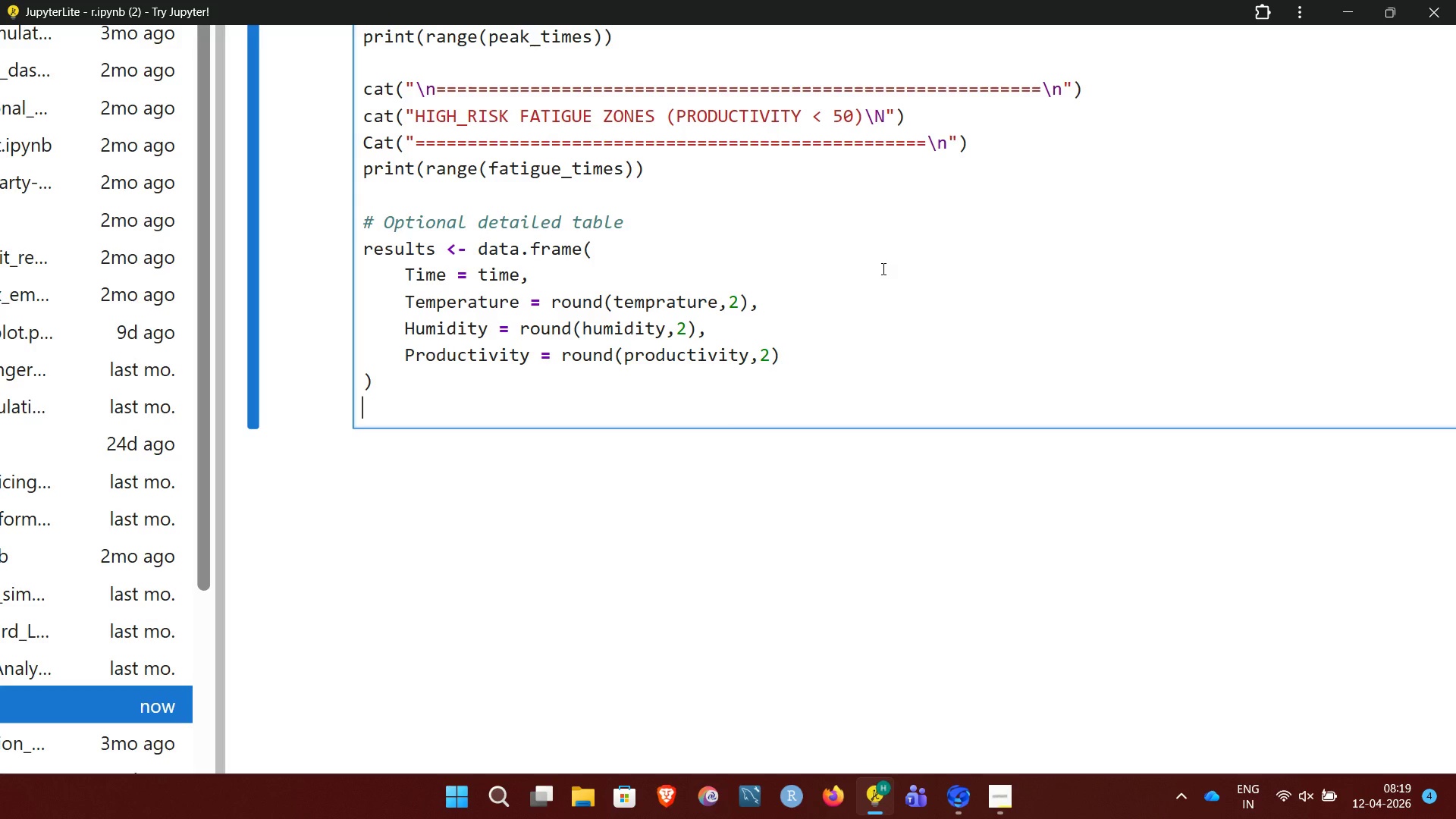 
hold_key(key=NumpadEnter, duration=0.75)
 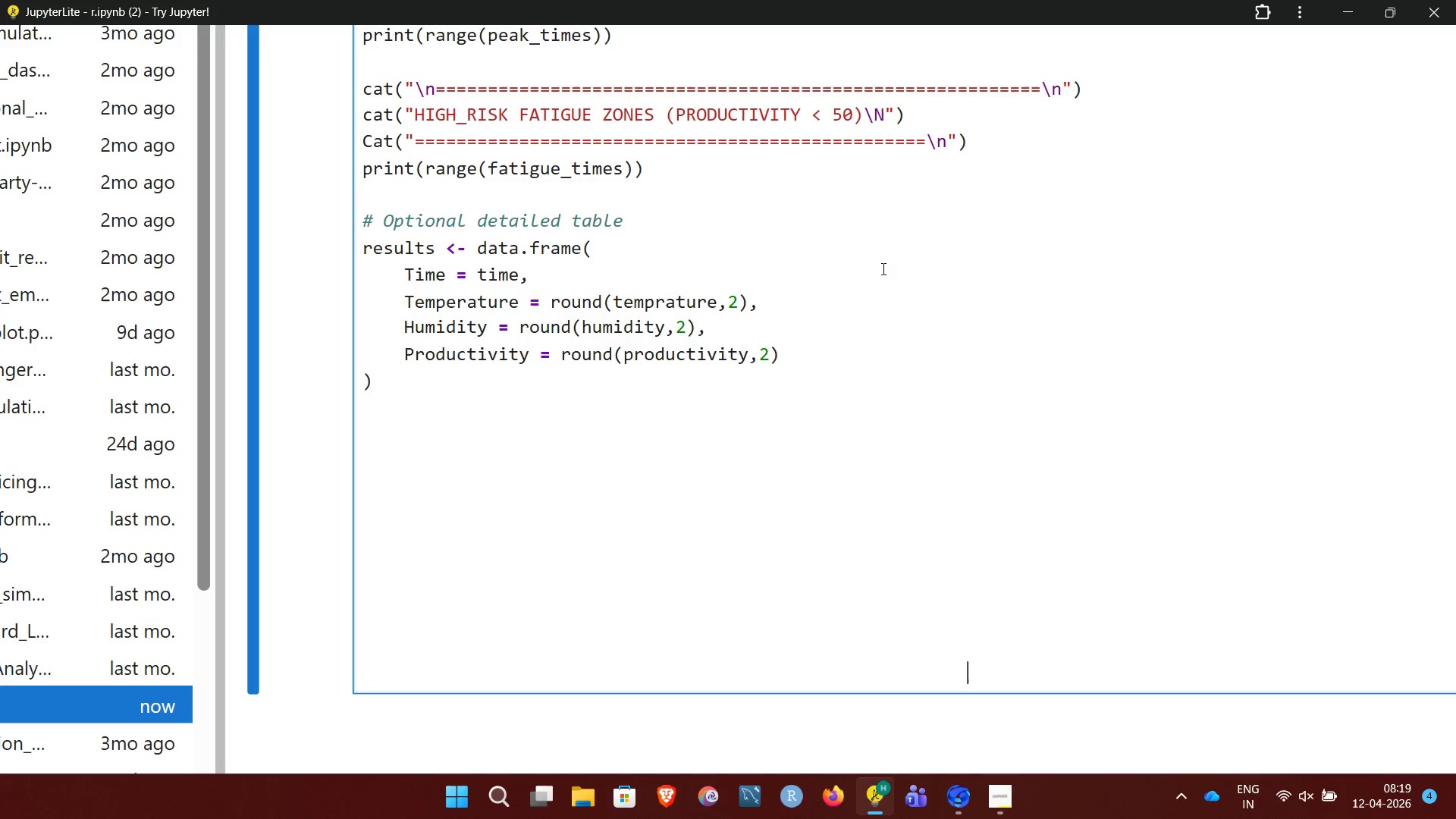 
hold_key(key=Backspace, duration=0.88)
 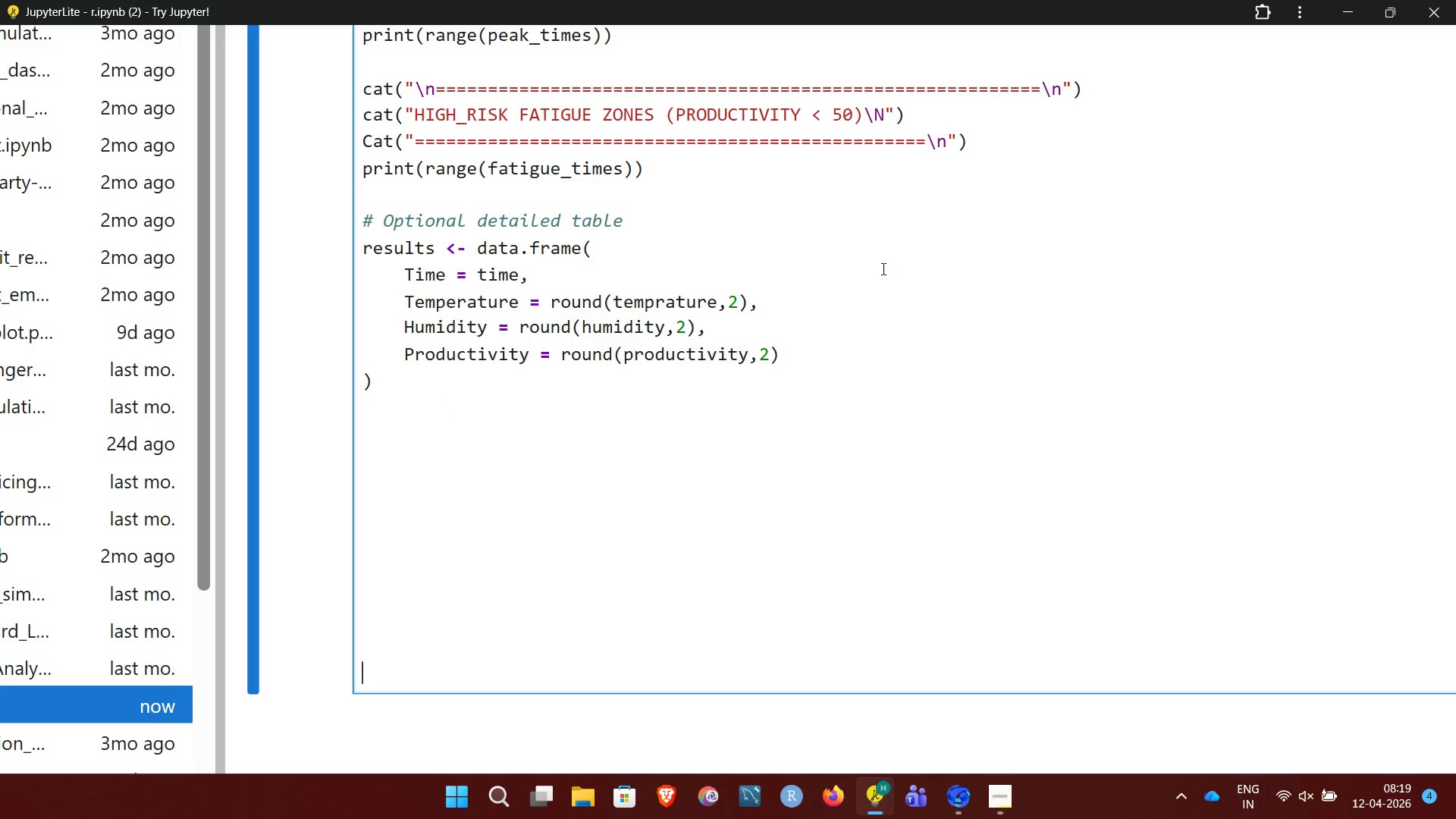 
key(Backspace)
 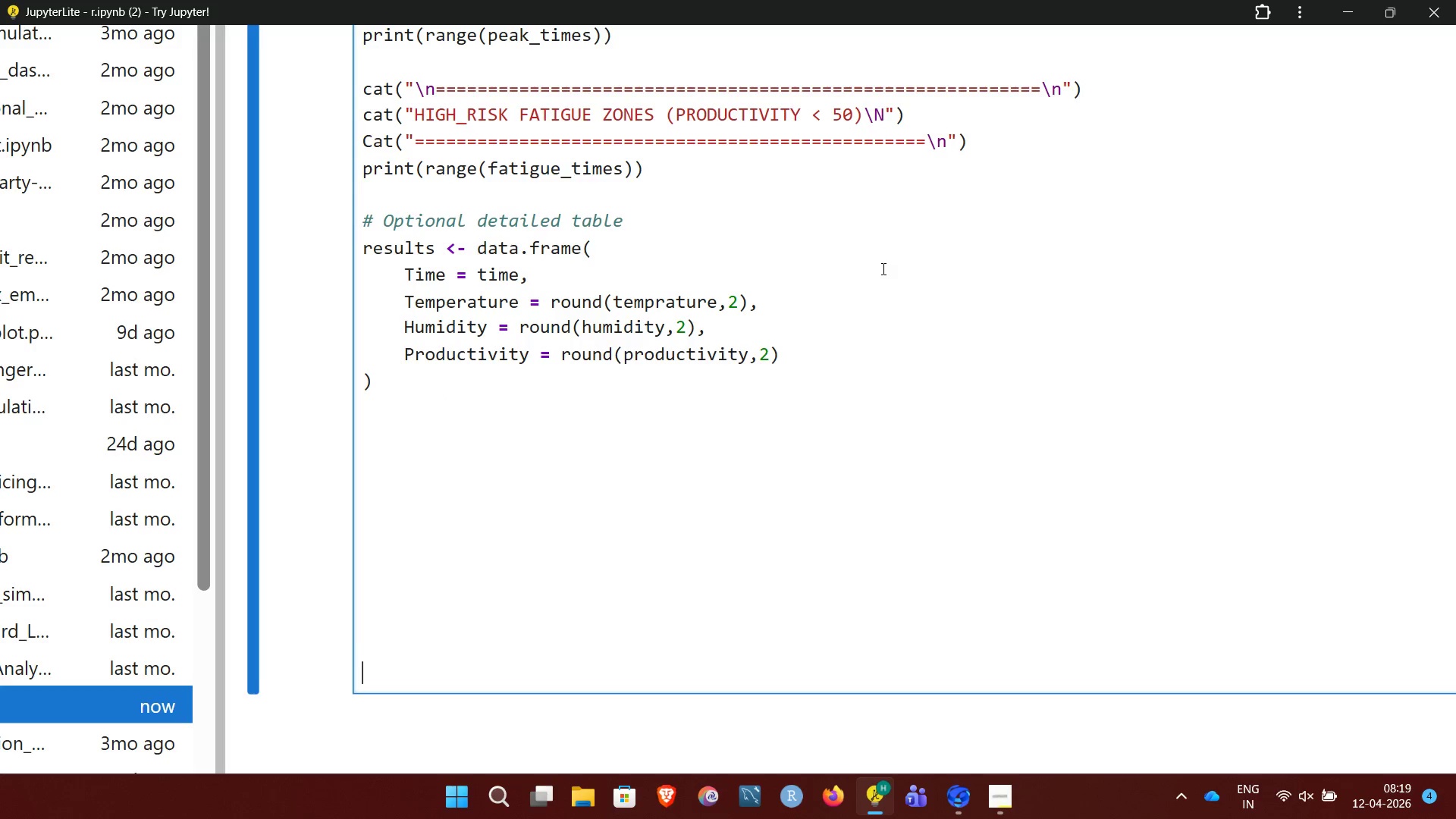 
key(Backspace)
 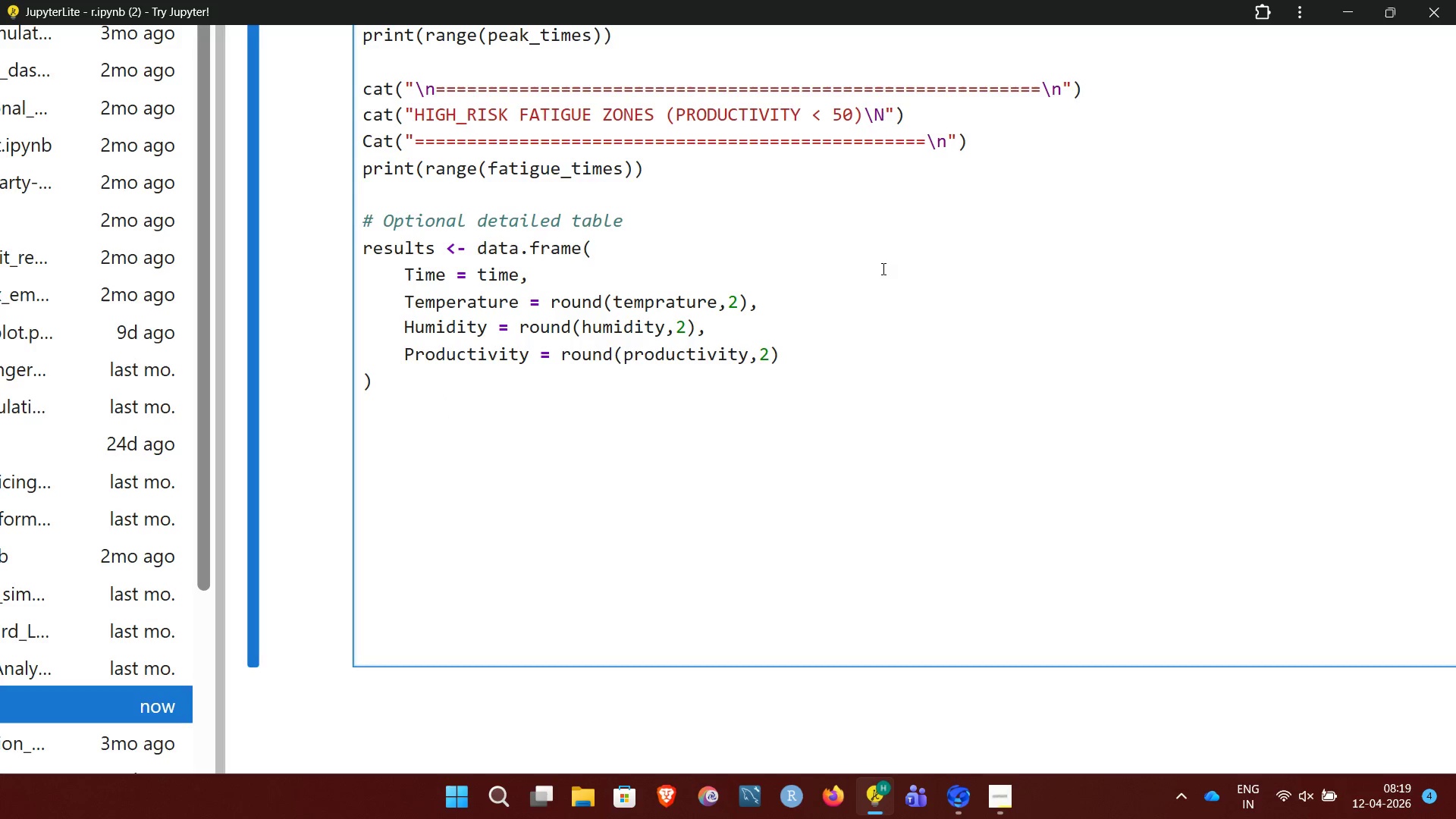 
key(Shift+ShiftRight)
 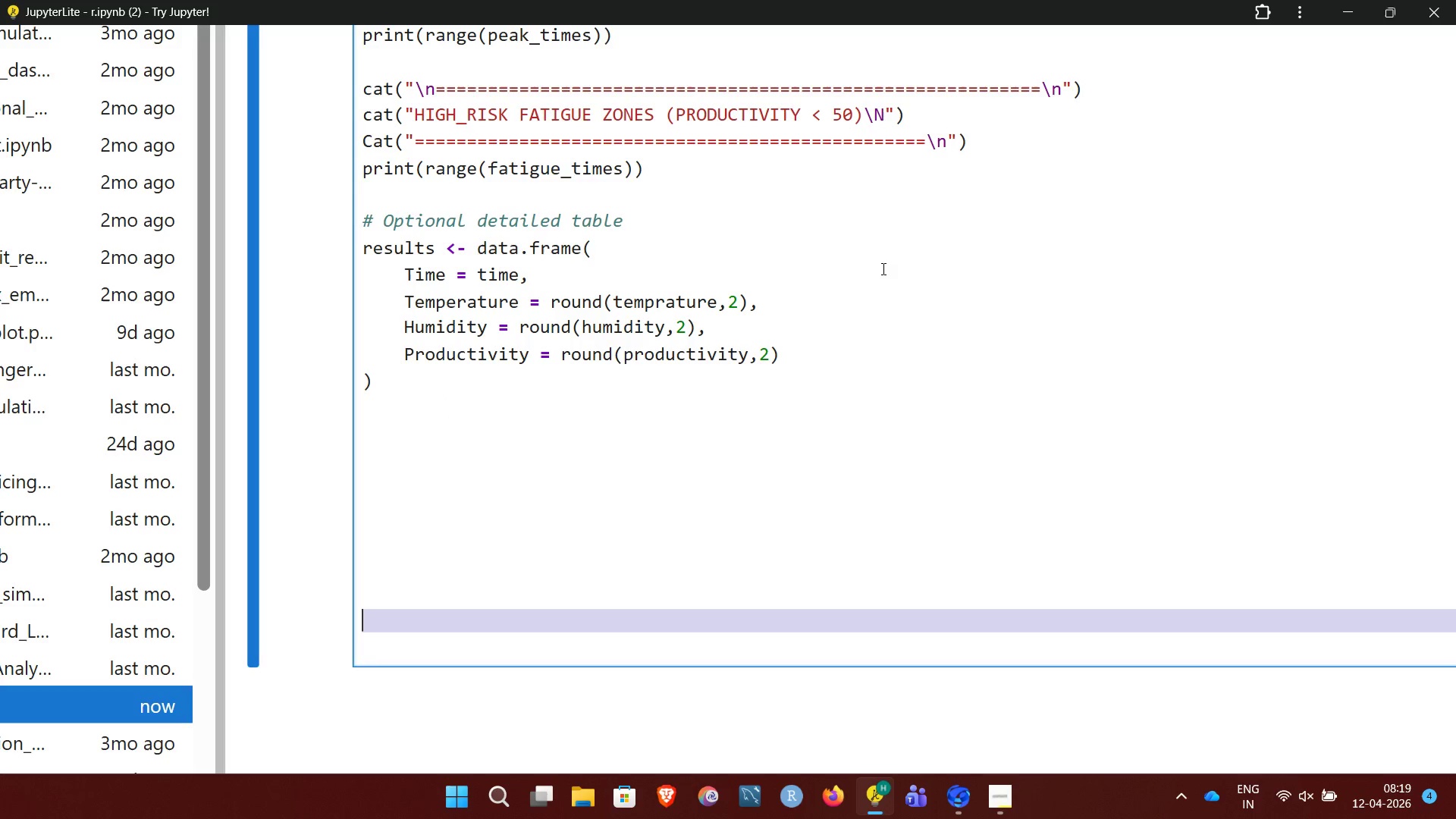 
hold_key(key=ArrowUp, duration=0.75)
 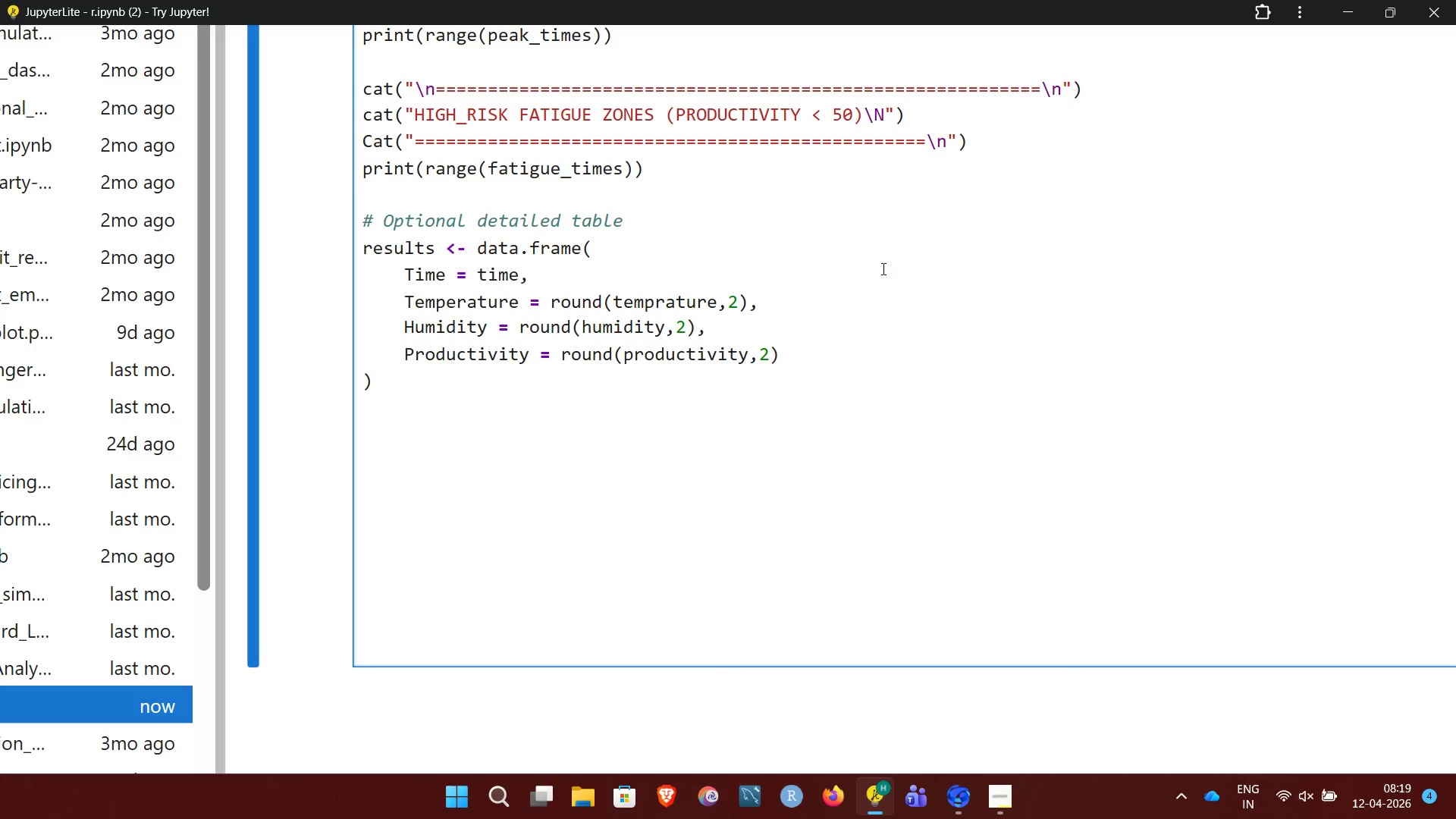 
key(ArrowDown)
 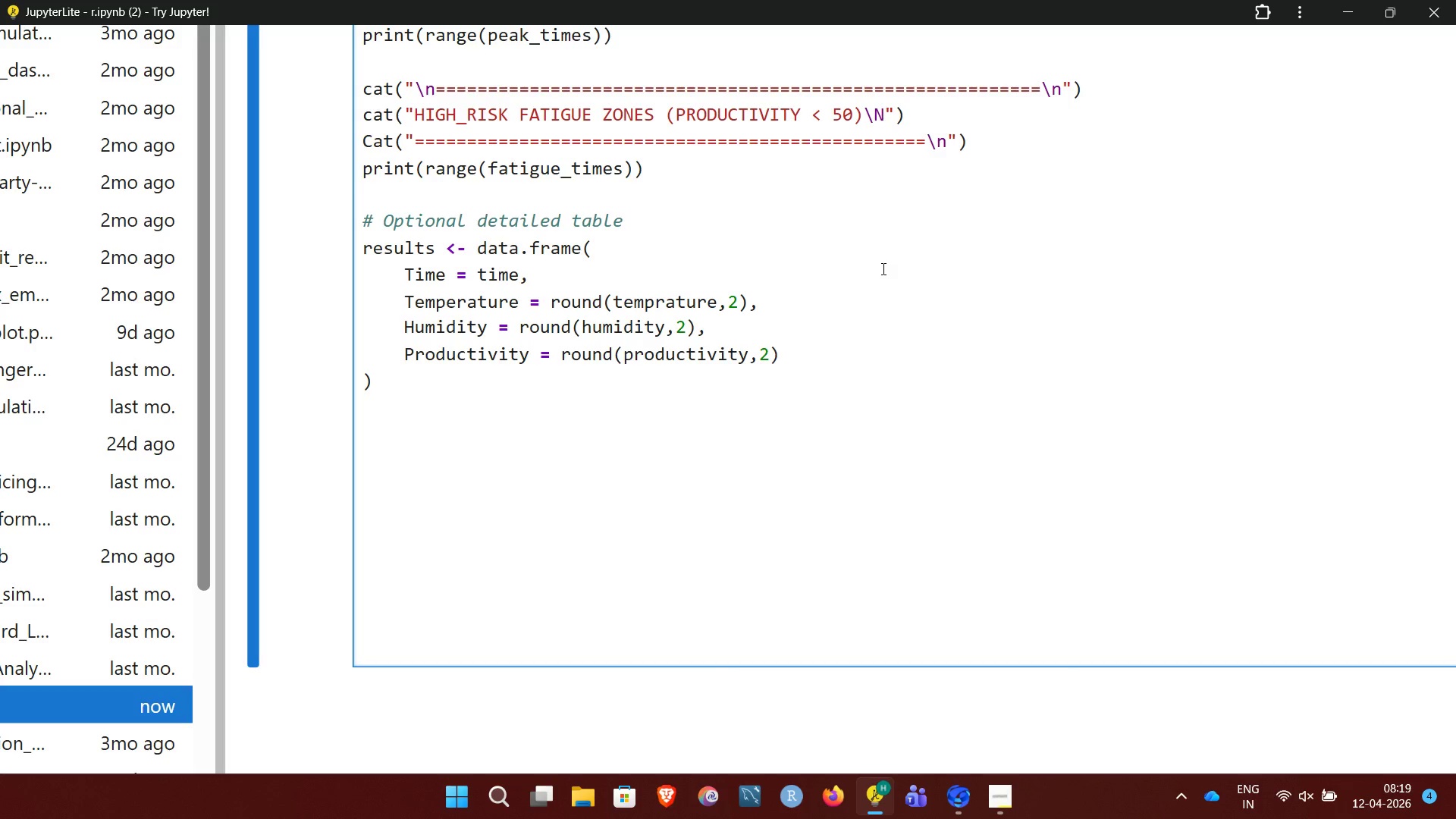 
key(Shift+3)
 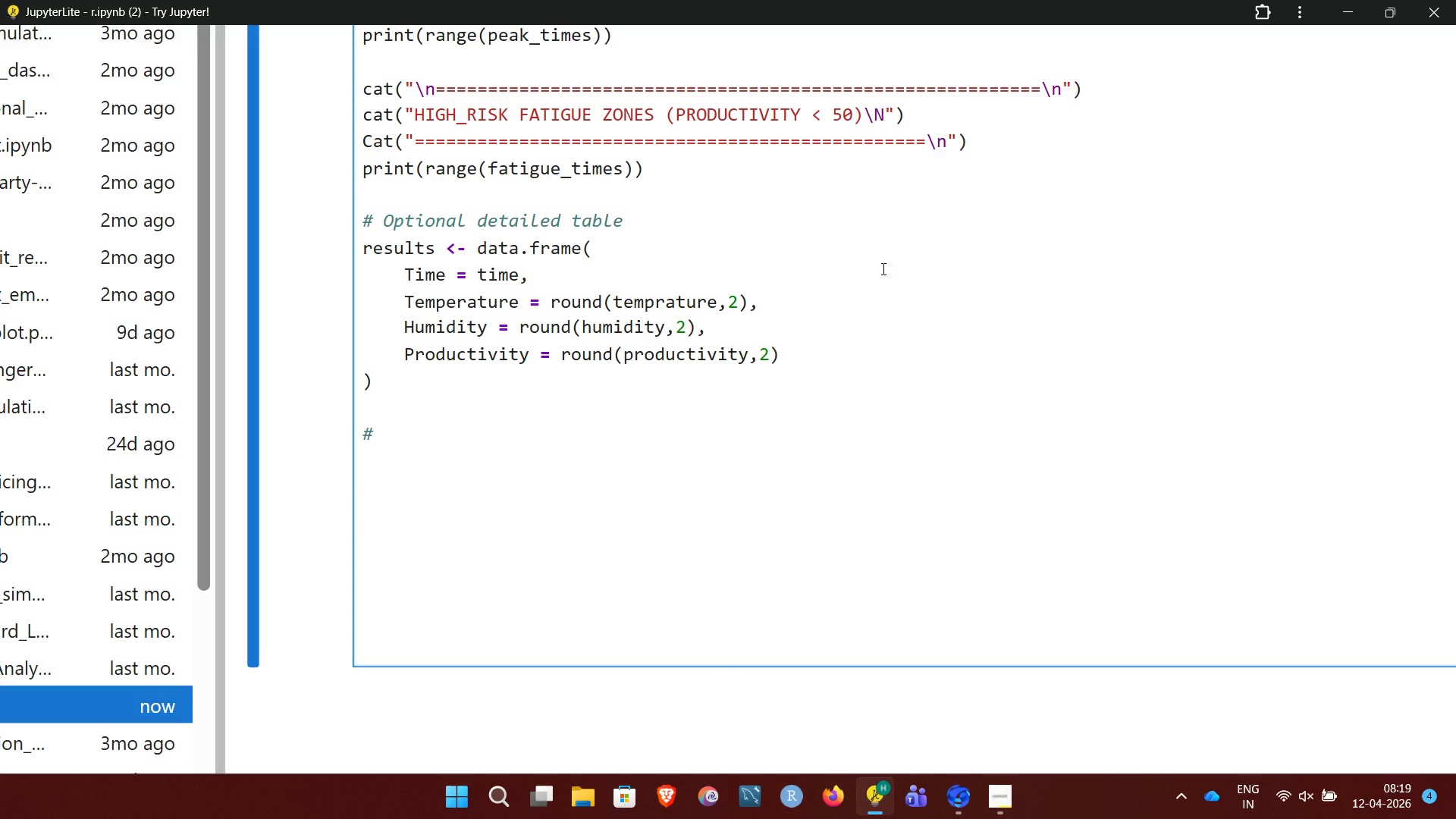 
key(Space)
 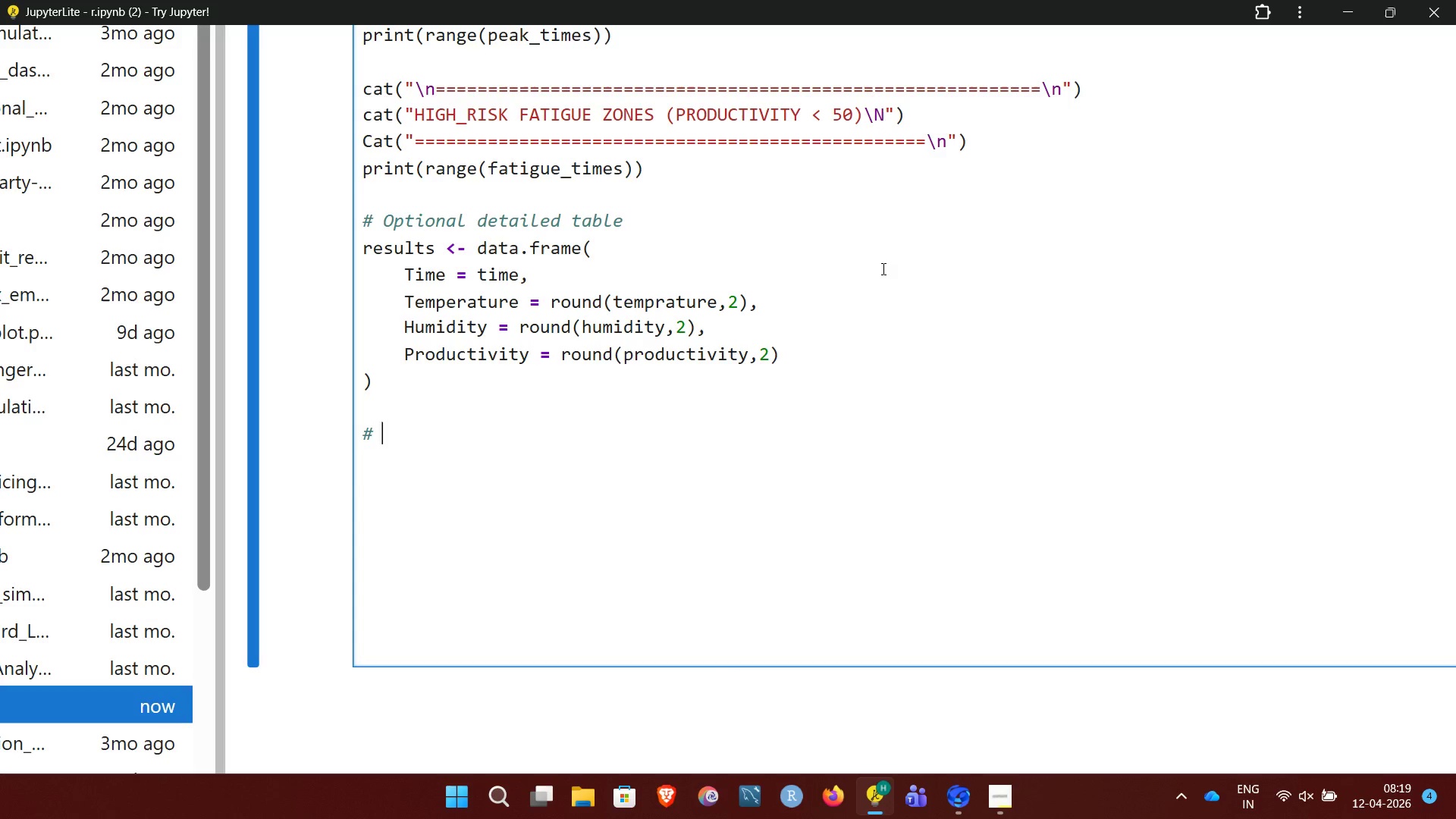 
key(Control+Shift+ControlLeft)
 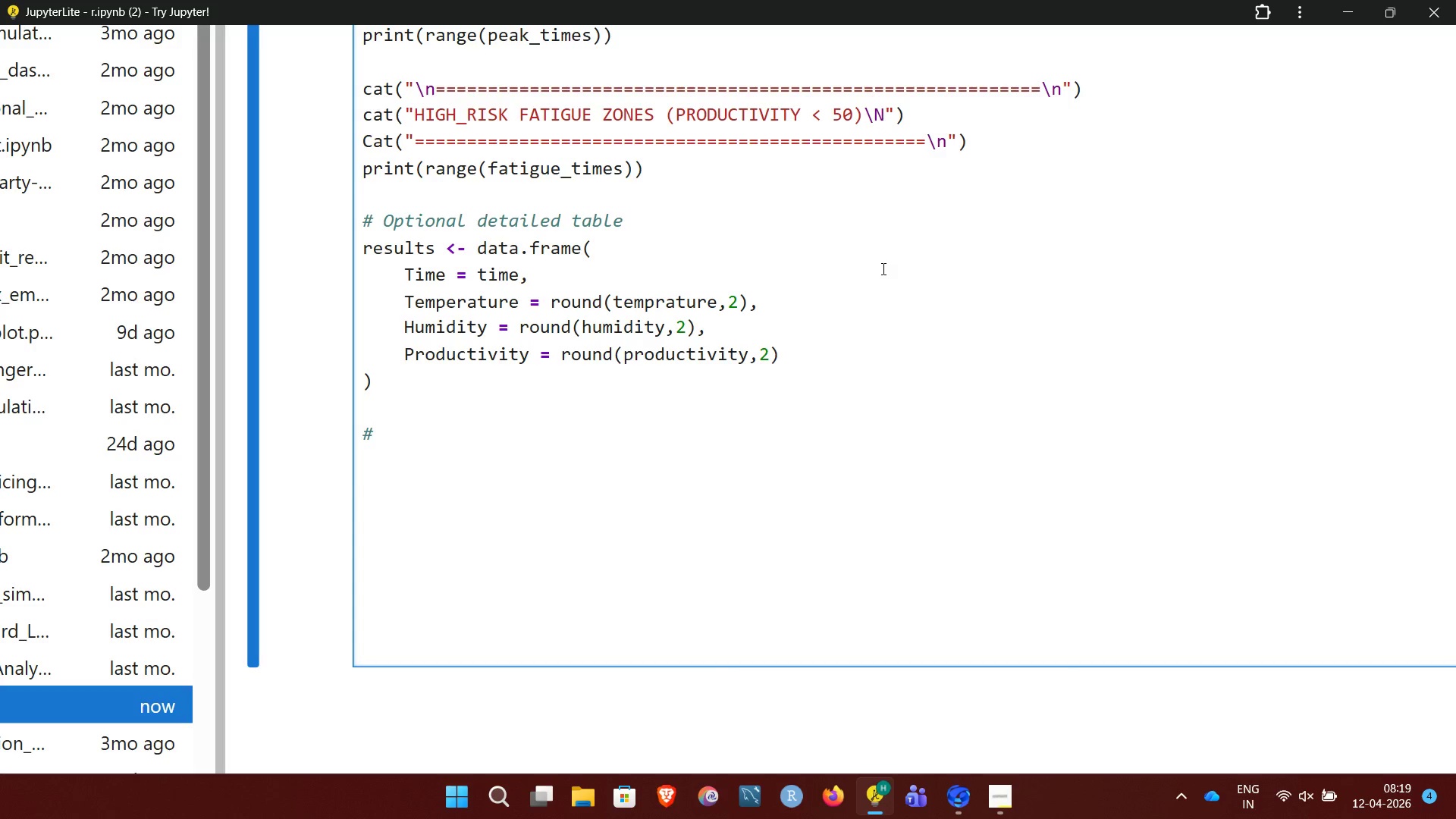 
type(Show fo)
key(Backspace)
type(irst few rowsd)
key(Backspace)
key(Backspace)
type(s)
key(NumpadEnter)
key(Backspace)
 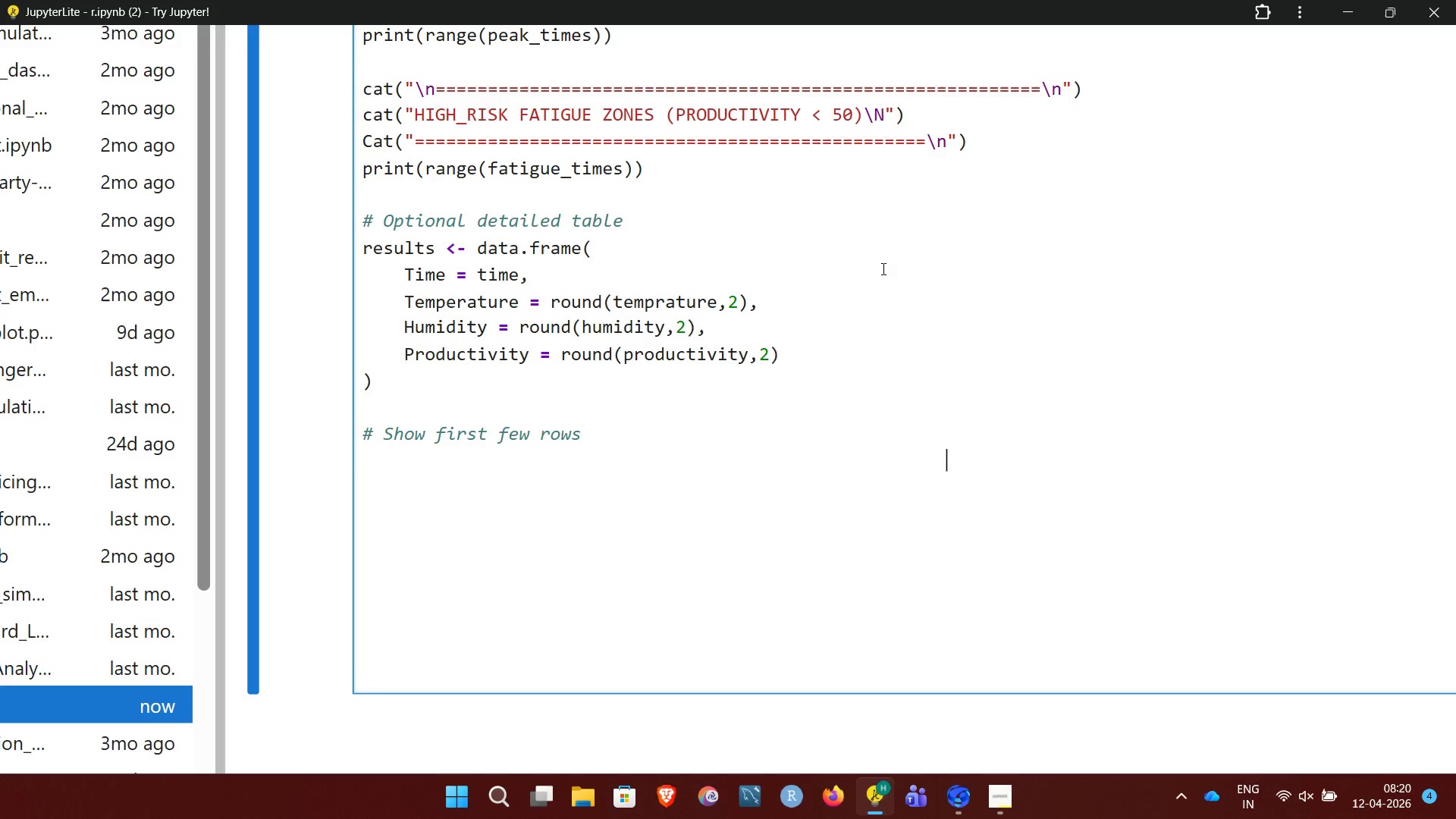 
hold_key(key=Backspace, duration=0.95)
 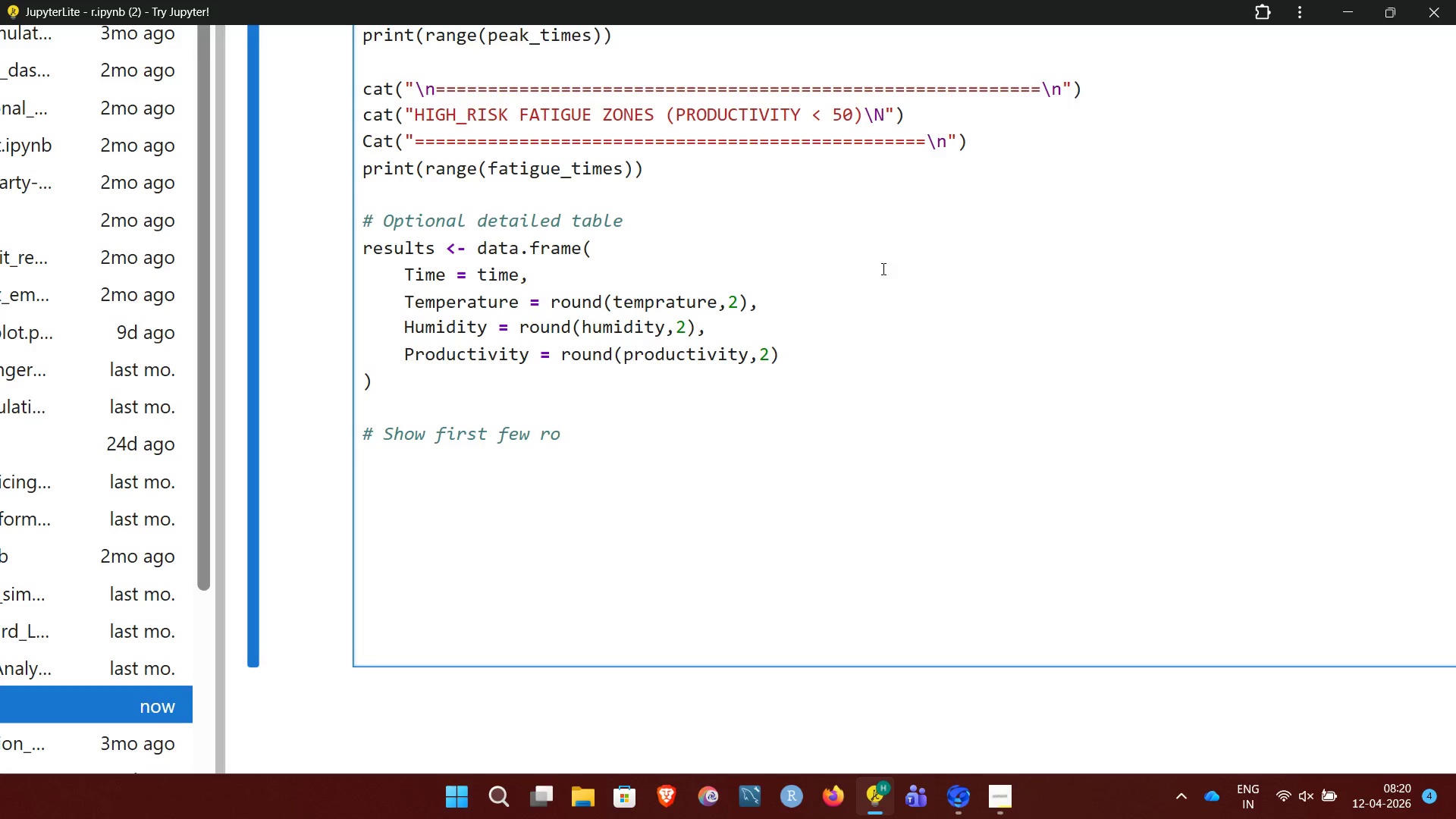 
hold_key(key=Backspace, duration=17.34)
 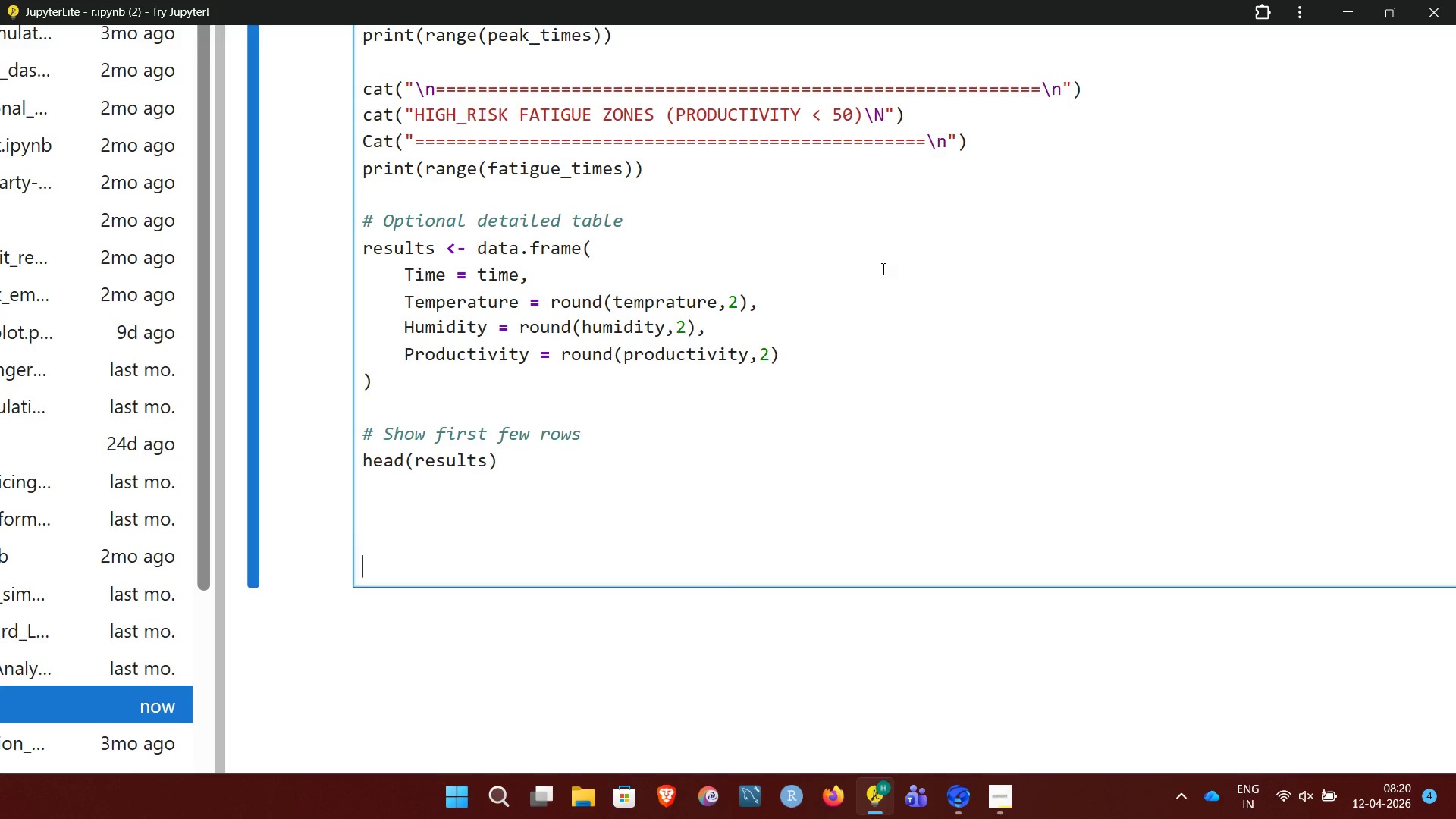 
type(ws)
 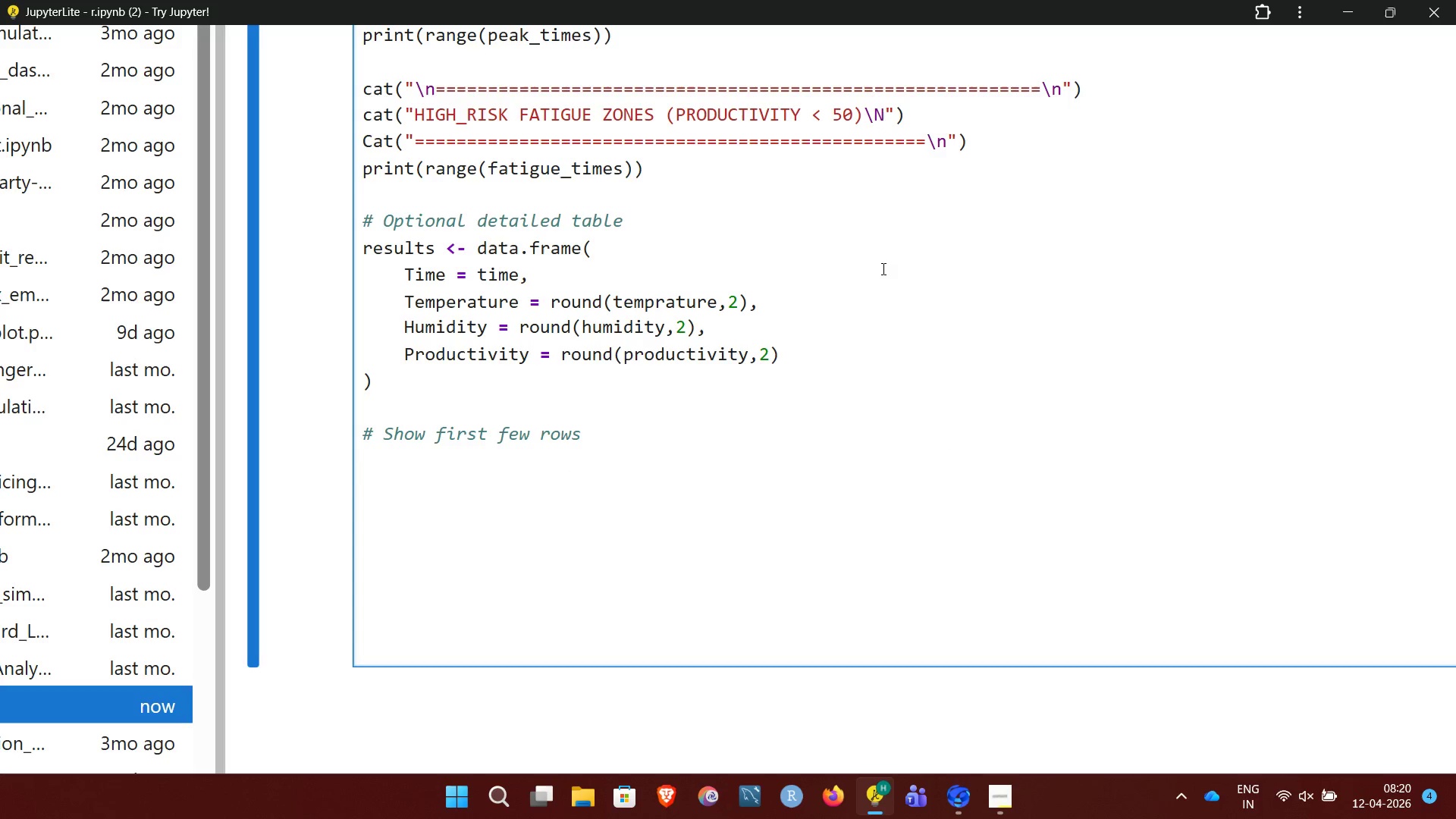 
key(ArrowDown)
 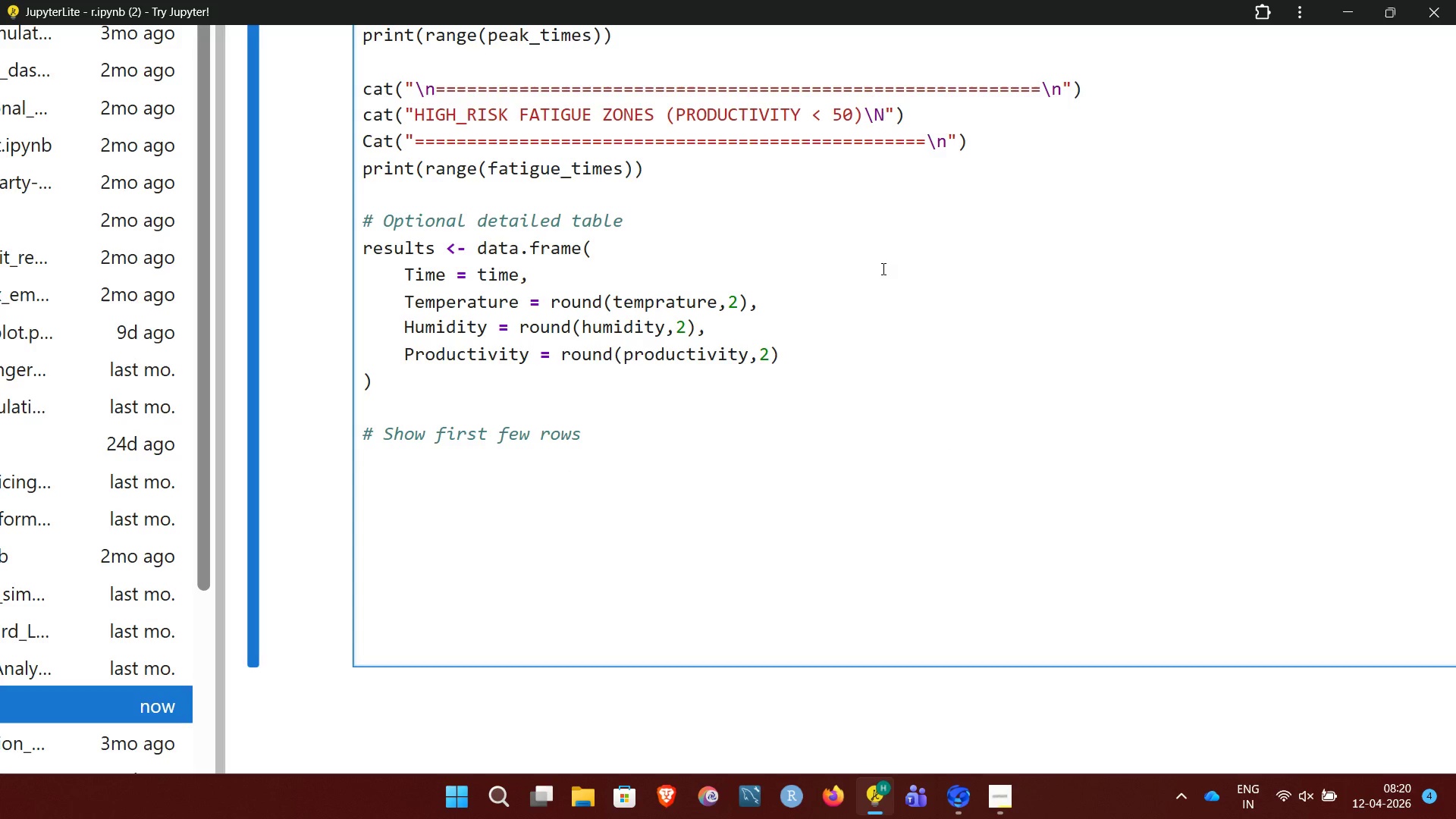 
type(head(results))
 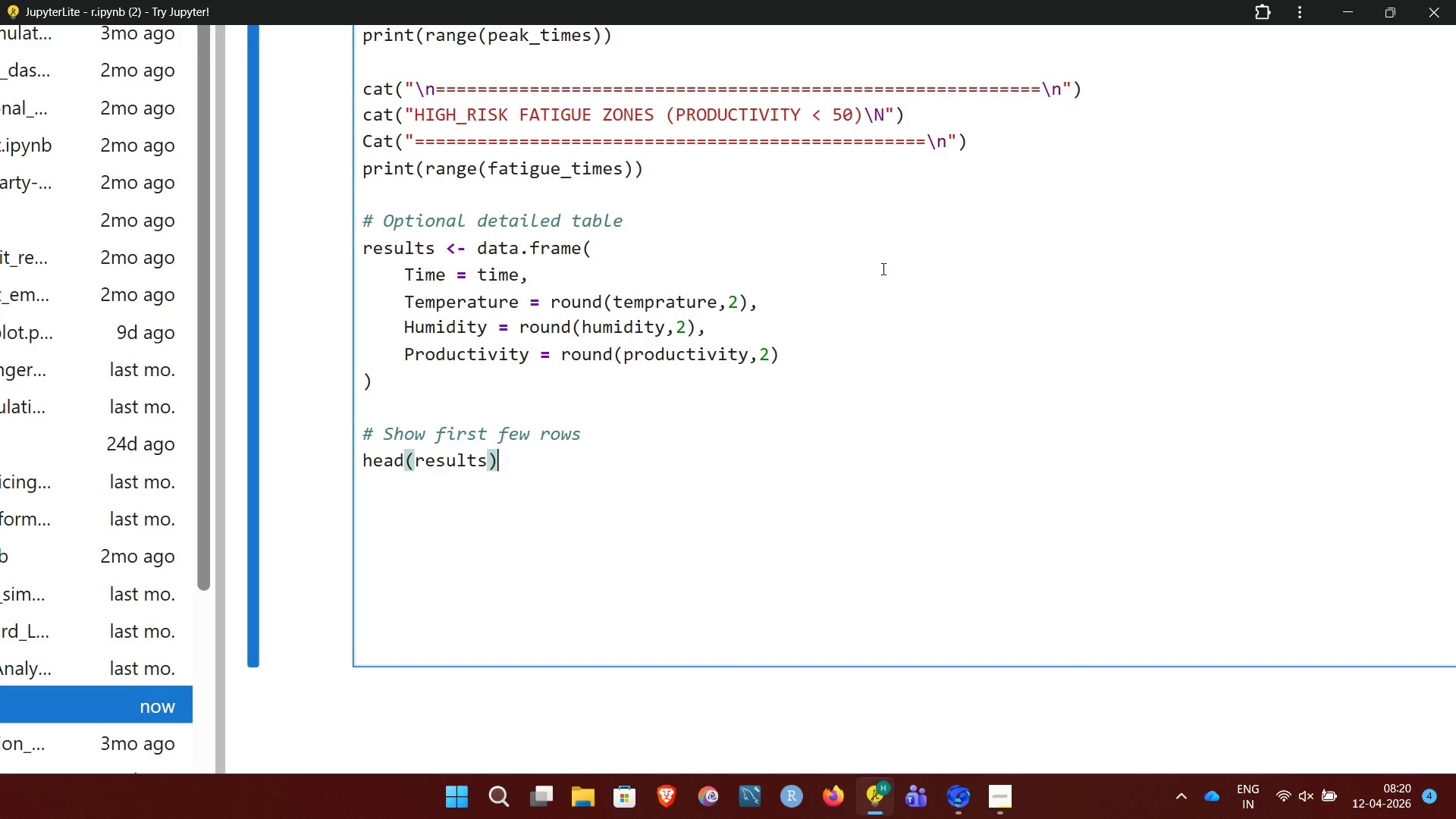 
hold_key(key=ArrowDown, duration=0.61)
 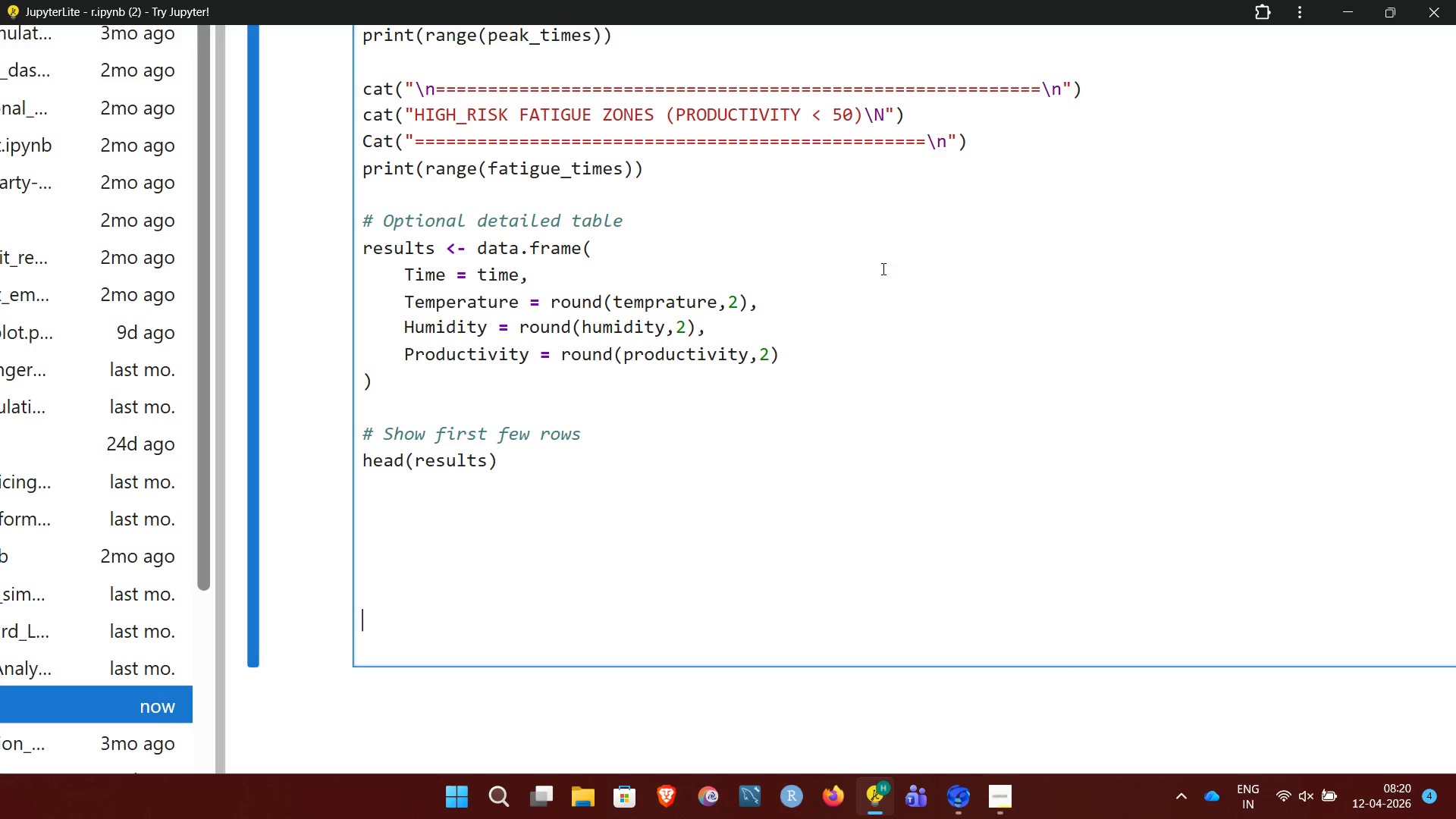 
key(ArrowDown)
 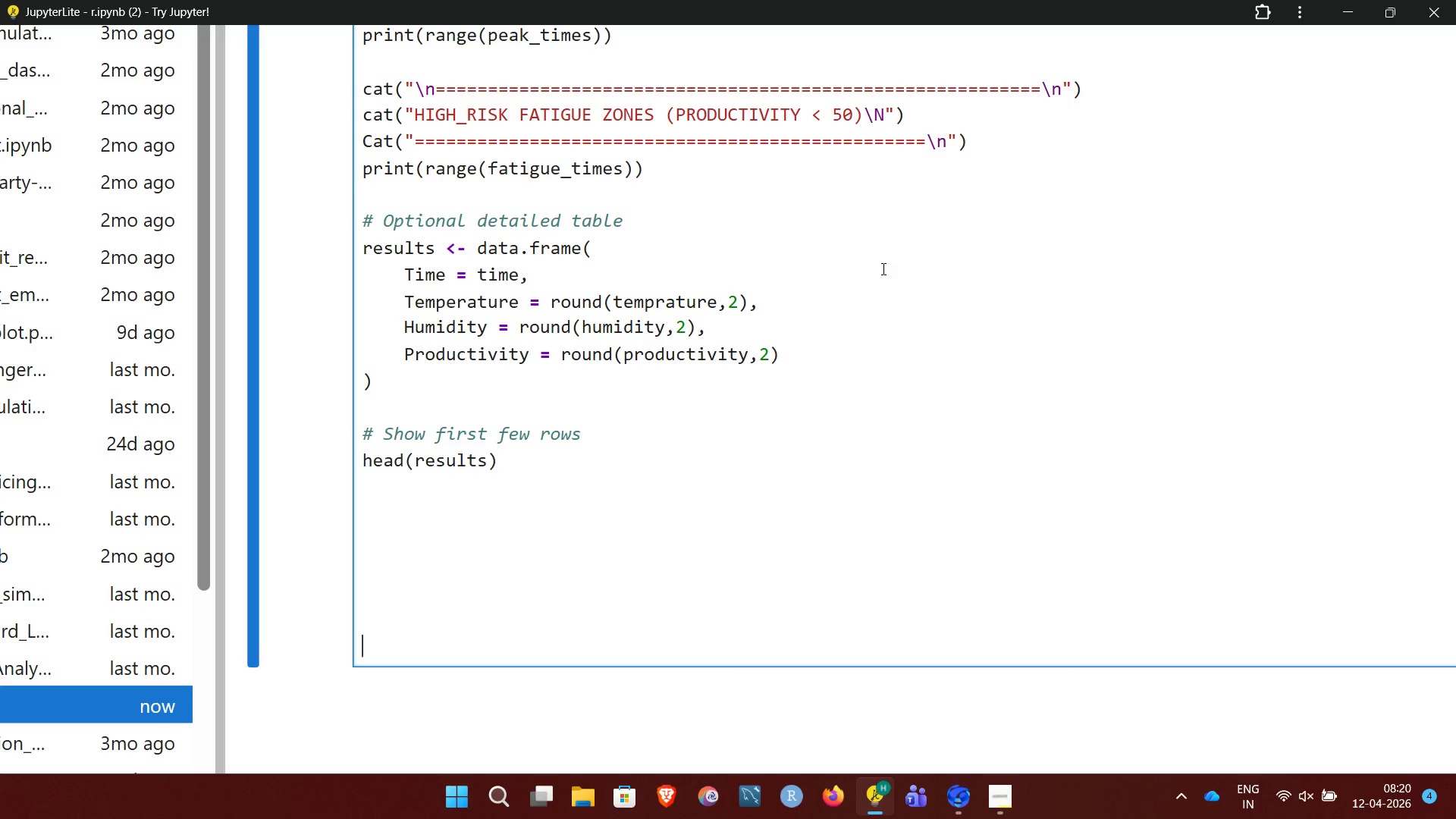 
key(ArrowDown)
 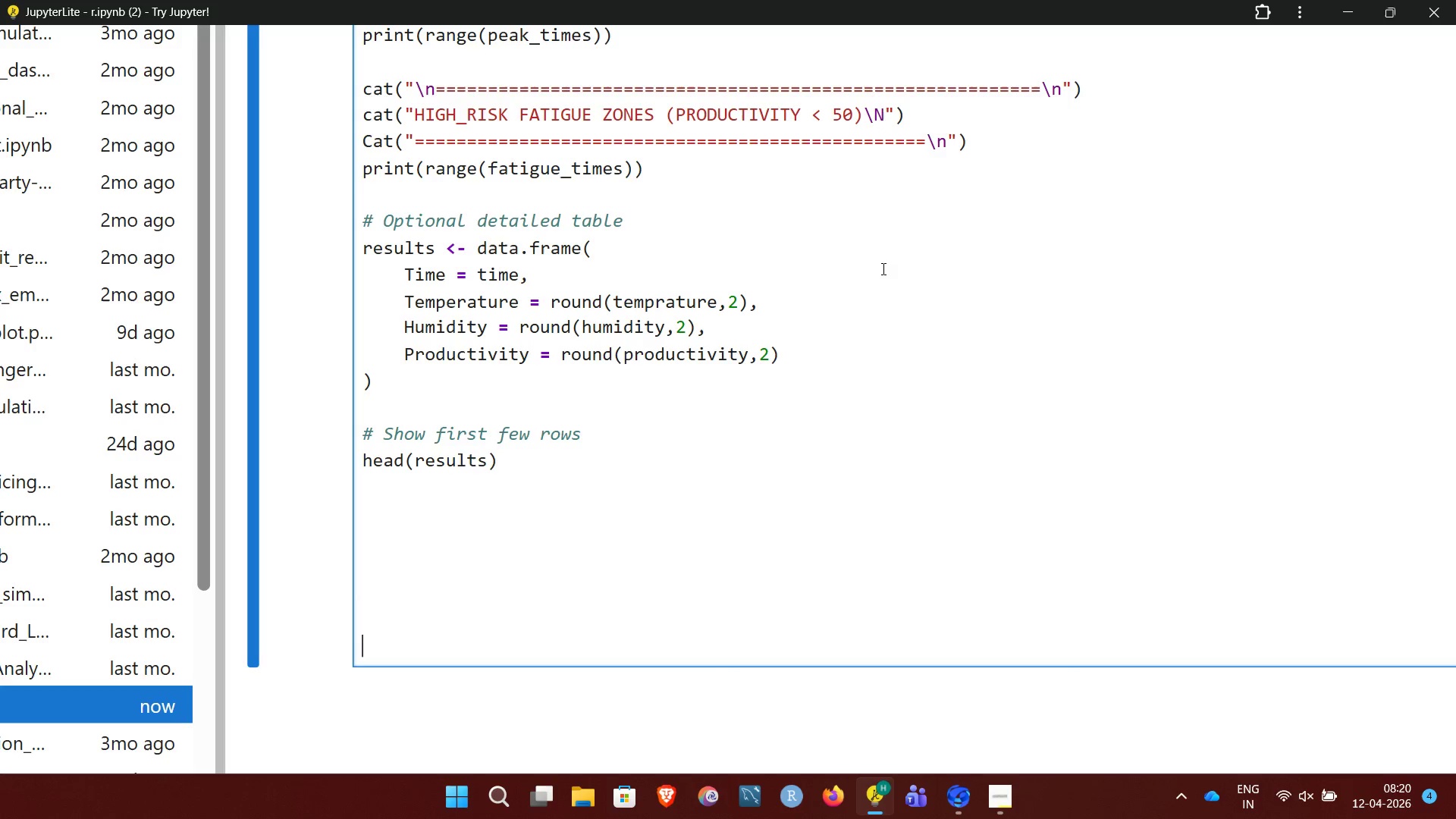 
key(ArrowDown)
 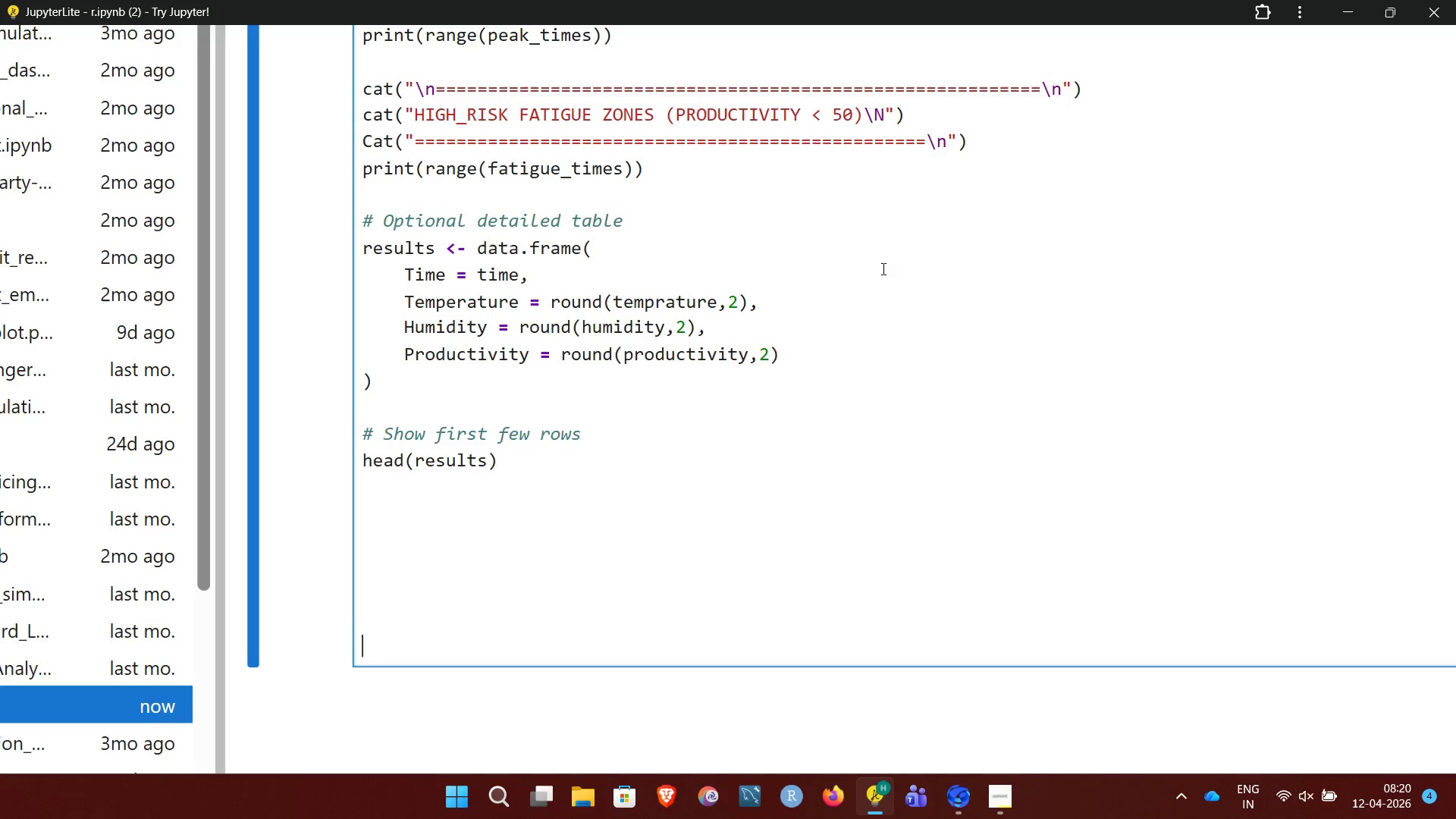 
key(Backspace)
 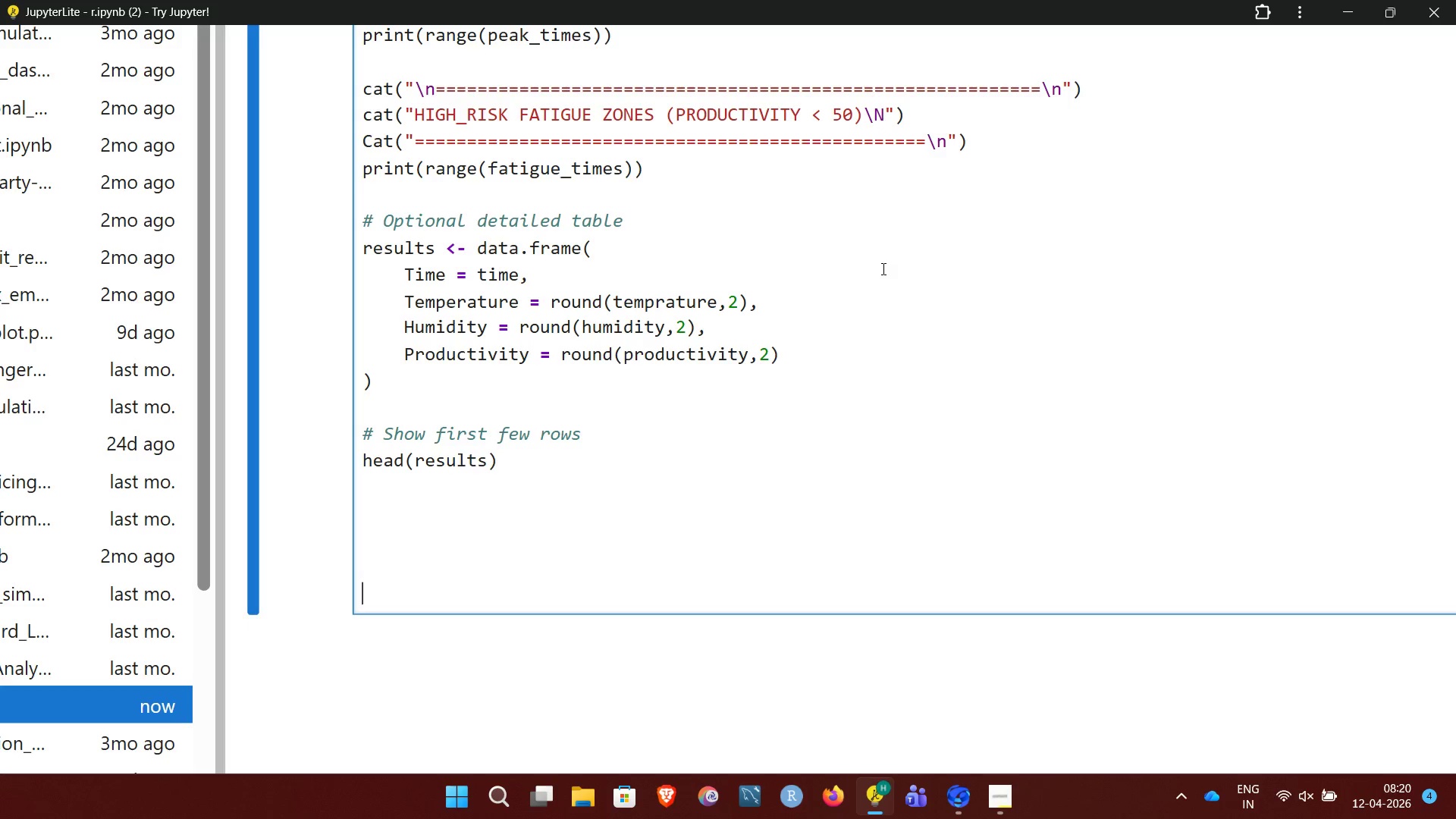 
key(Backspace)
 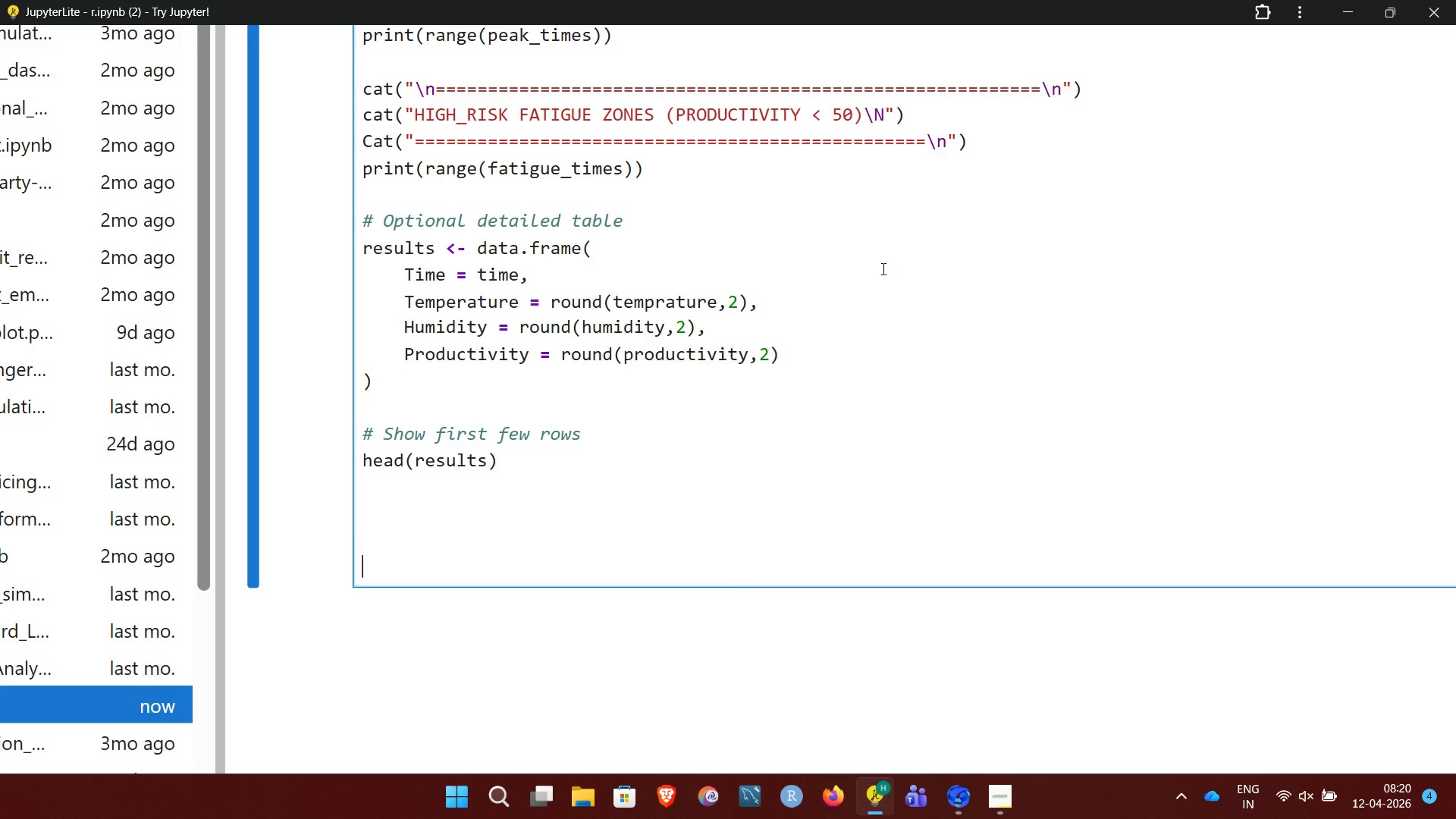 
key(Backspace)
 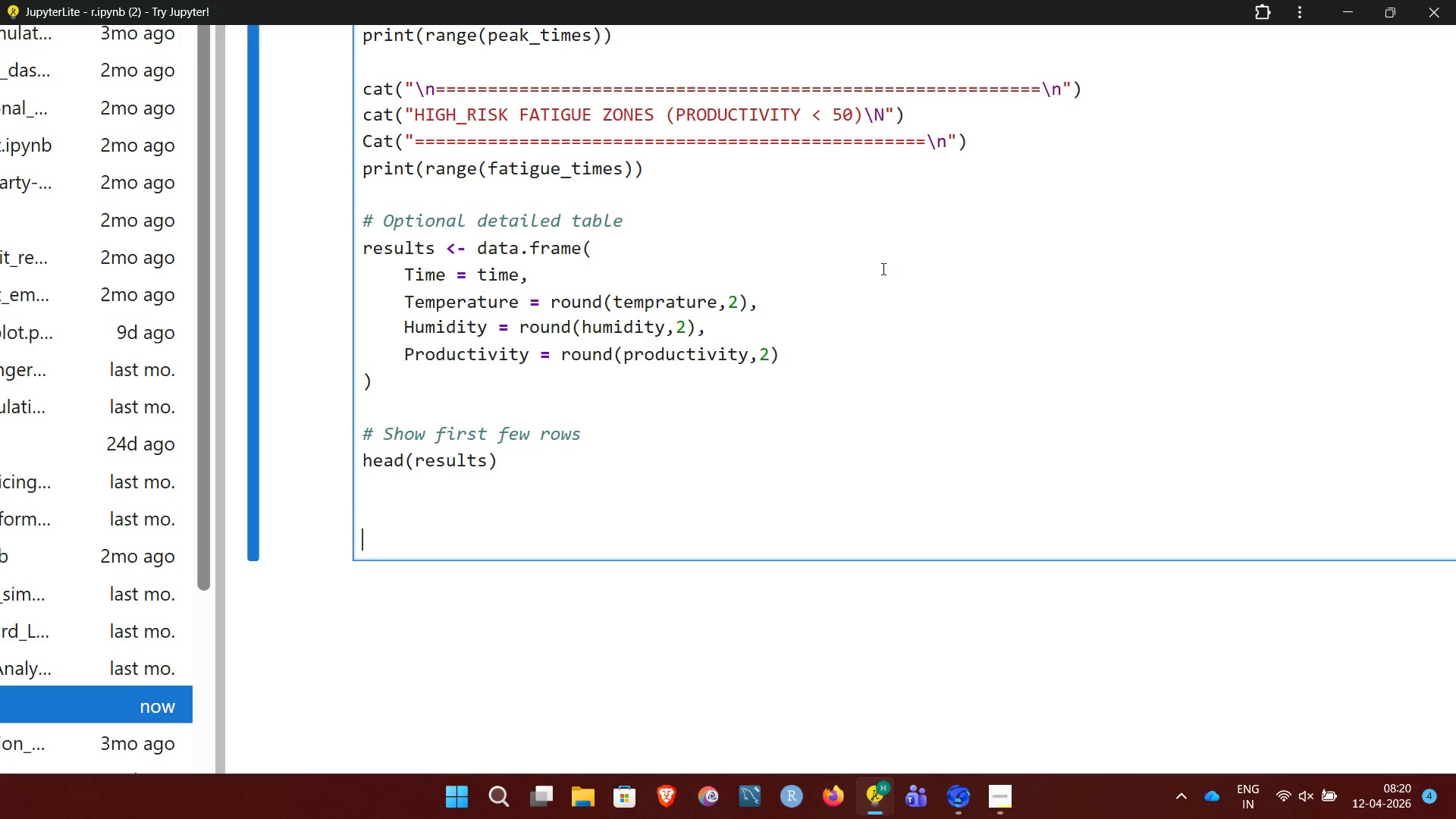 
key(Backspace)
 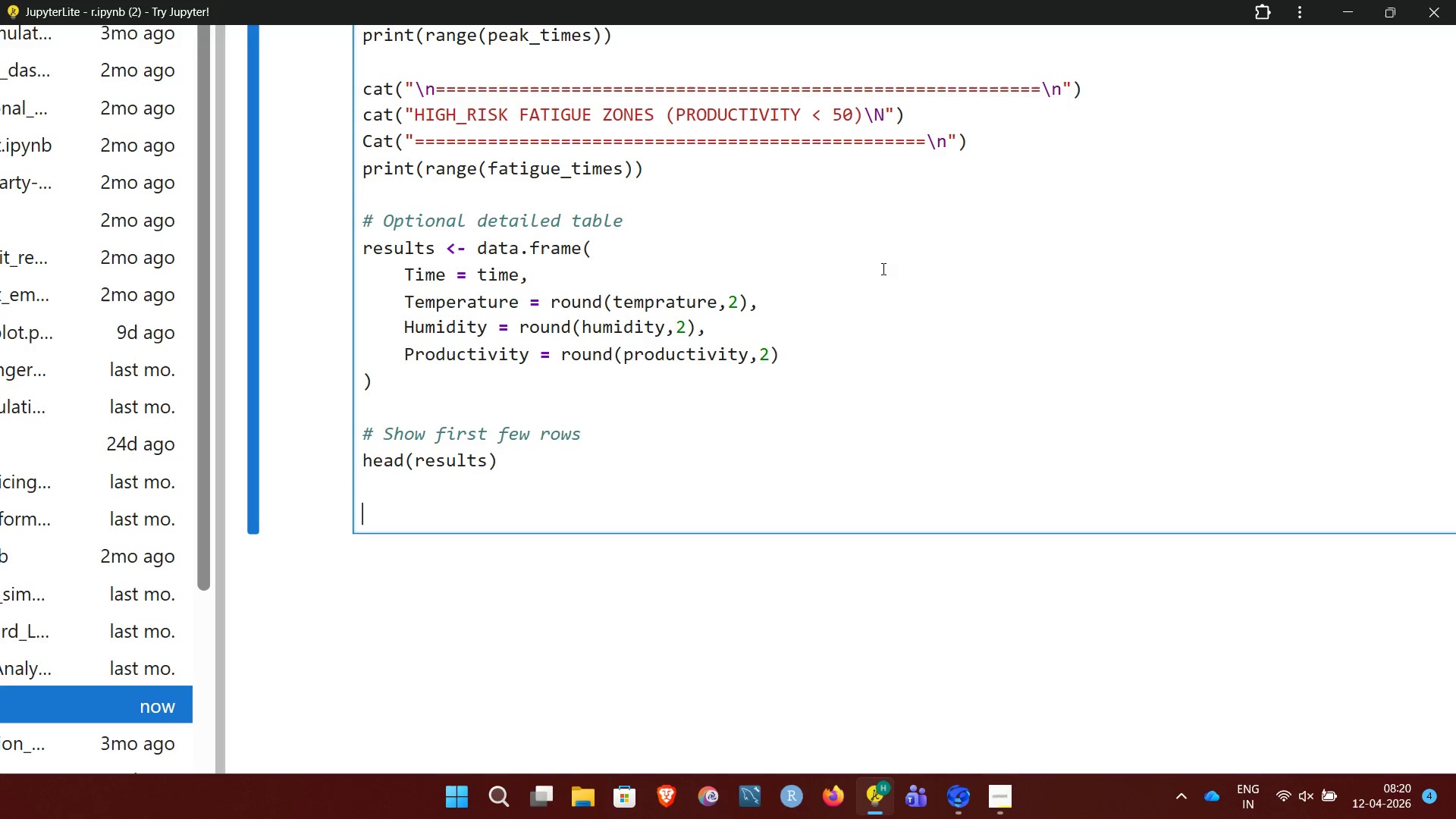 
key(Backspace)
 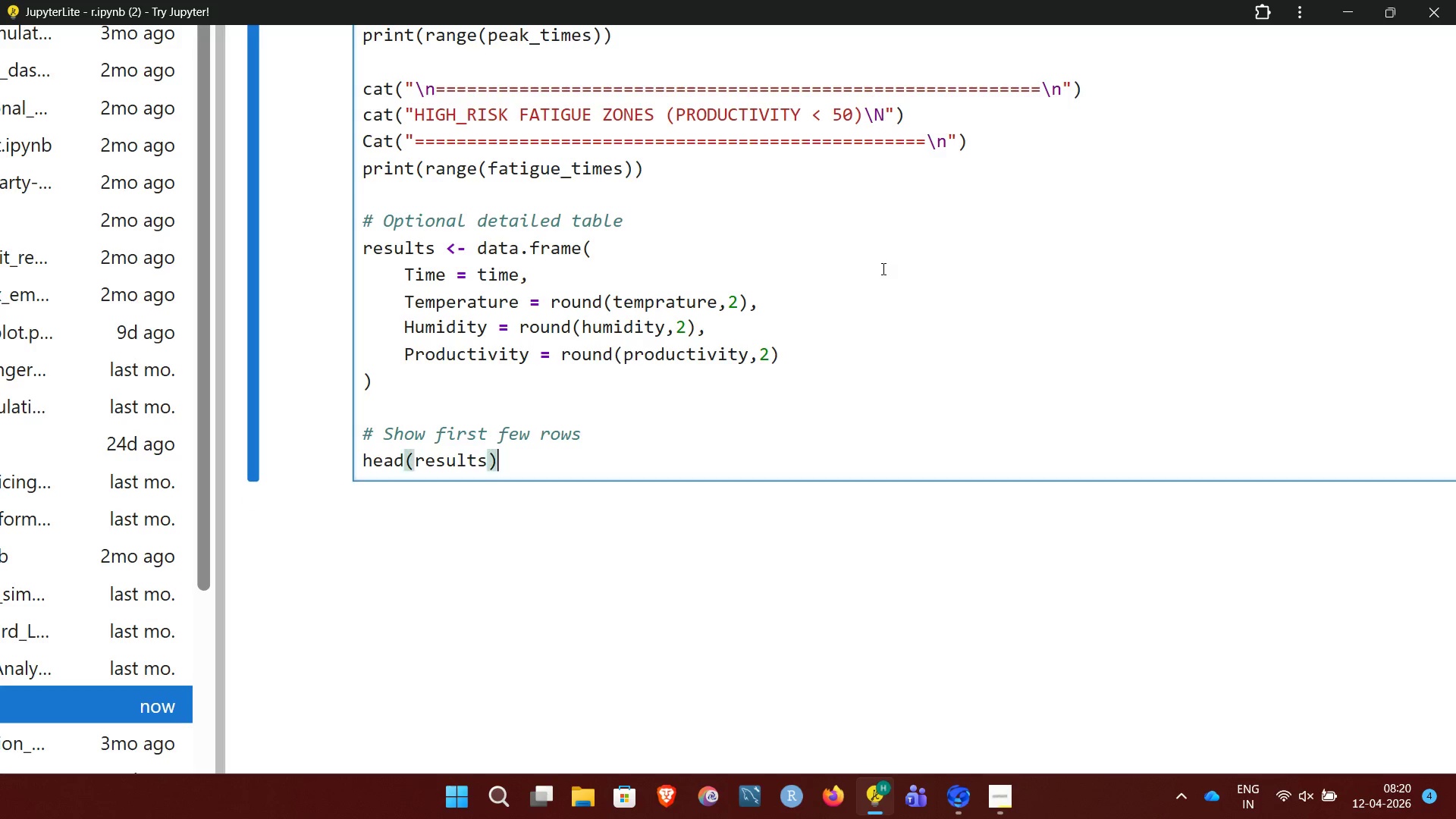 
key(Backspace)
 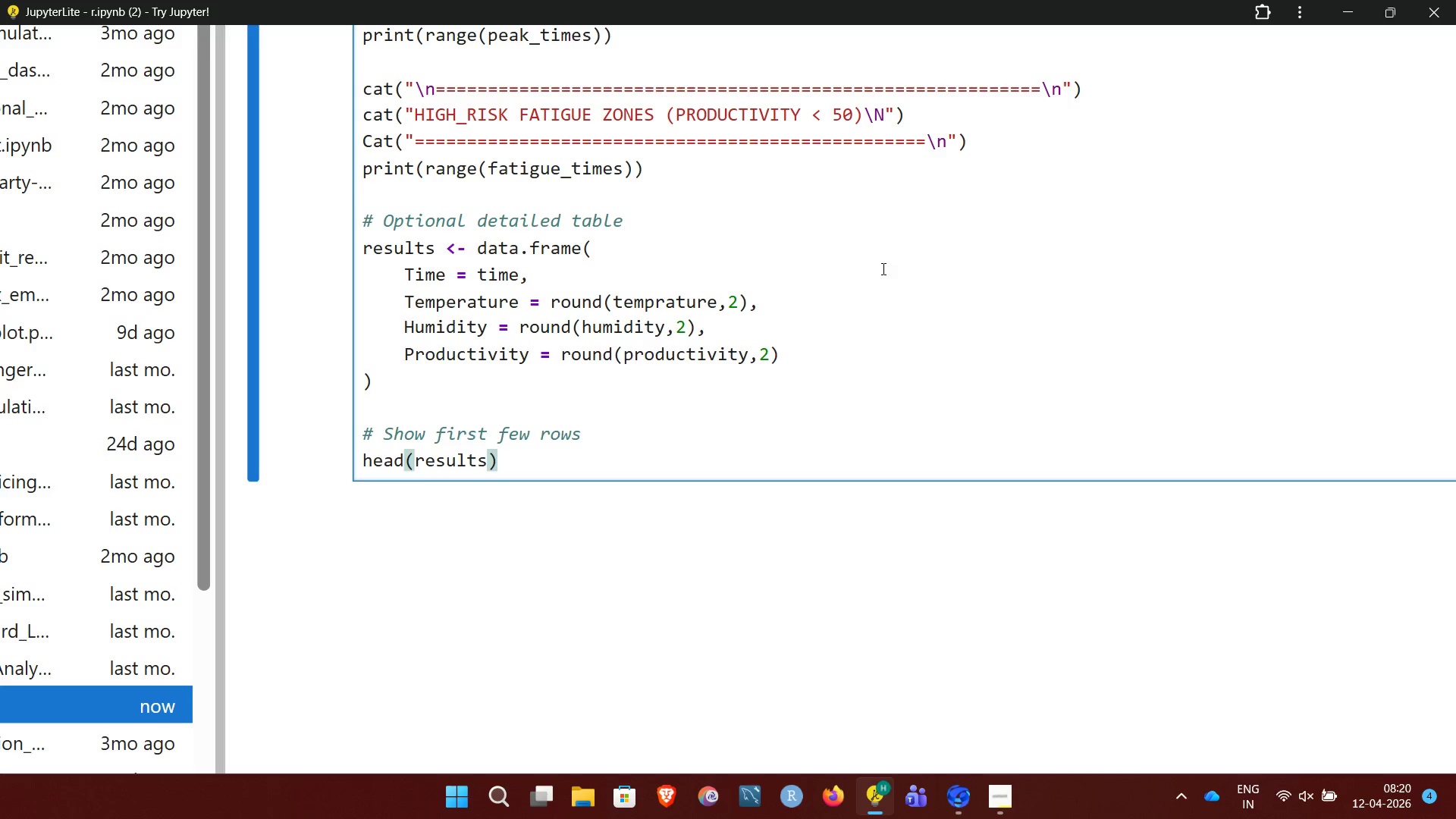 
wait(11.58)
 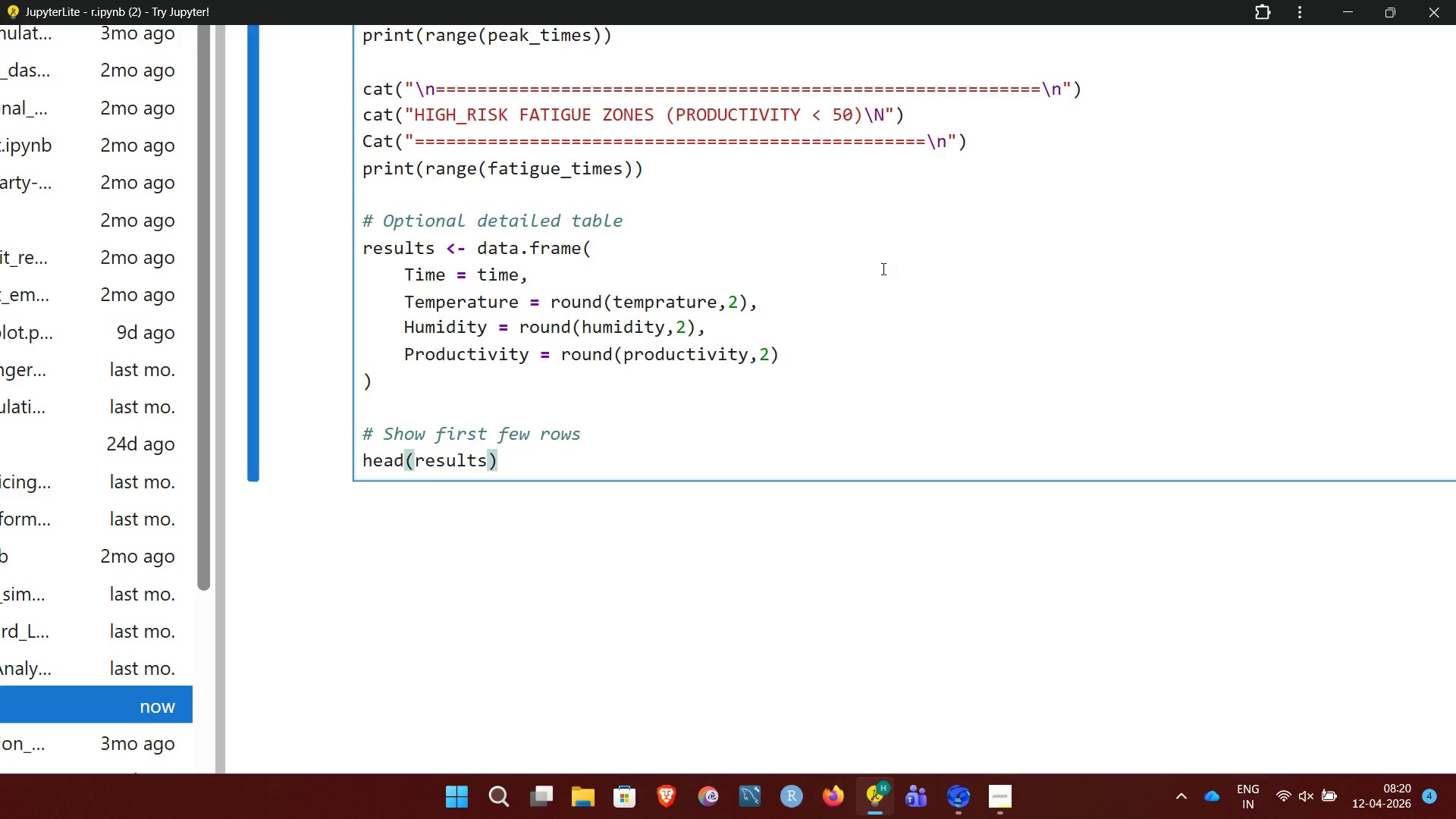 
key(Mute)
 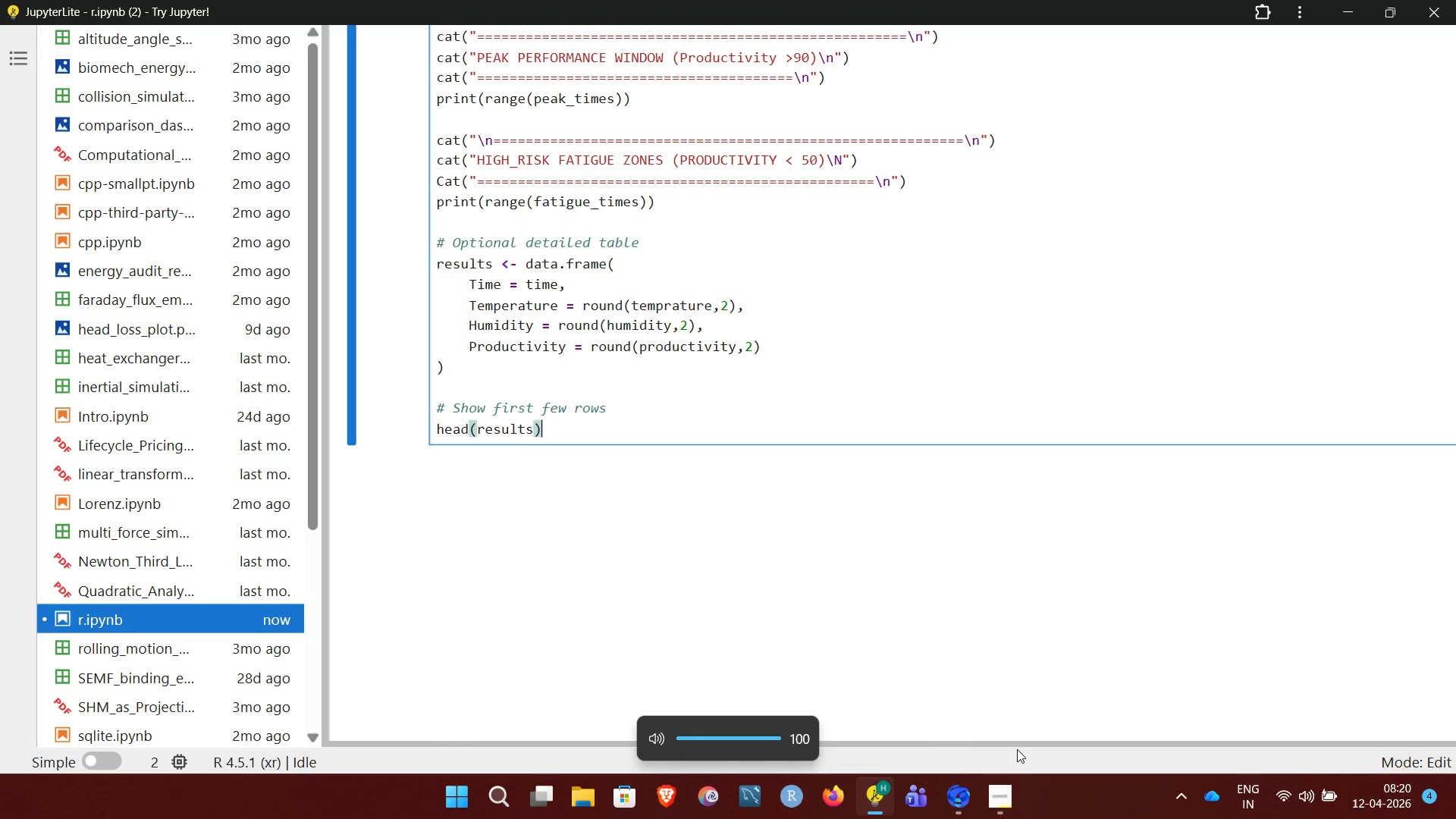 
left_click([996, 793])